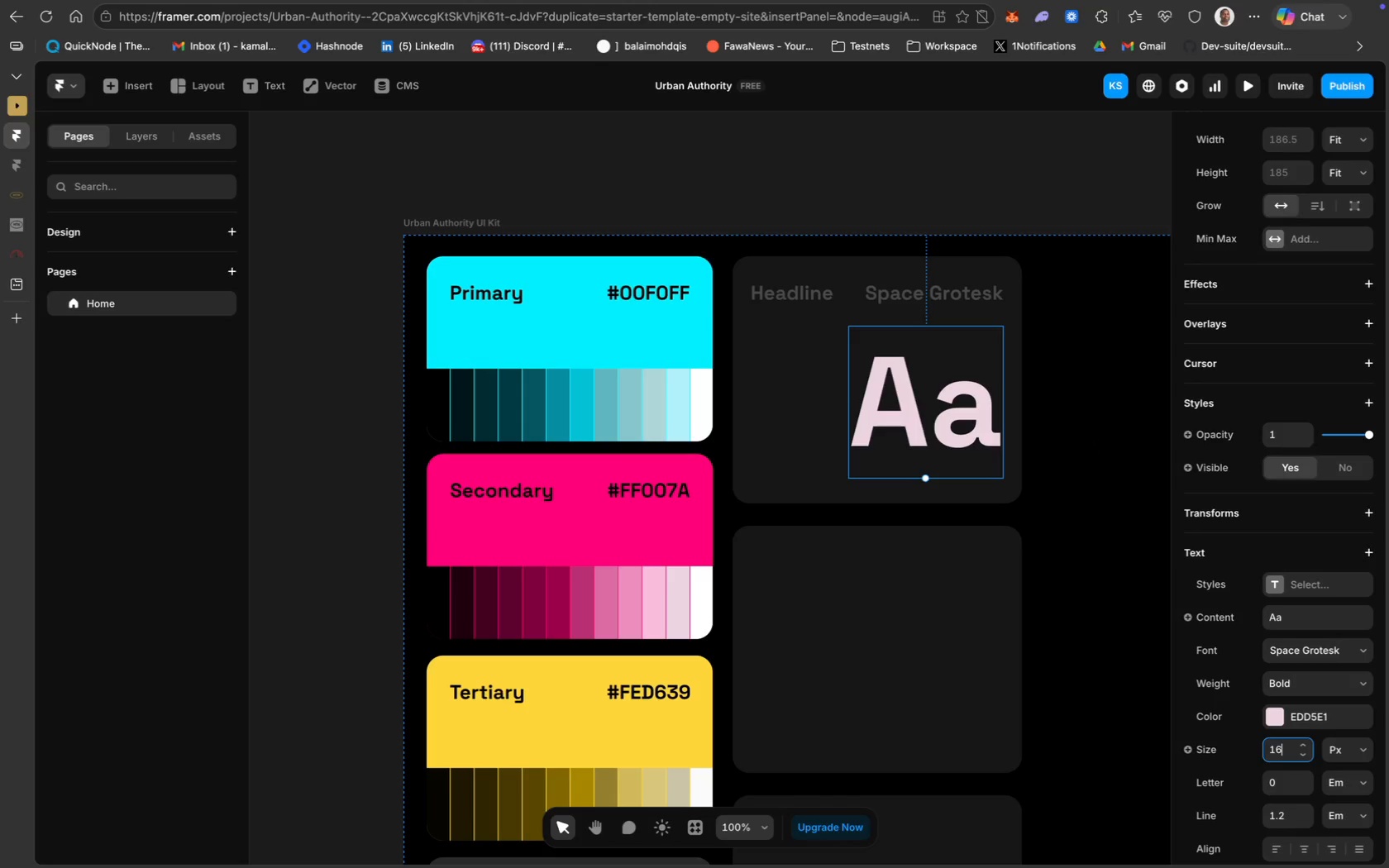 
key(Enter)
 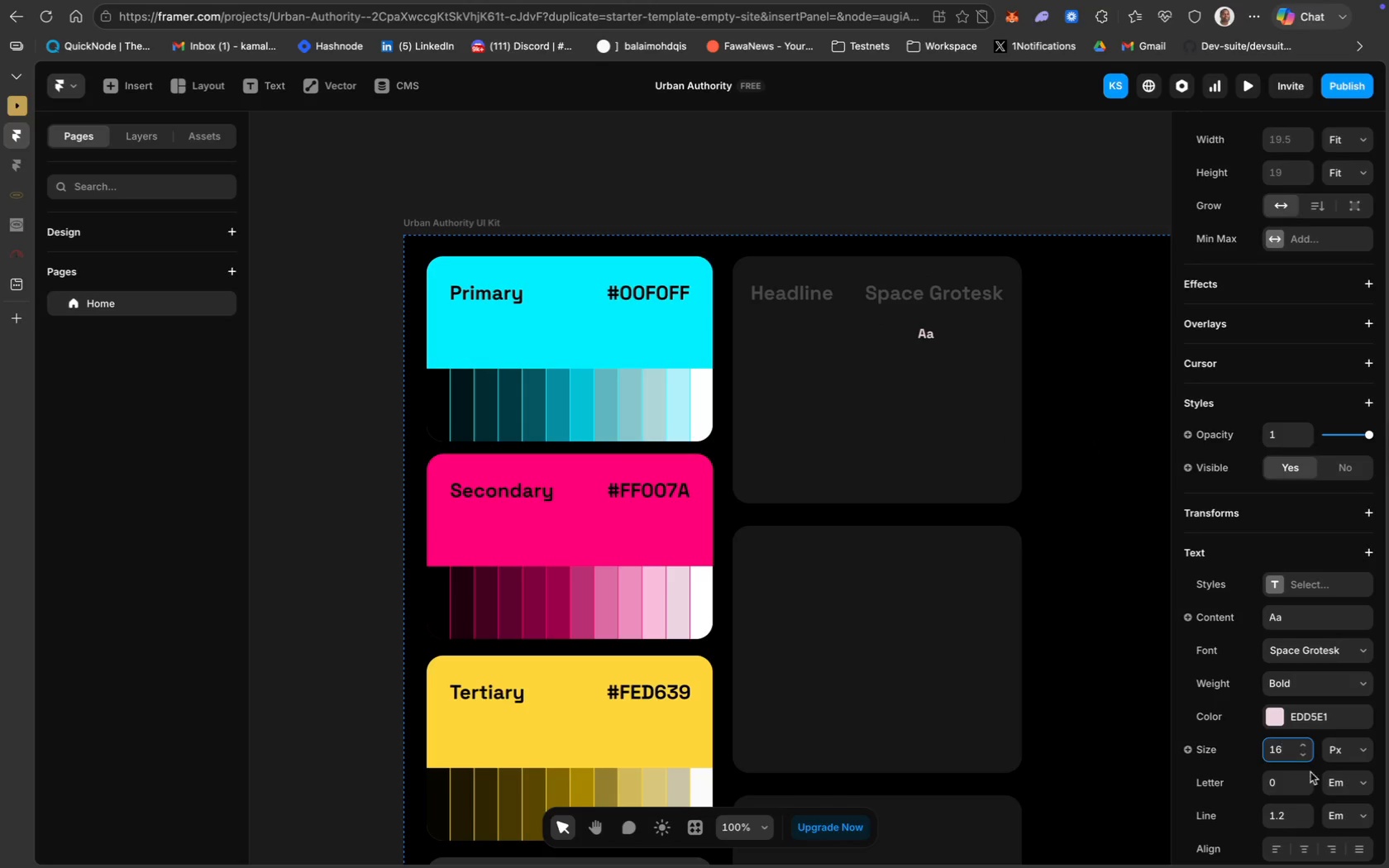 
key(0)
 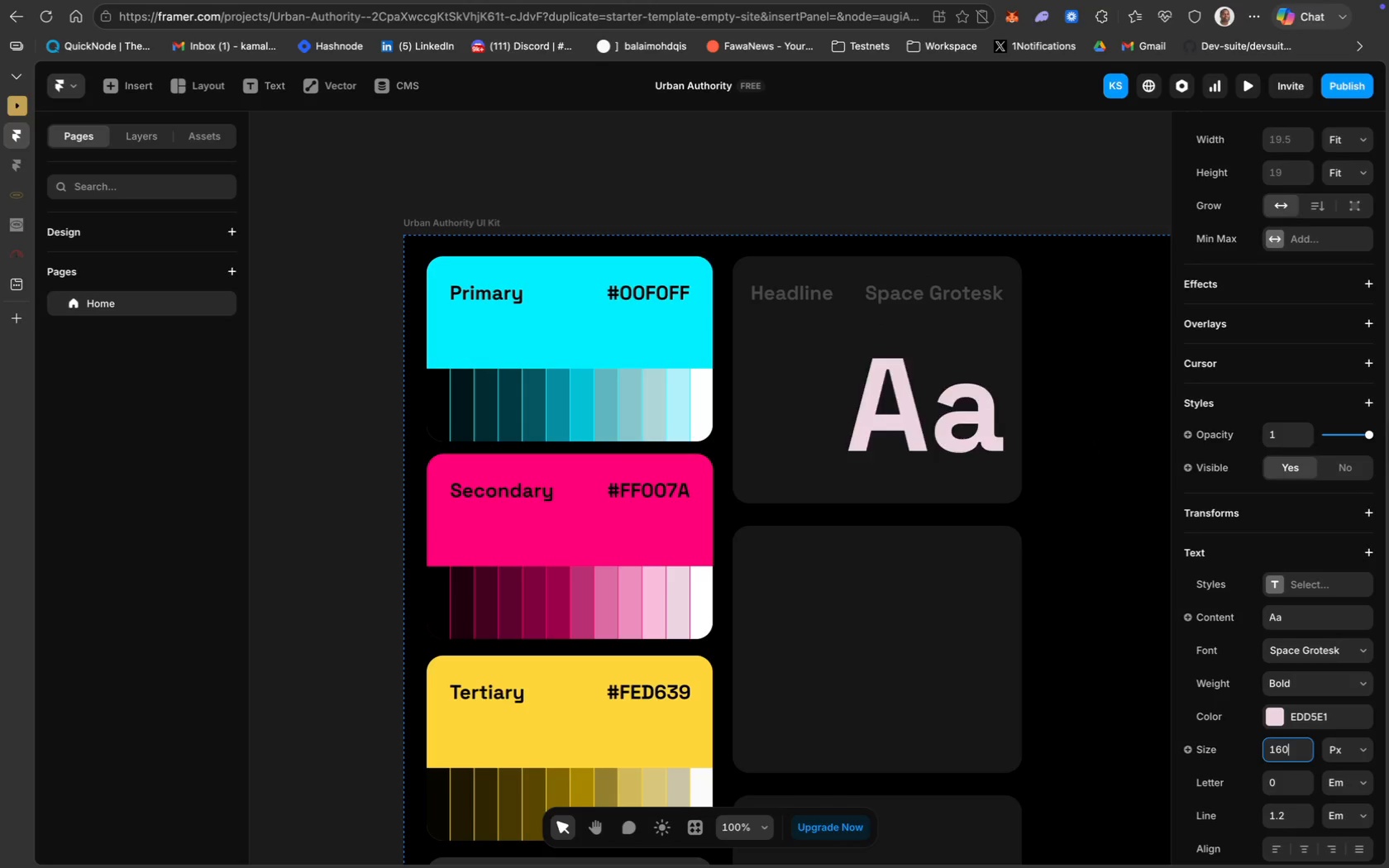 
key(Enter)
 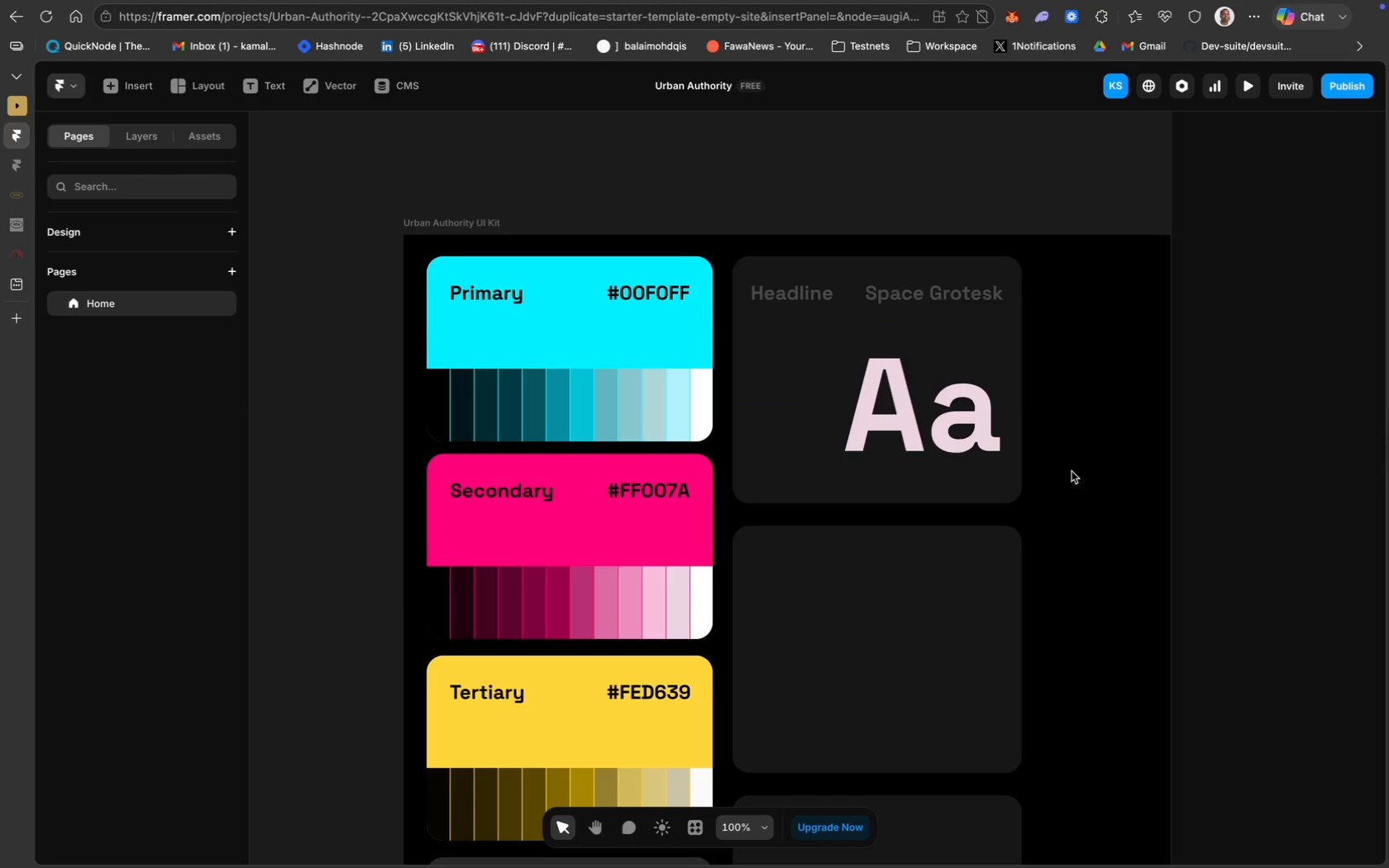 
wait(5.62)
 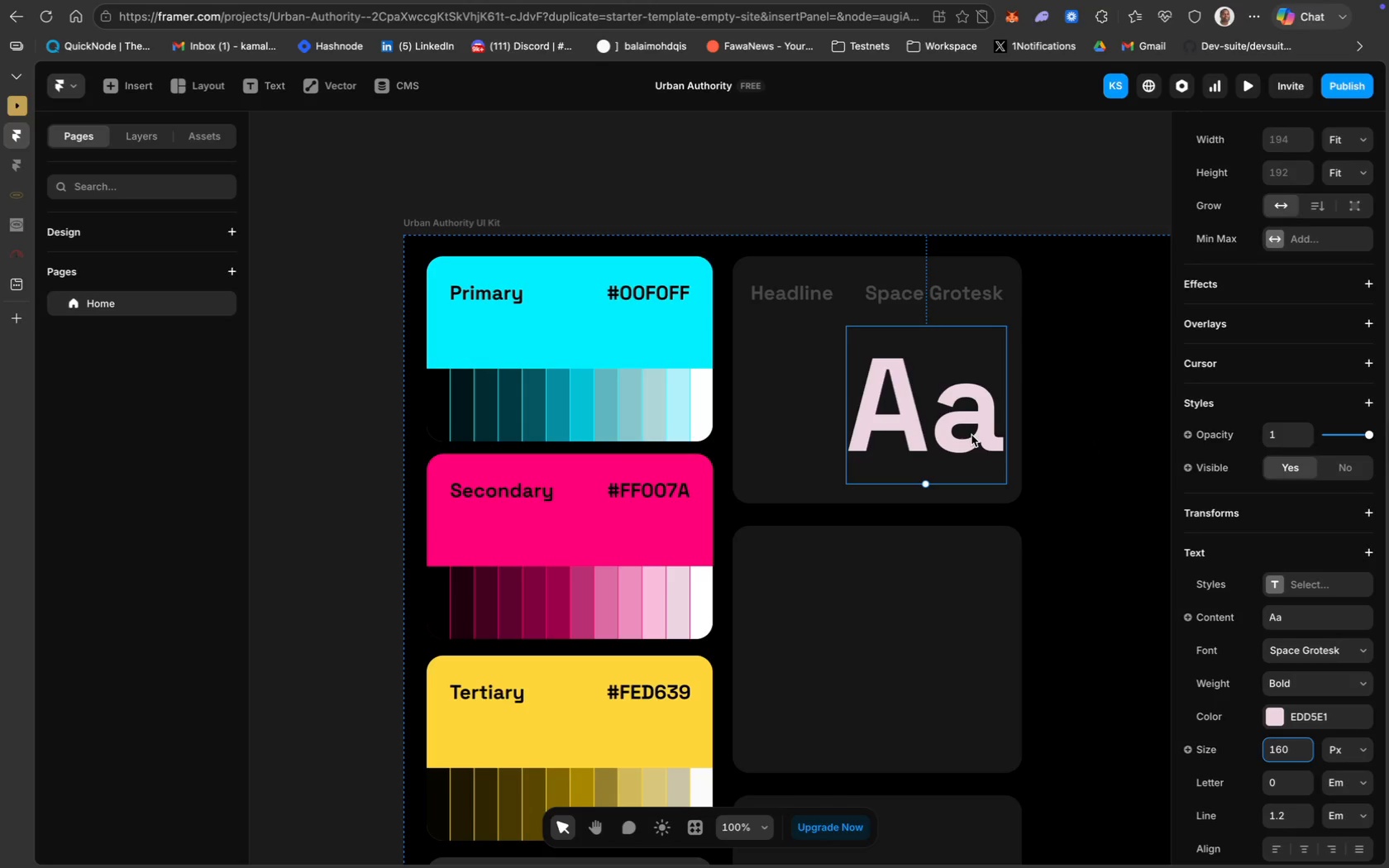 
key(Shift+ShiftLeft)
 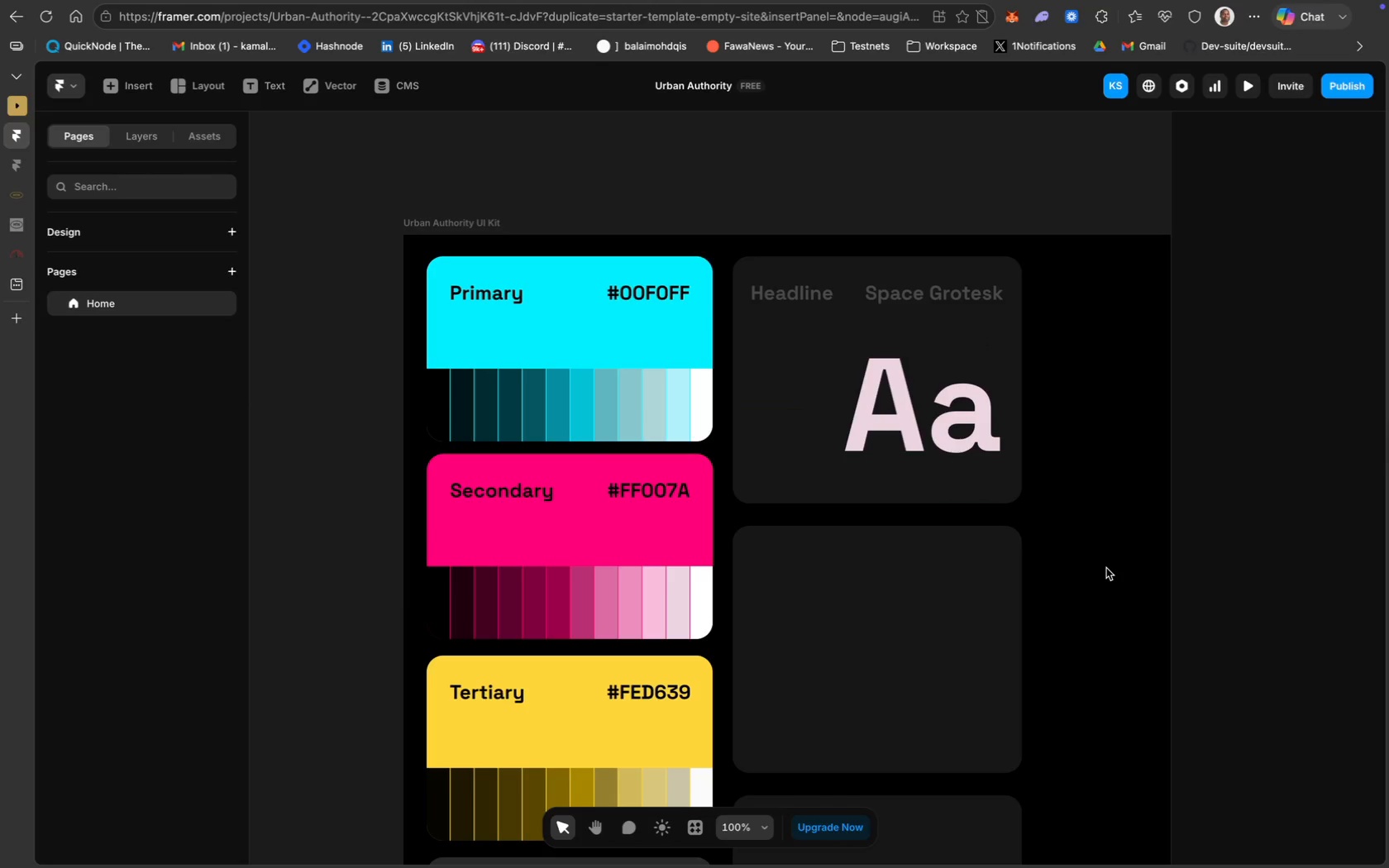 
scroll: coordinate [1002, 573], scroll_direction: down, amount: 6.0
 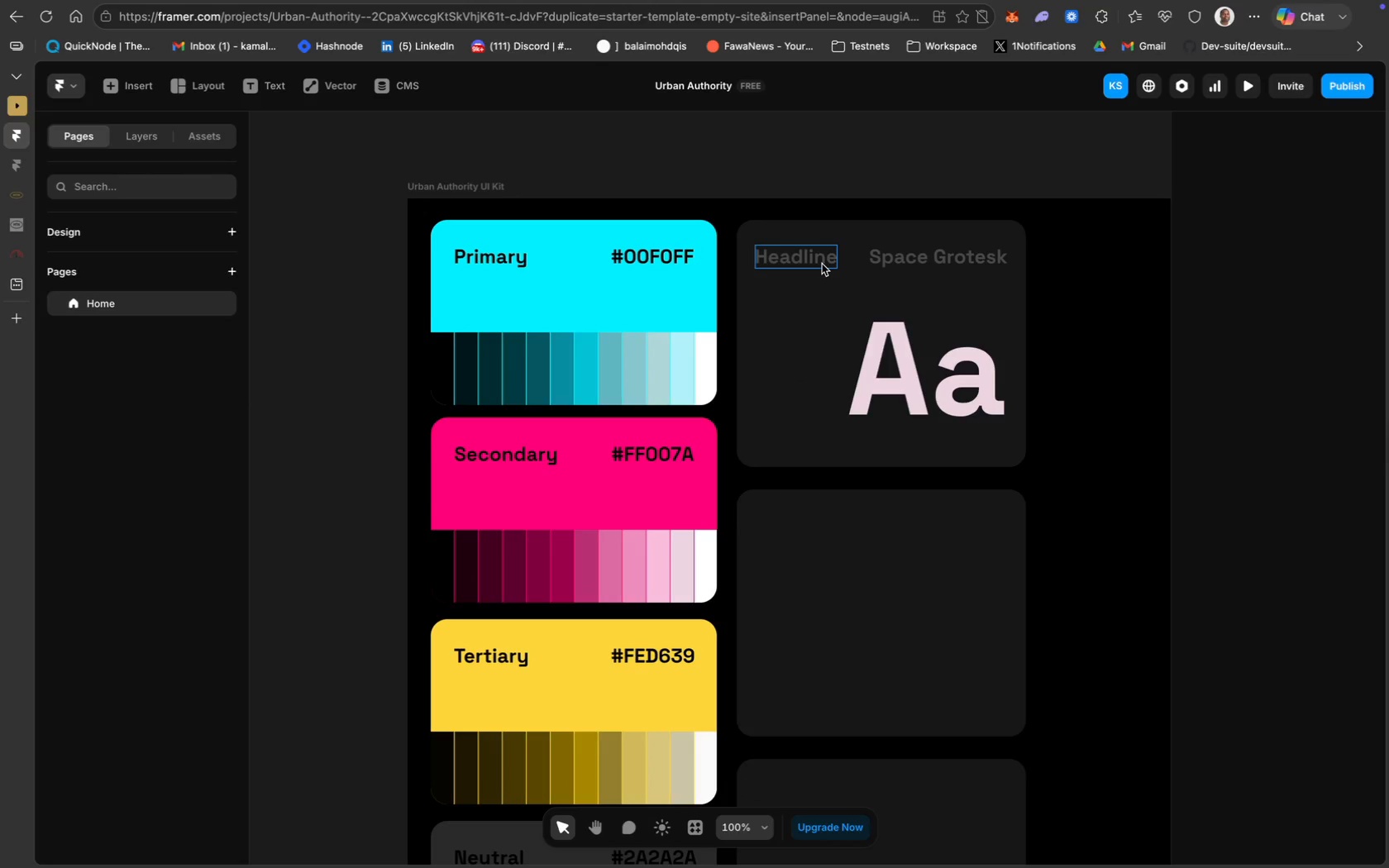 
left_click([822, 264])
 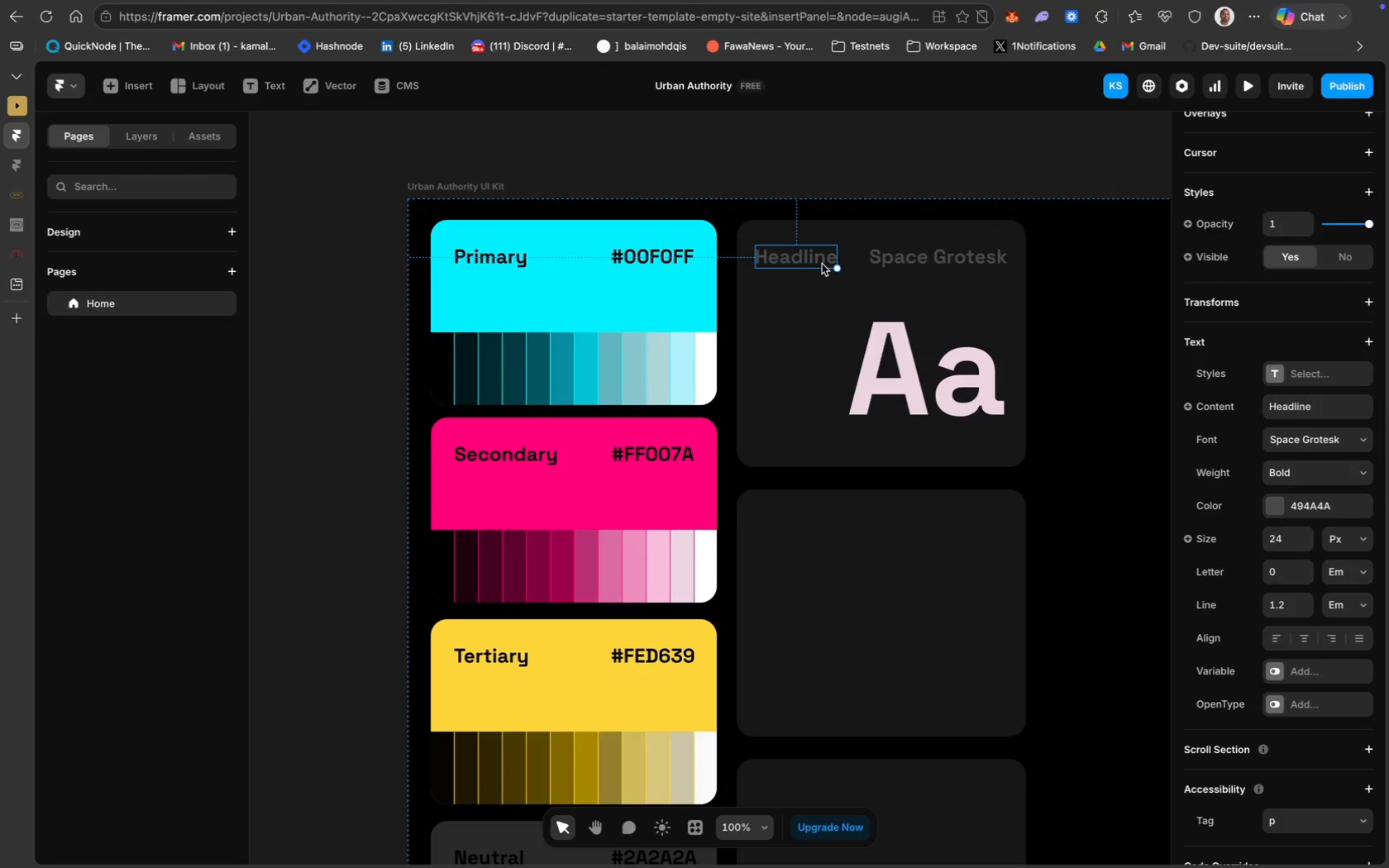 
key(Meta+D)
 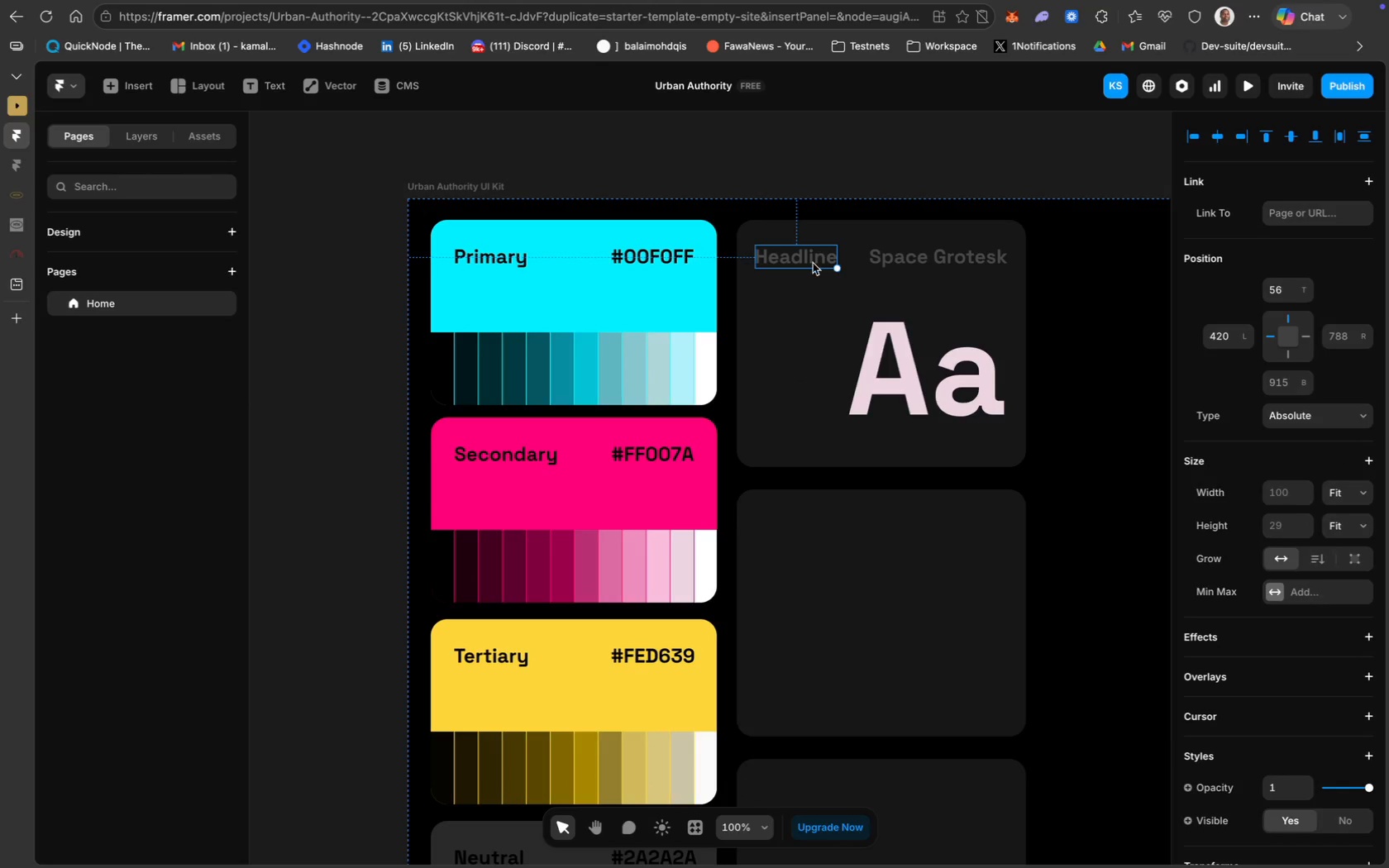 
left_click_drag(start_coordinate=[809, 255], to_coordinate=[806, 524])
 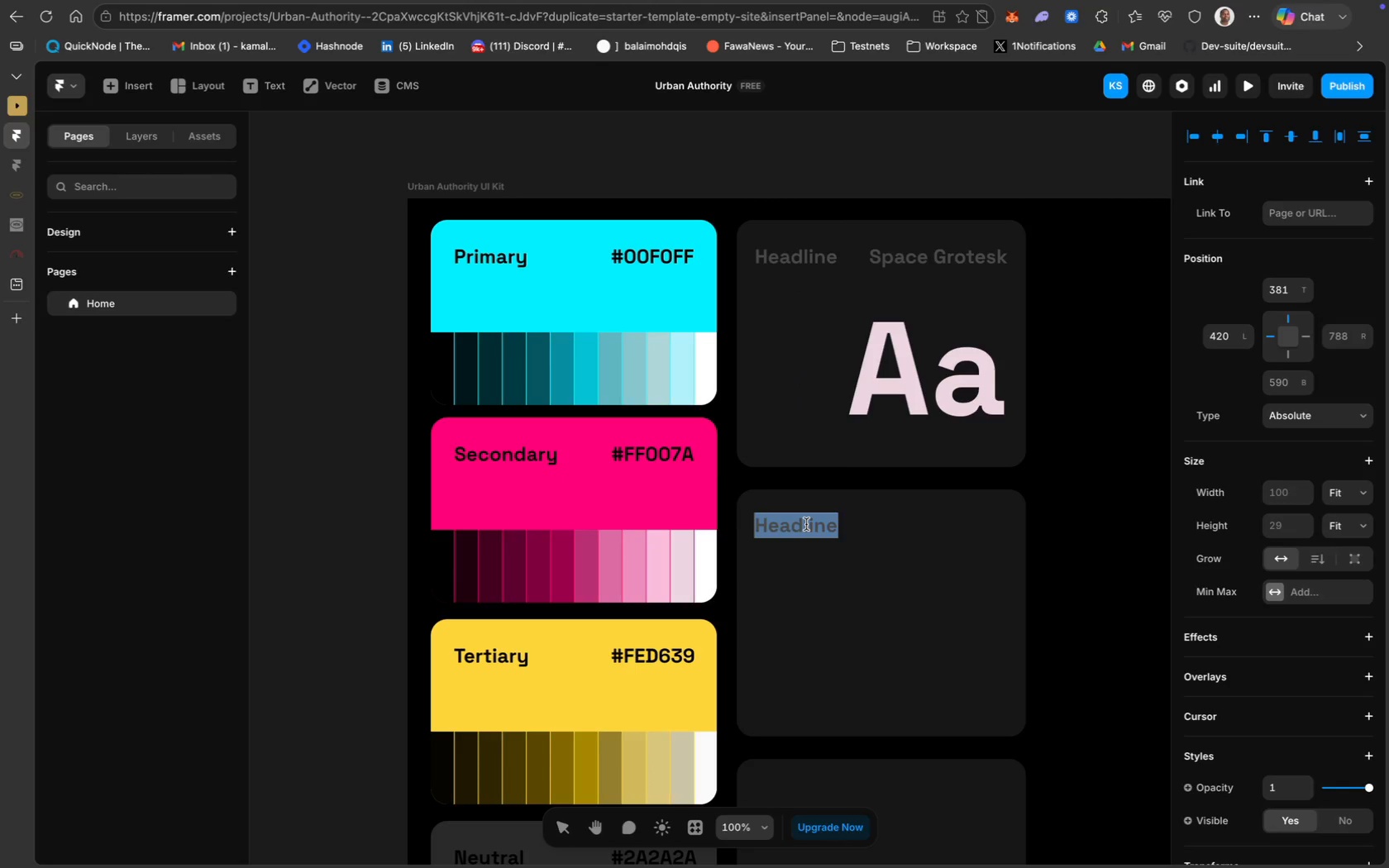 
type(Body)
 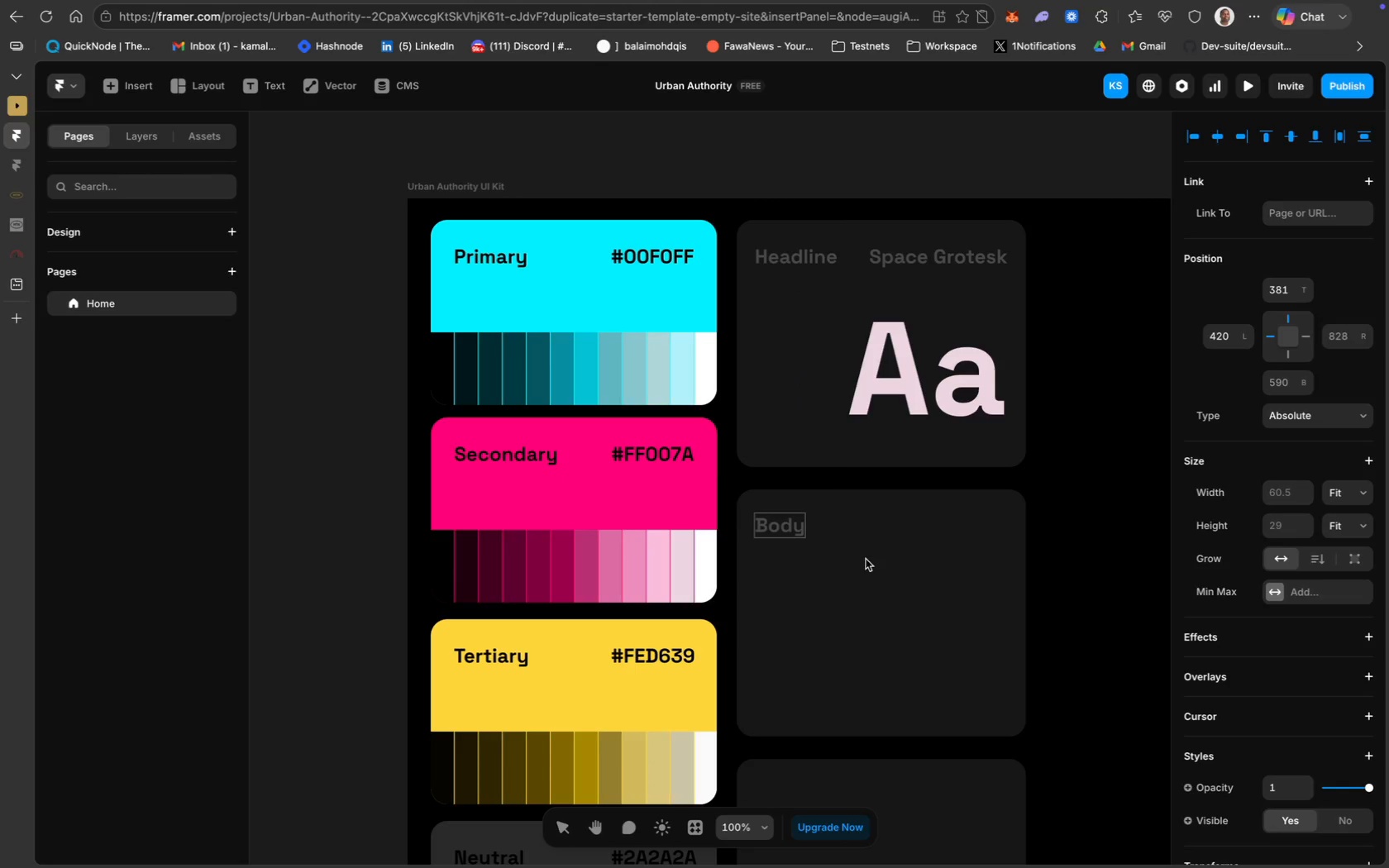 
left_click([871, 562])
 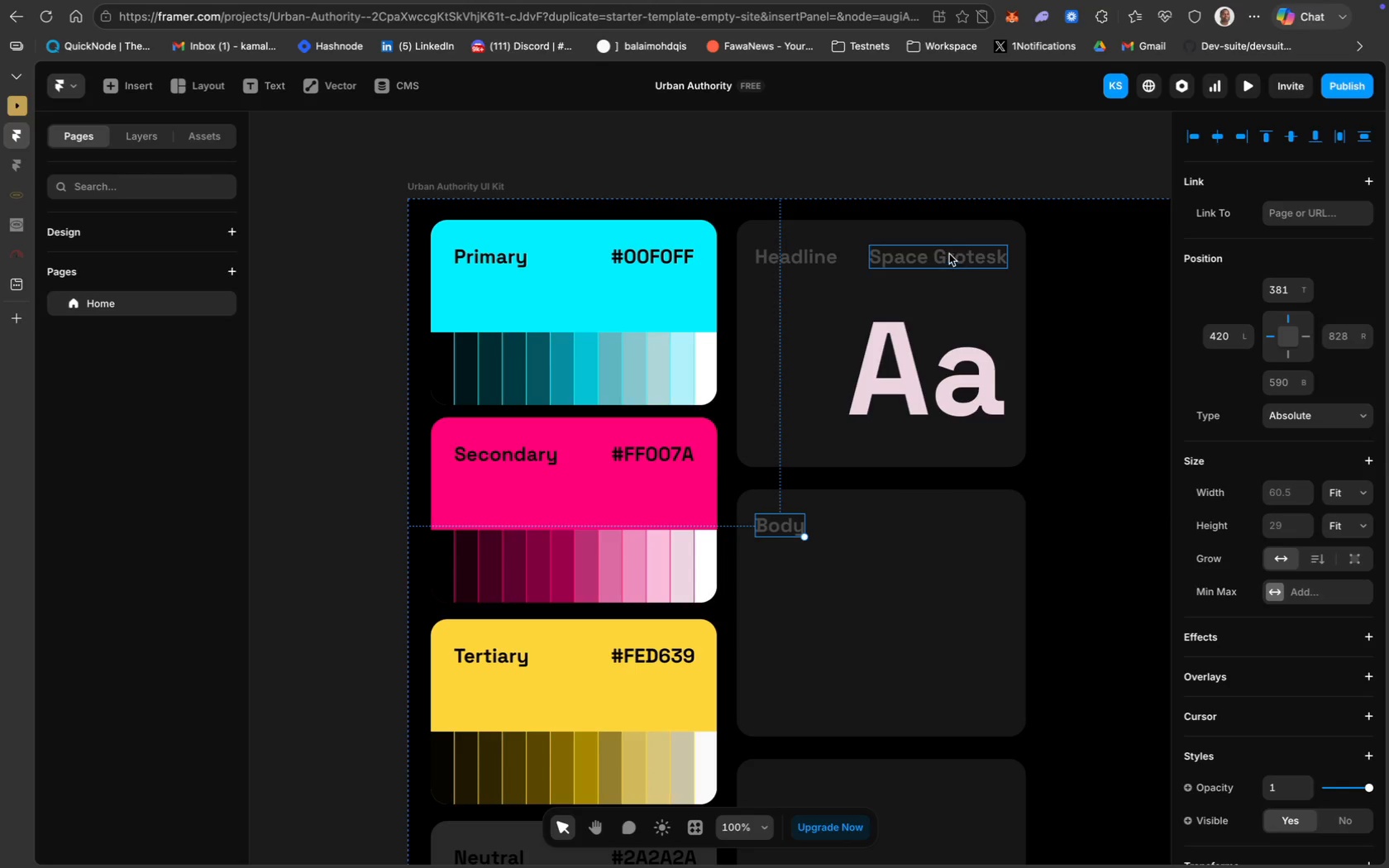 
key(Meta+D)
 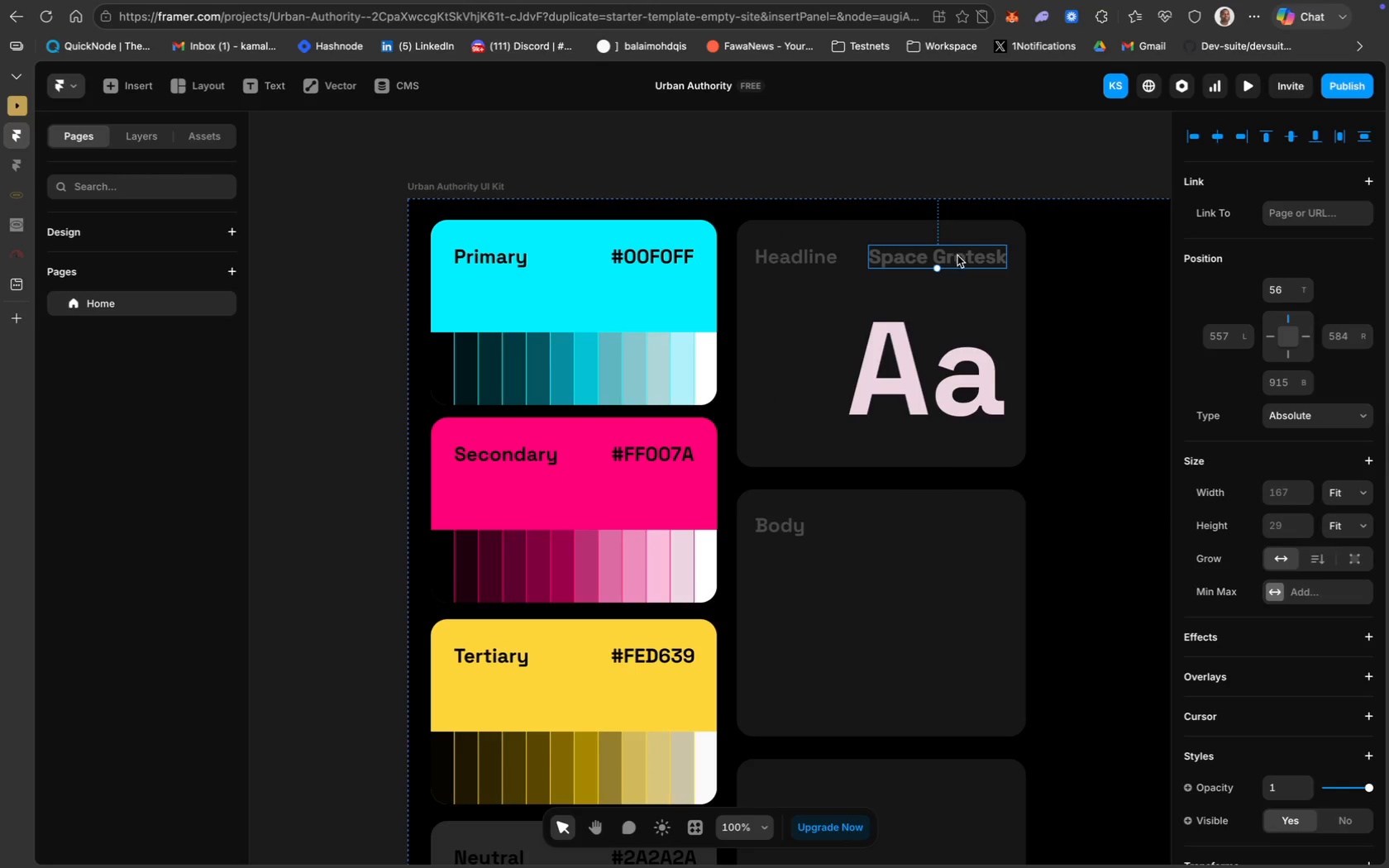 
left_click_drag(start_coordinate=[958, 256], to_coordinate=[958, 526])
 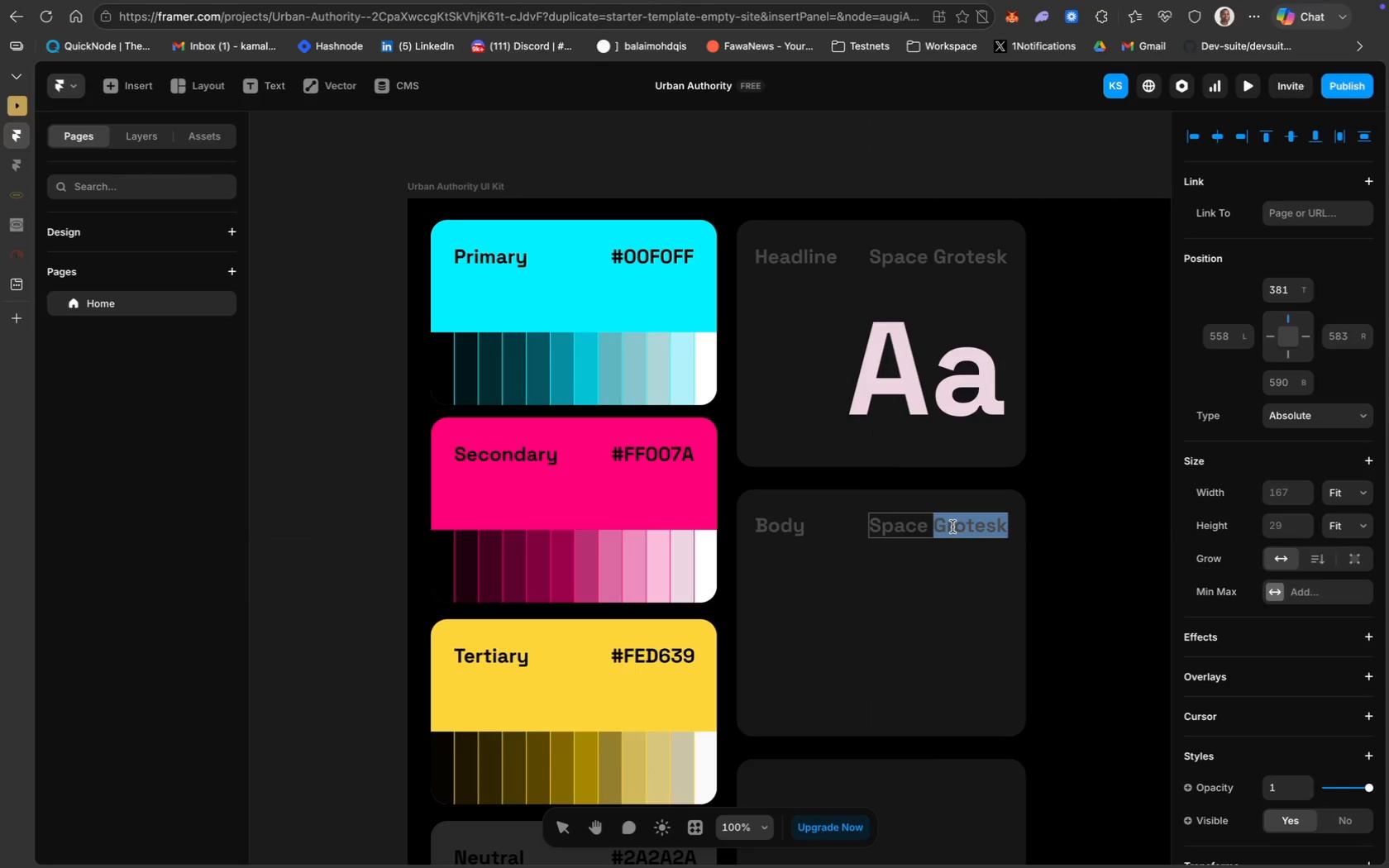 
key(Meta+A)
 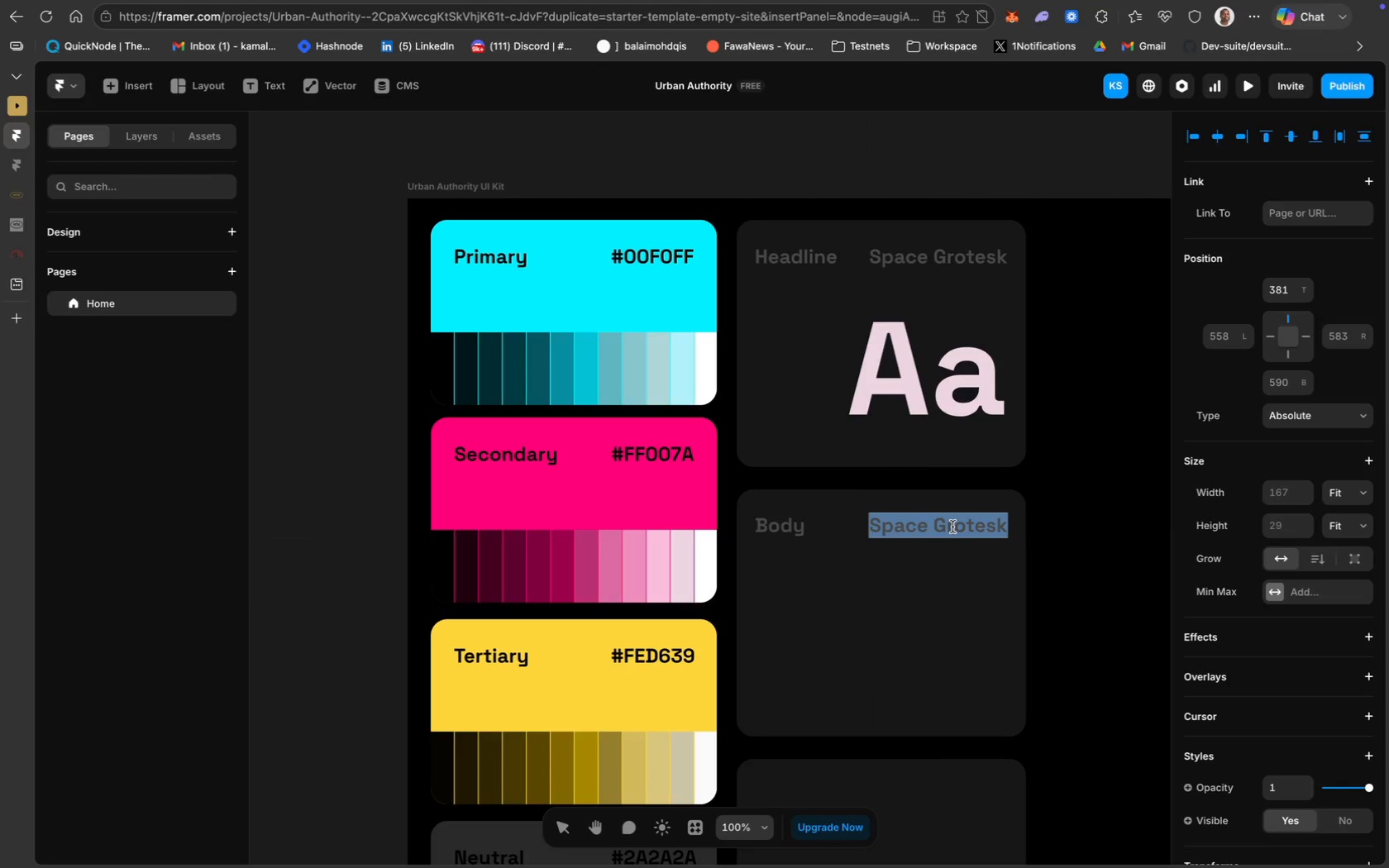 
type(Inter)
 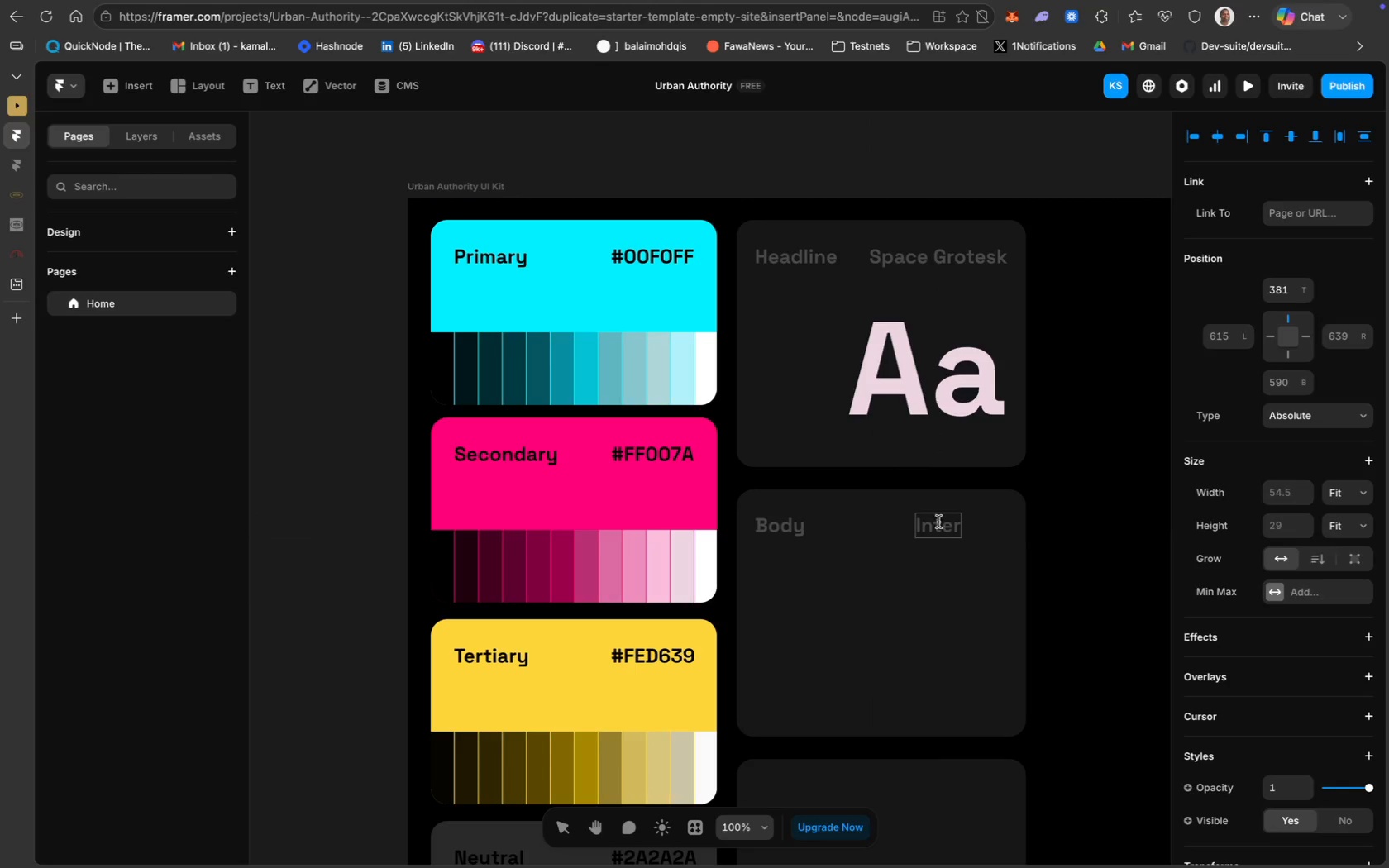 
left_click([1060, 522])
 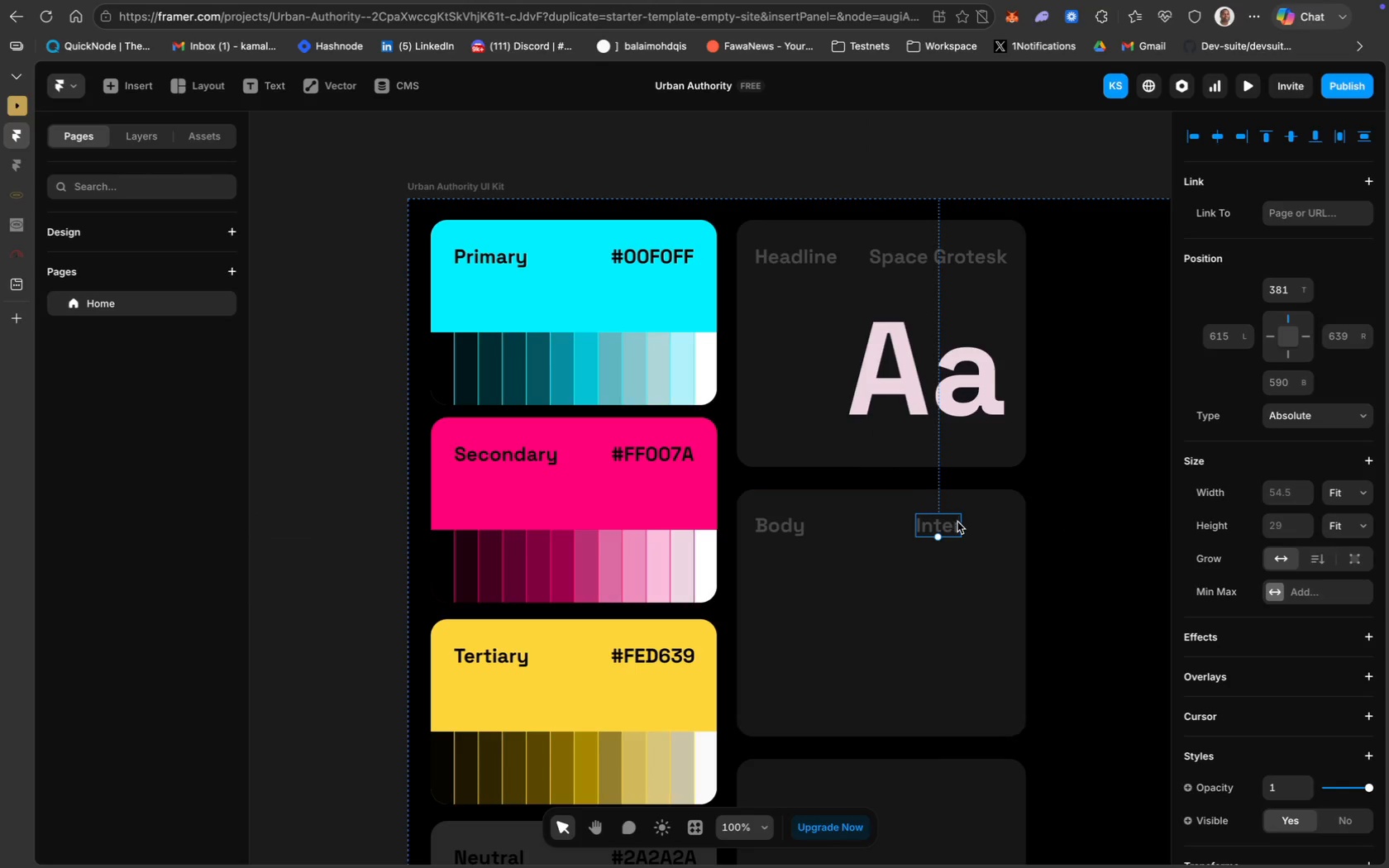 
left_click([1134, 505])
 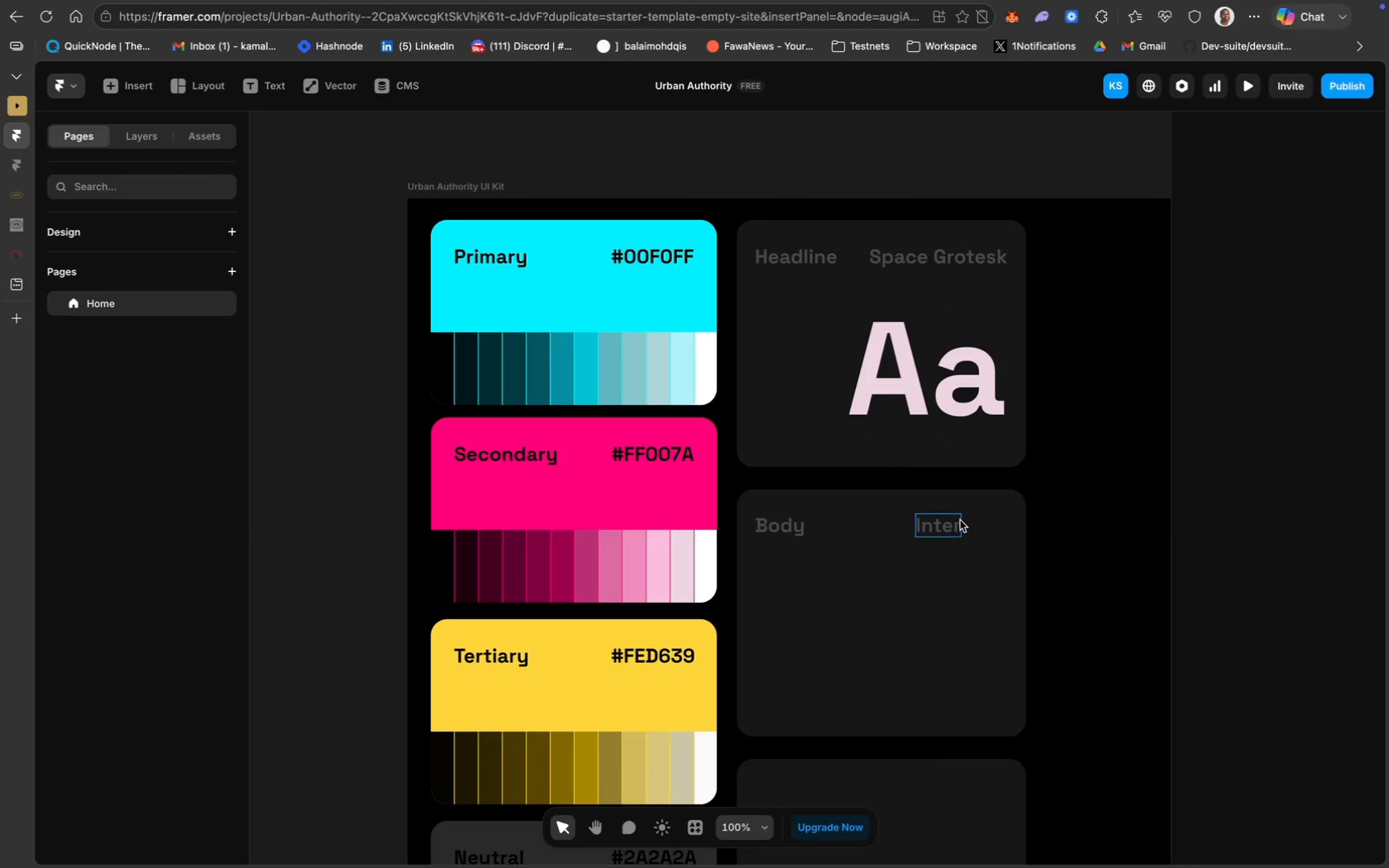 
left_click_drag(start_coordinate=[957, 530], to_coordinate=[1001, 532])
 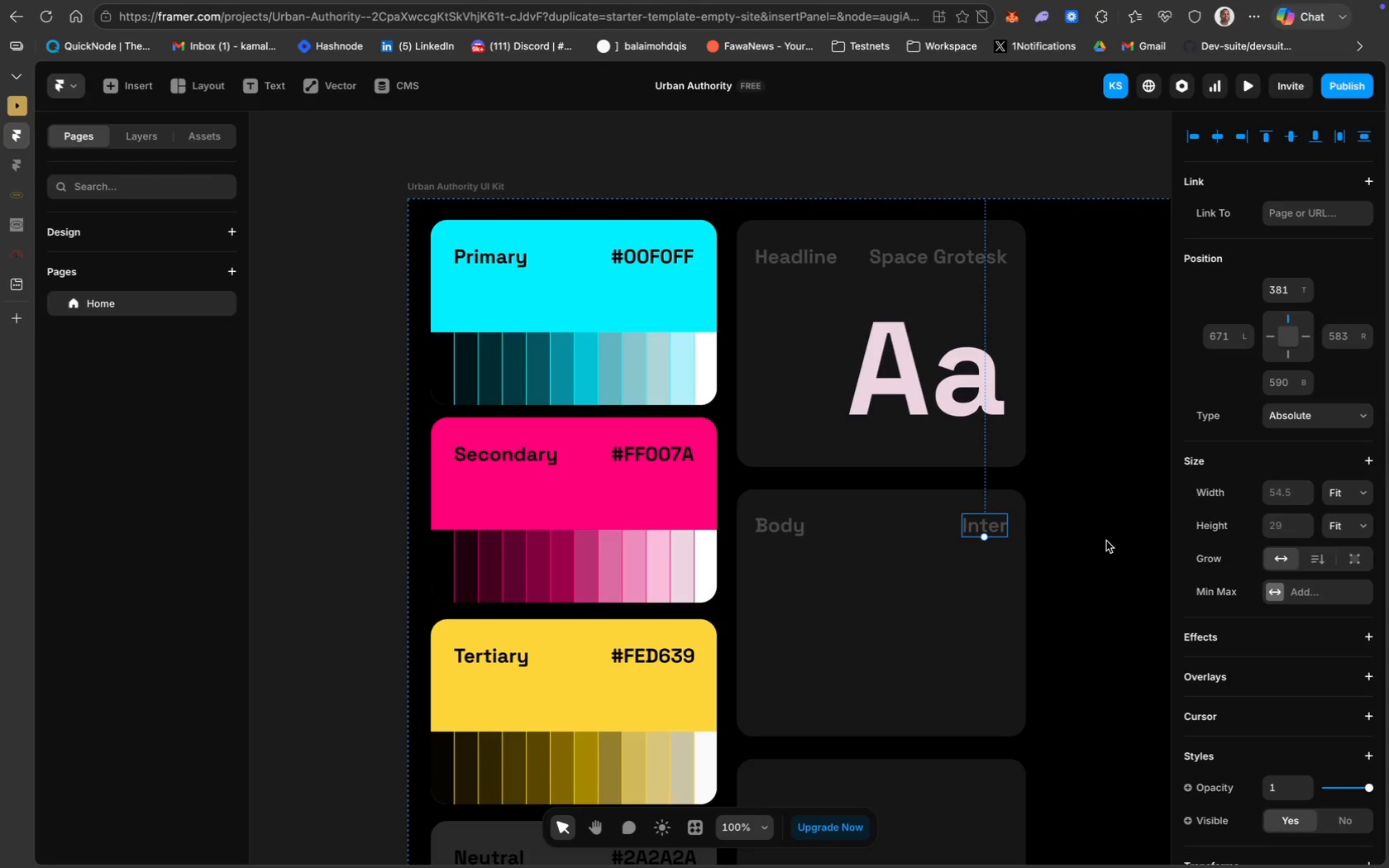 
left_click([1100, 542])
 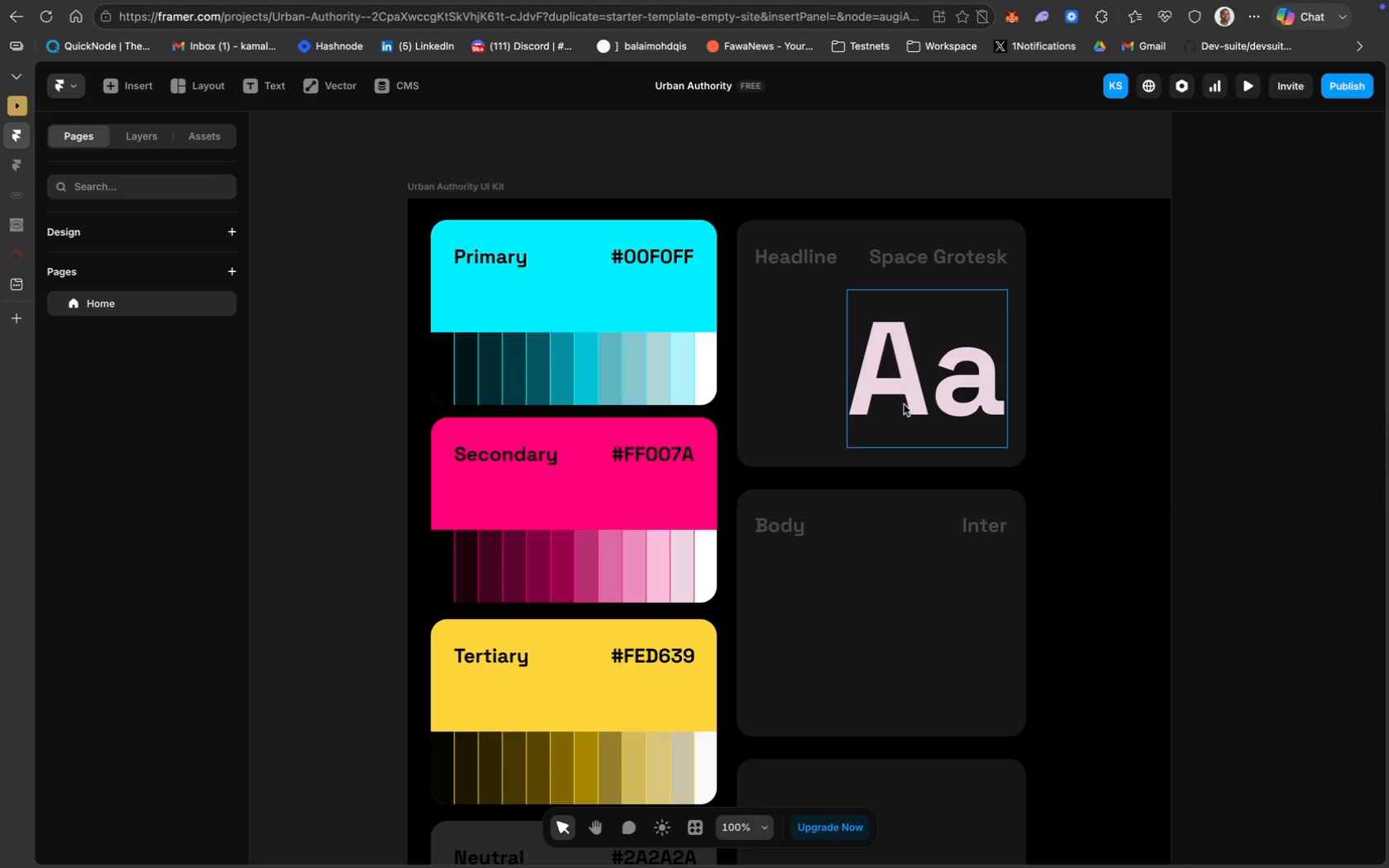 
key(Meta+D)
 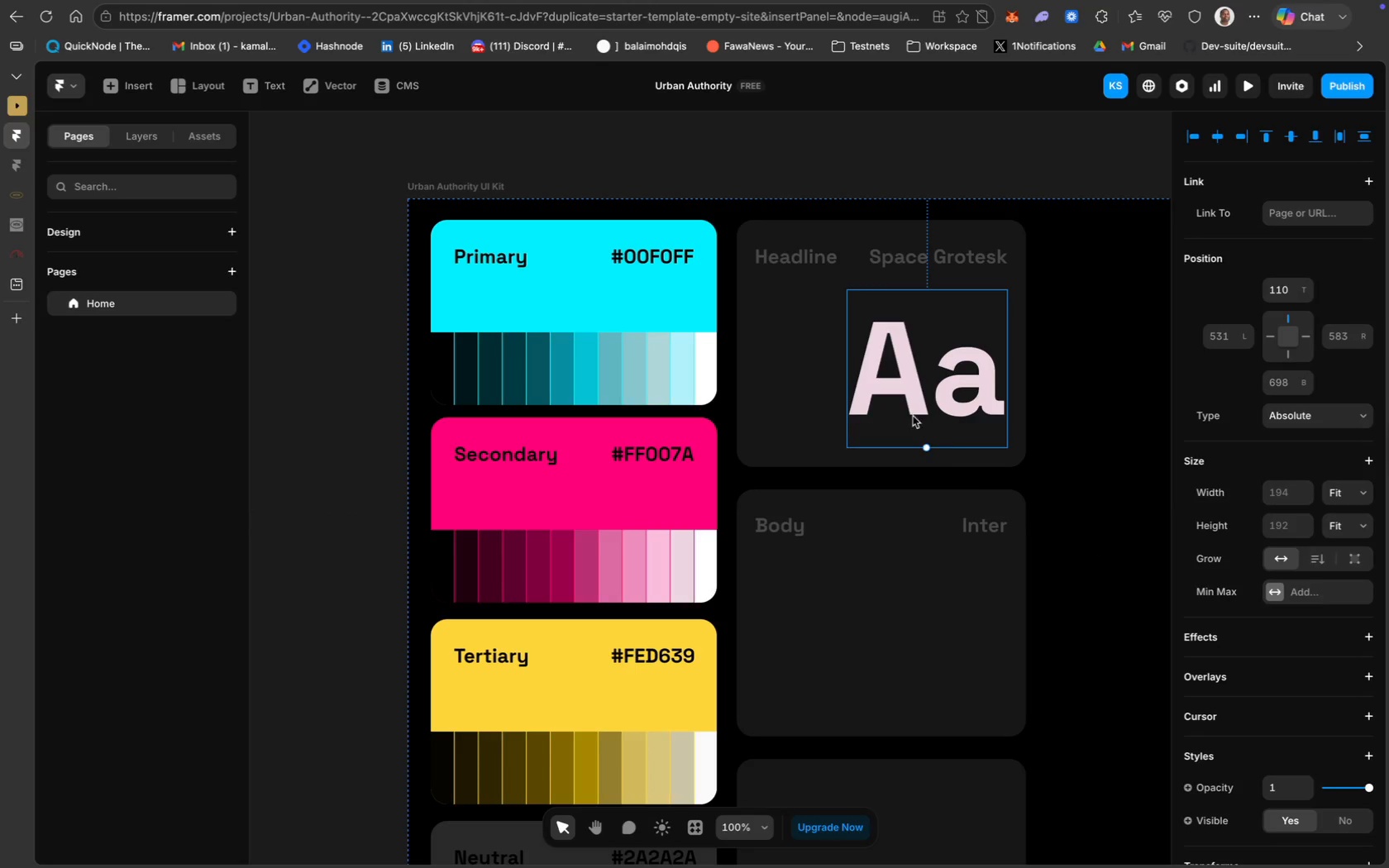 
left_click_drag(start_coordinate=[912, 411], to_coordinate=[913, 667])
 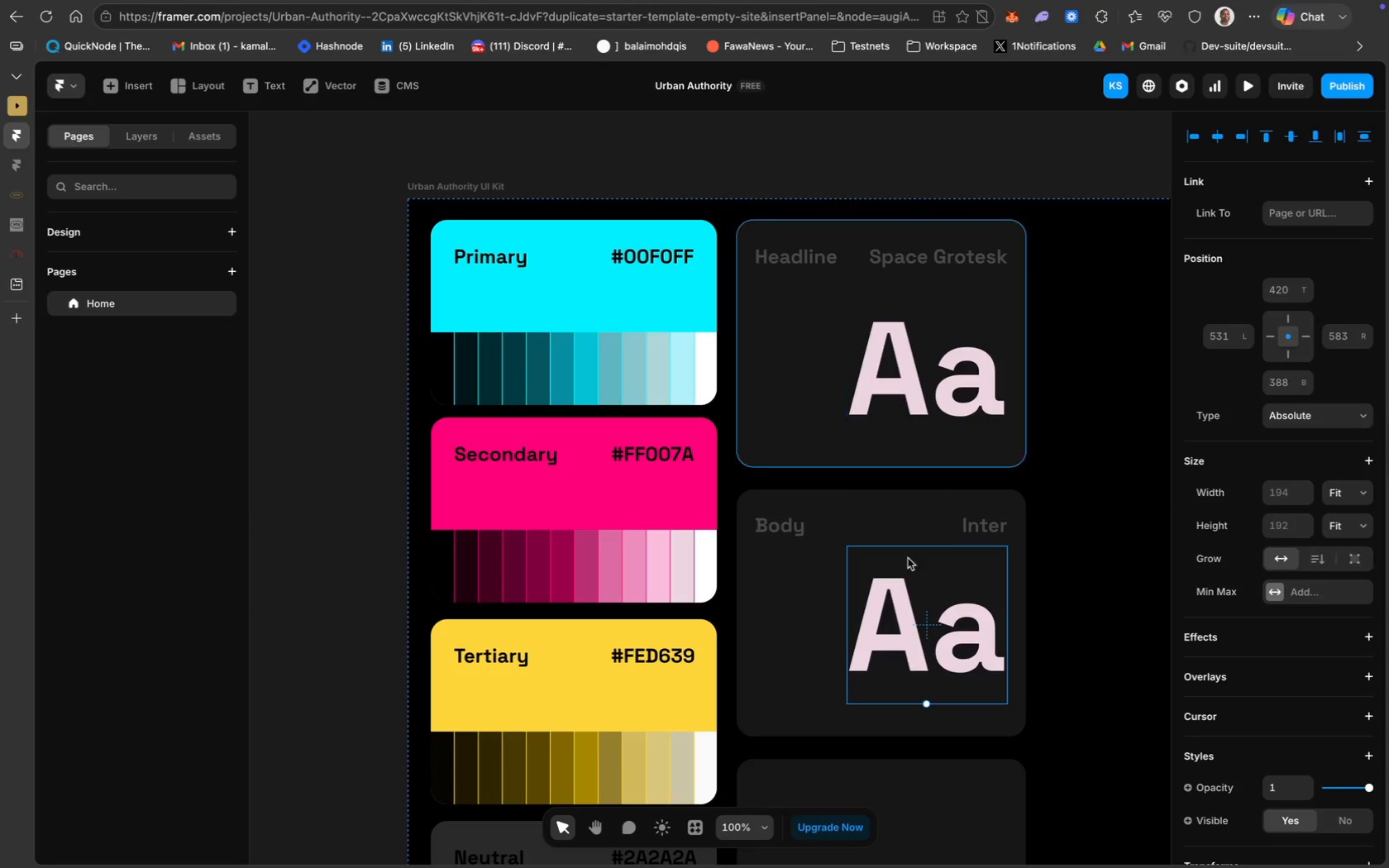 
left_click_drag(start_coordinate=[934, 692], to_coordinate=[934, 699])
 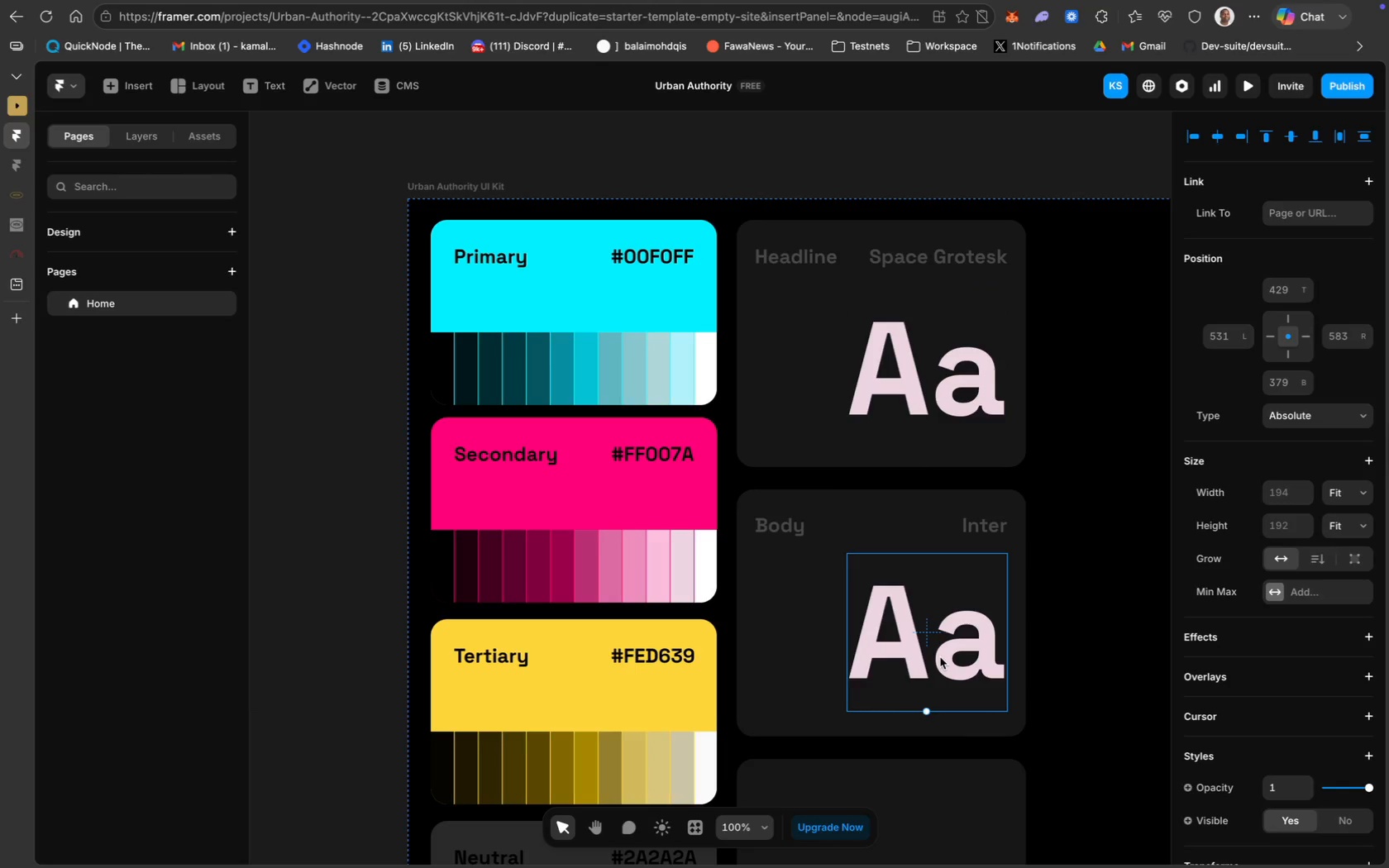 
left_click([936, 657])
 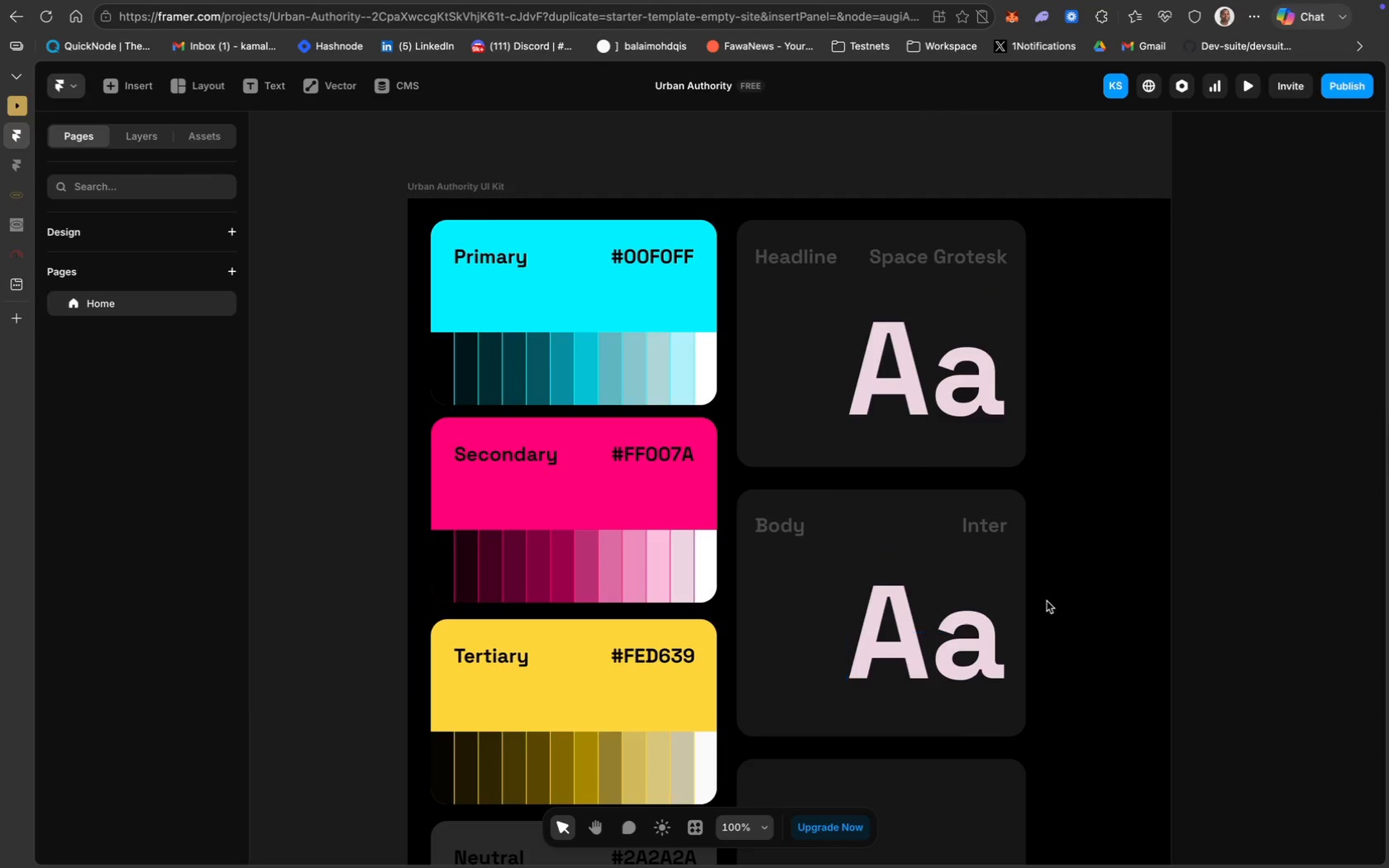 
double_click([950, 620])
 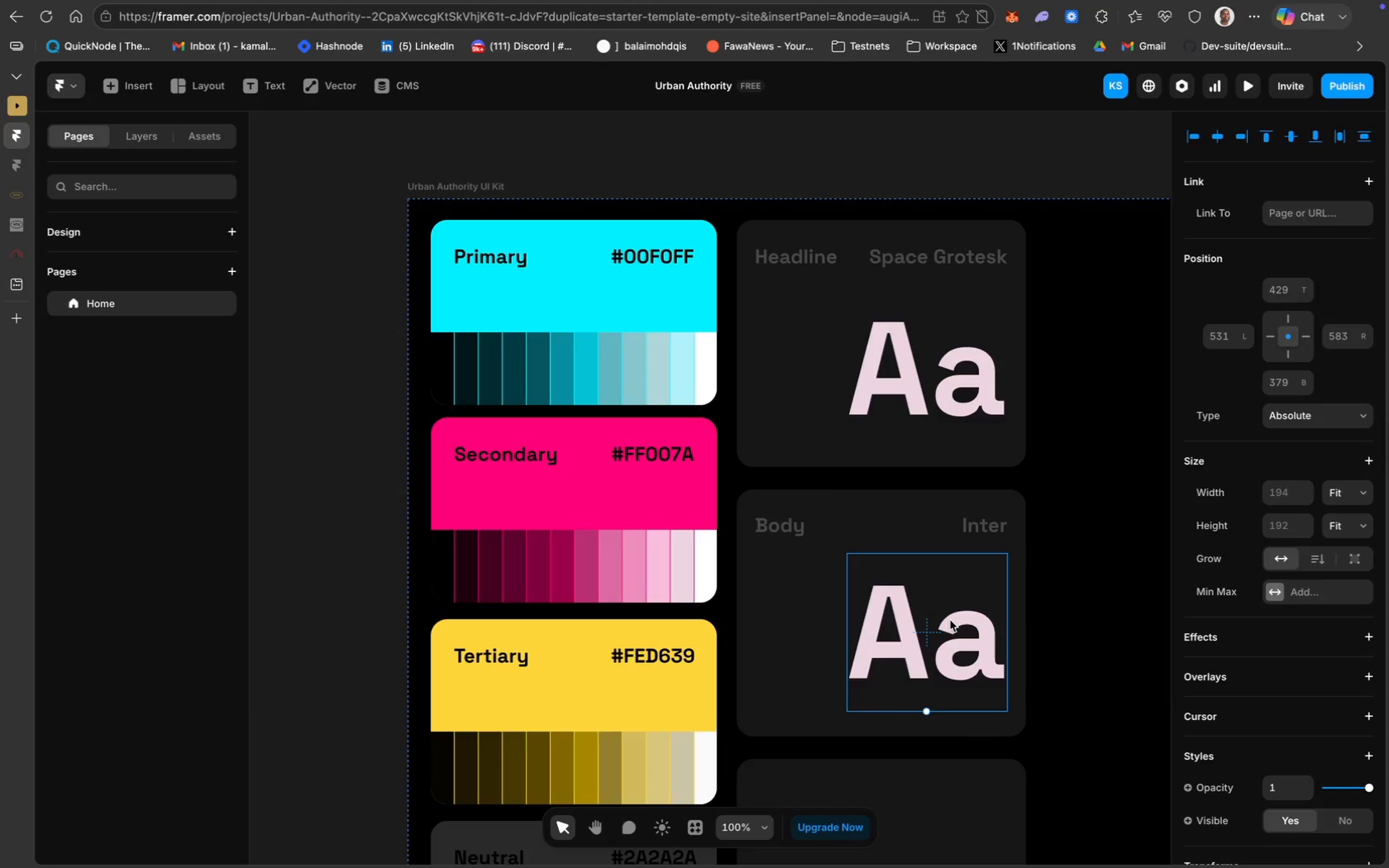 
key(Meta+A)
 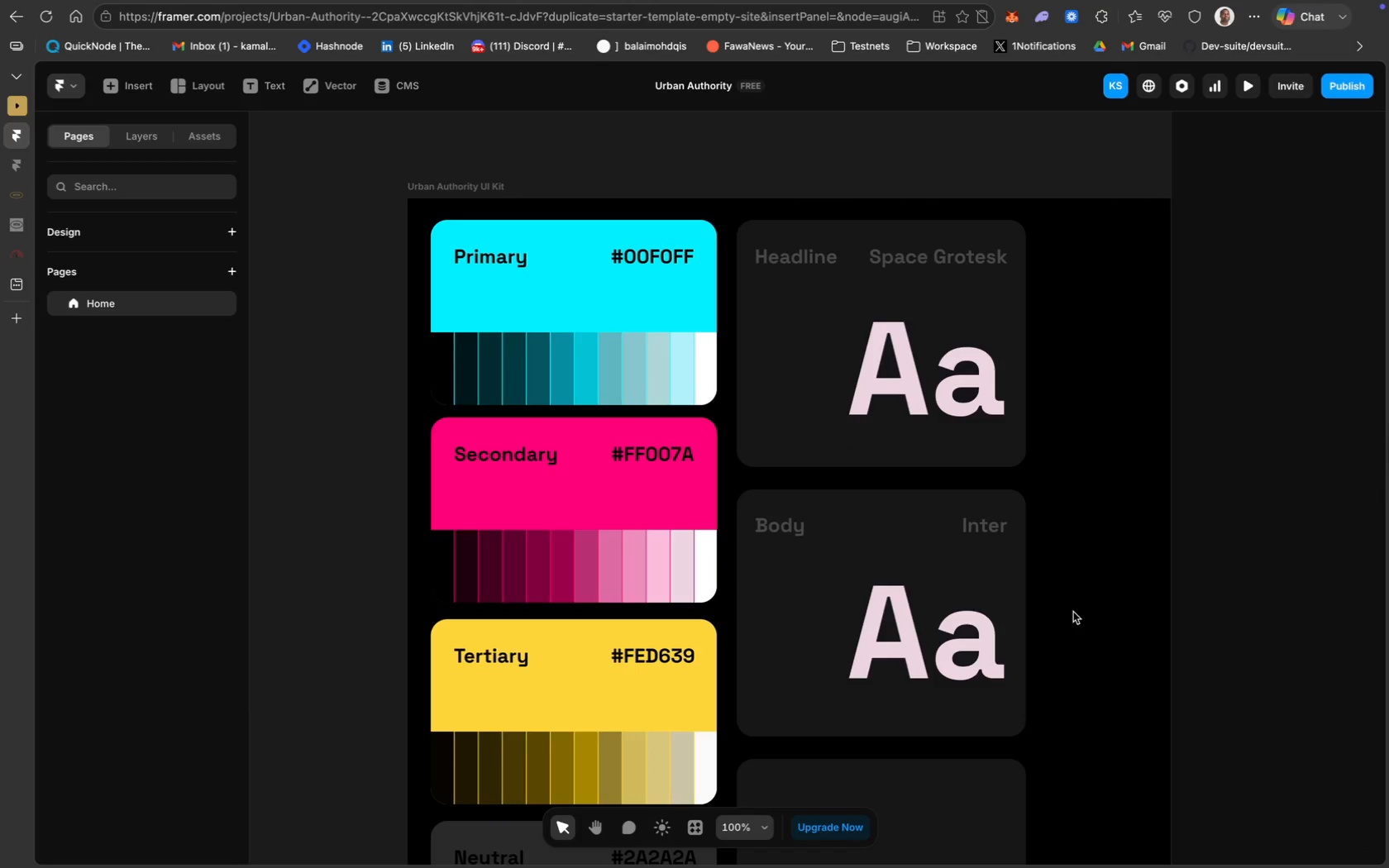 
double_click([966, 629])
 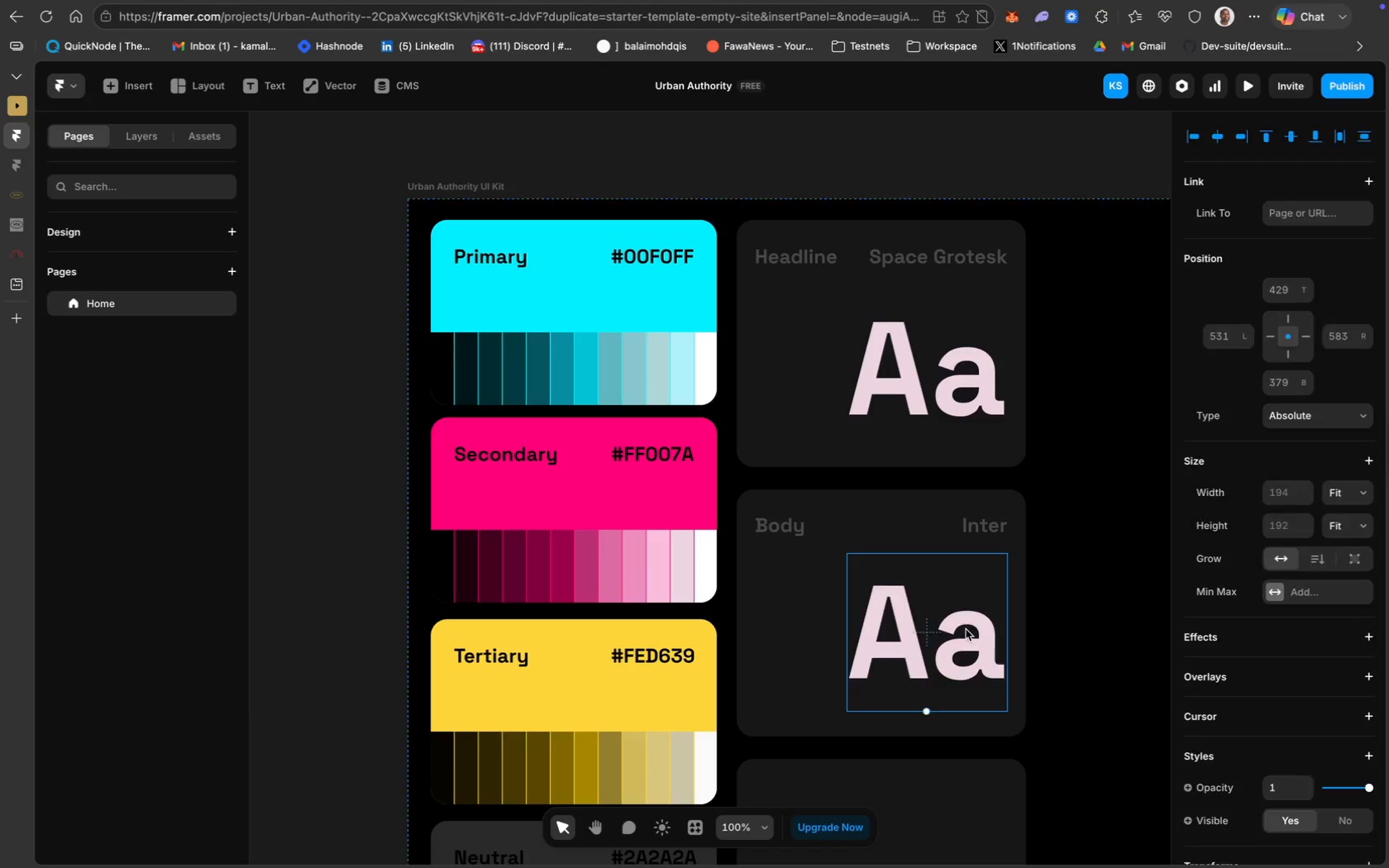 
triple_click([966, 629])
 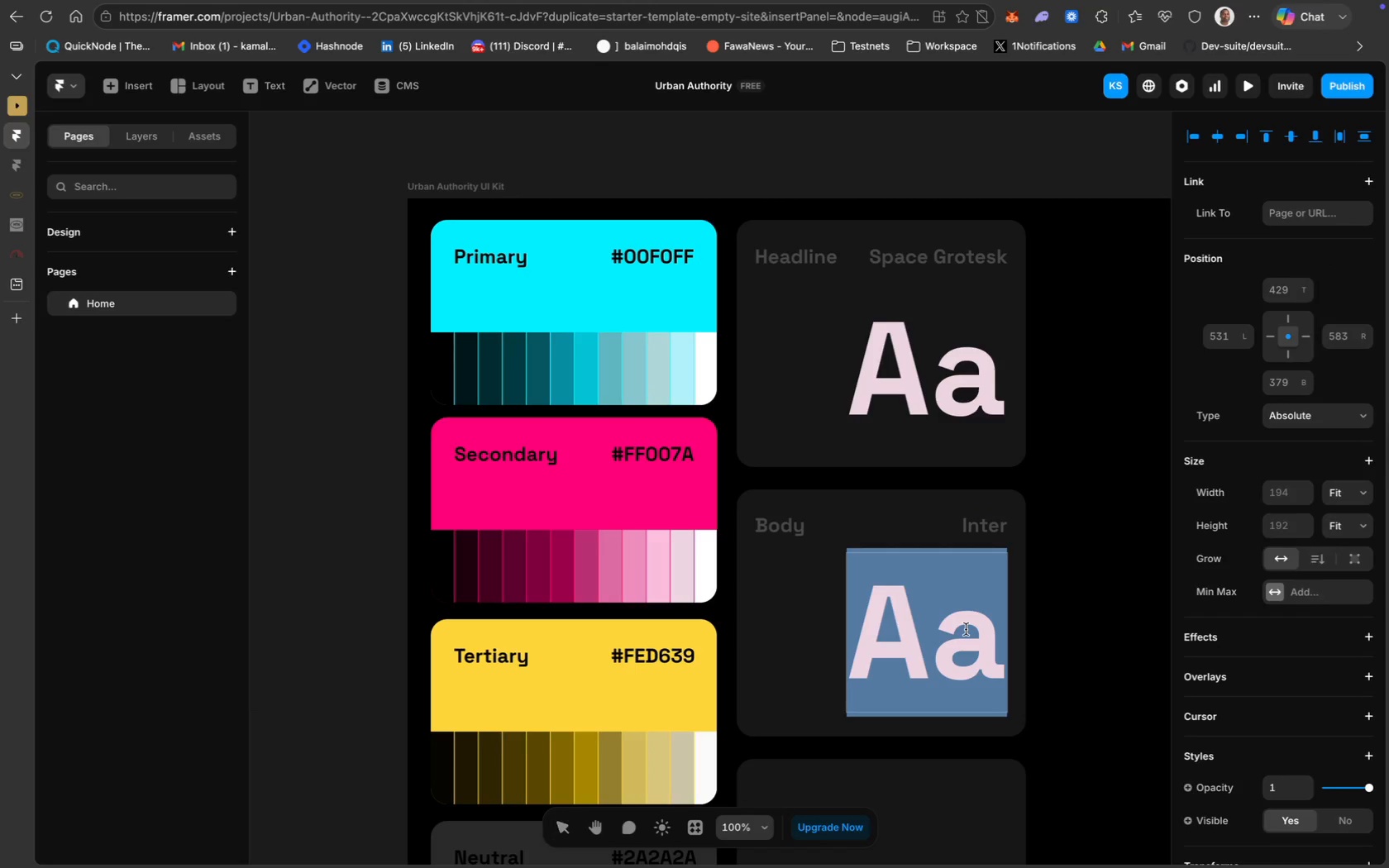 
key(Meta+CommandLeft)
 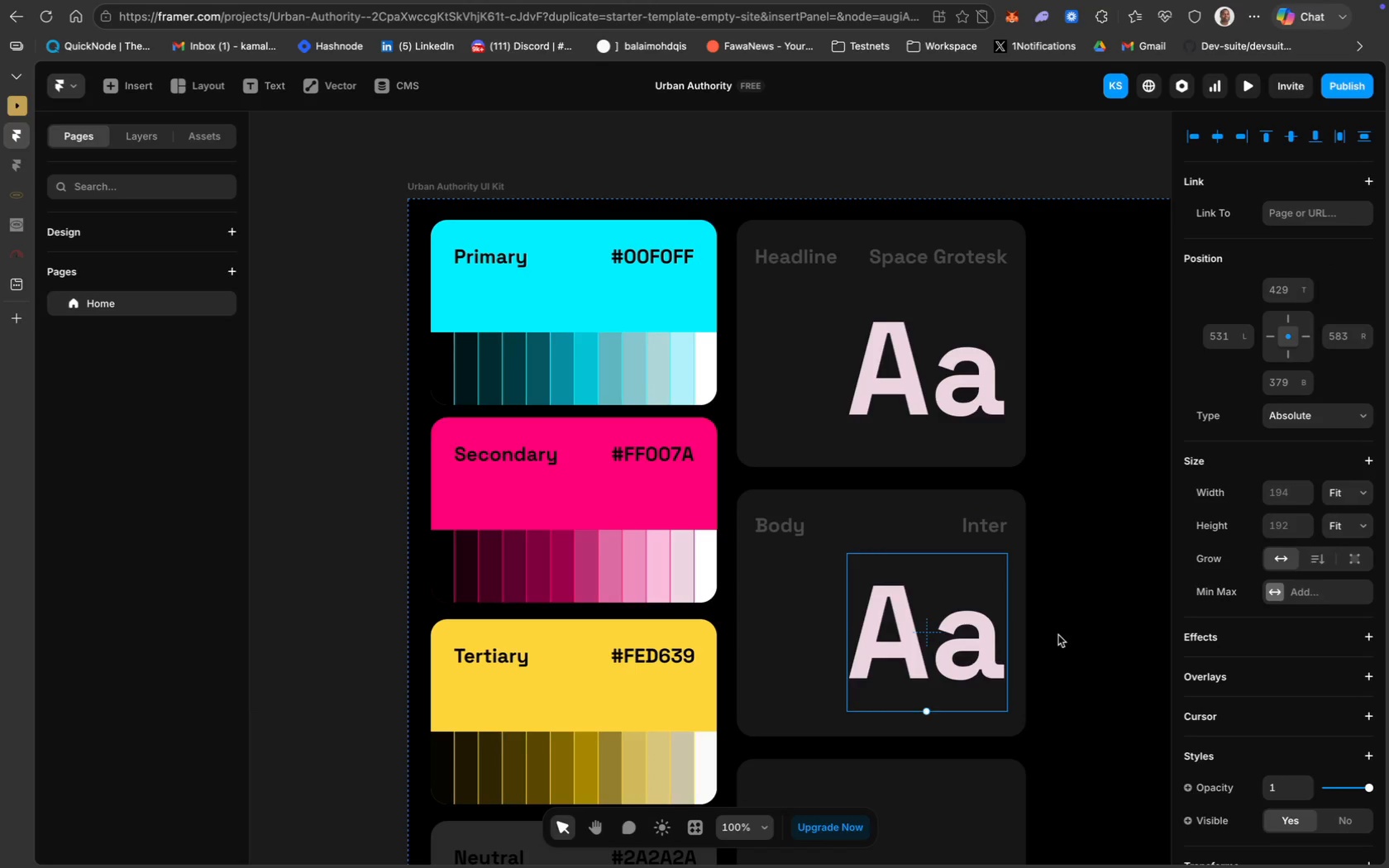 
double_click([963, 646])
 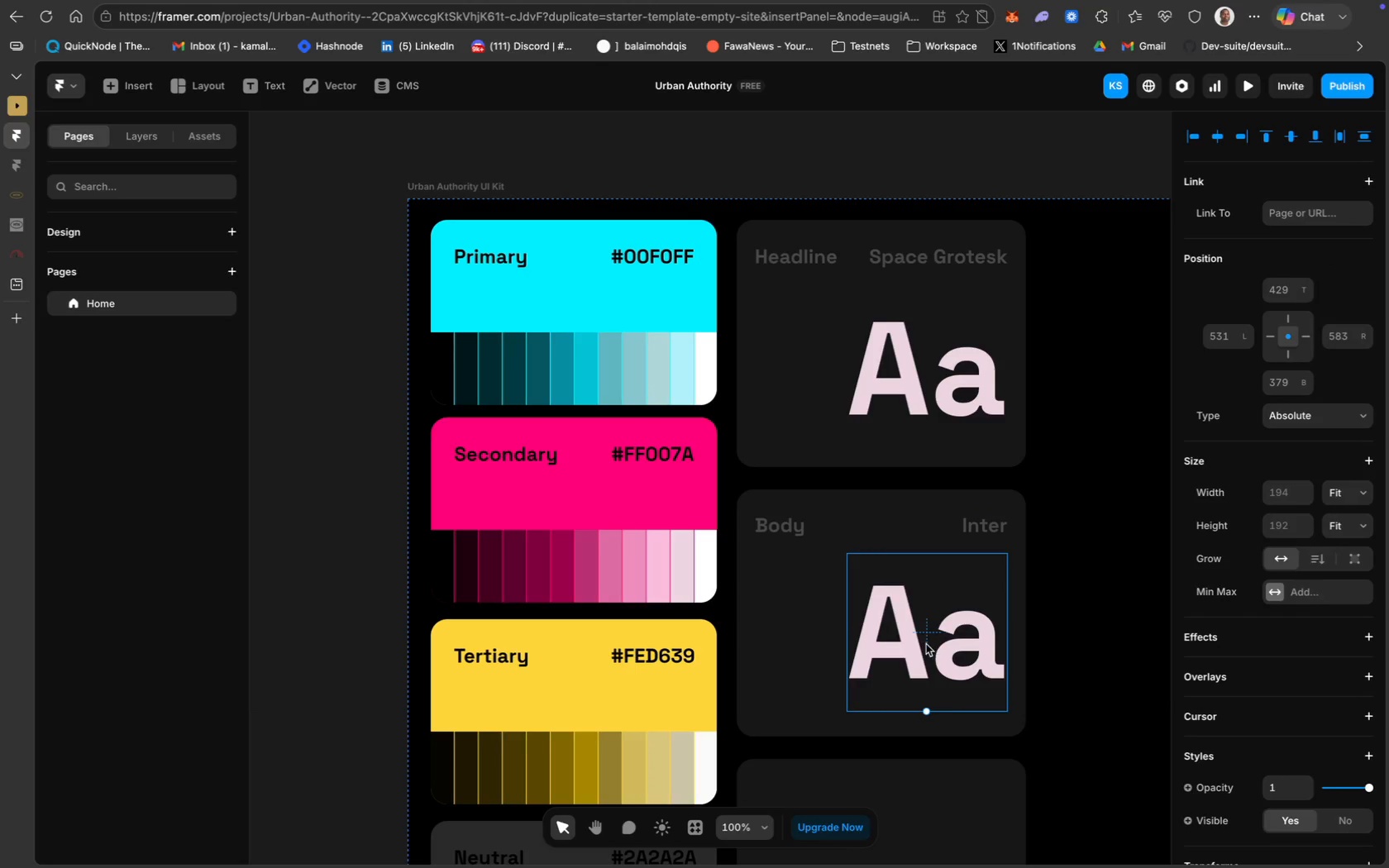 
double_click([926, 644])
 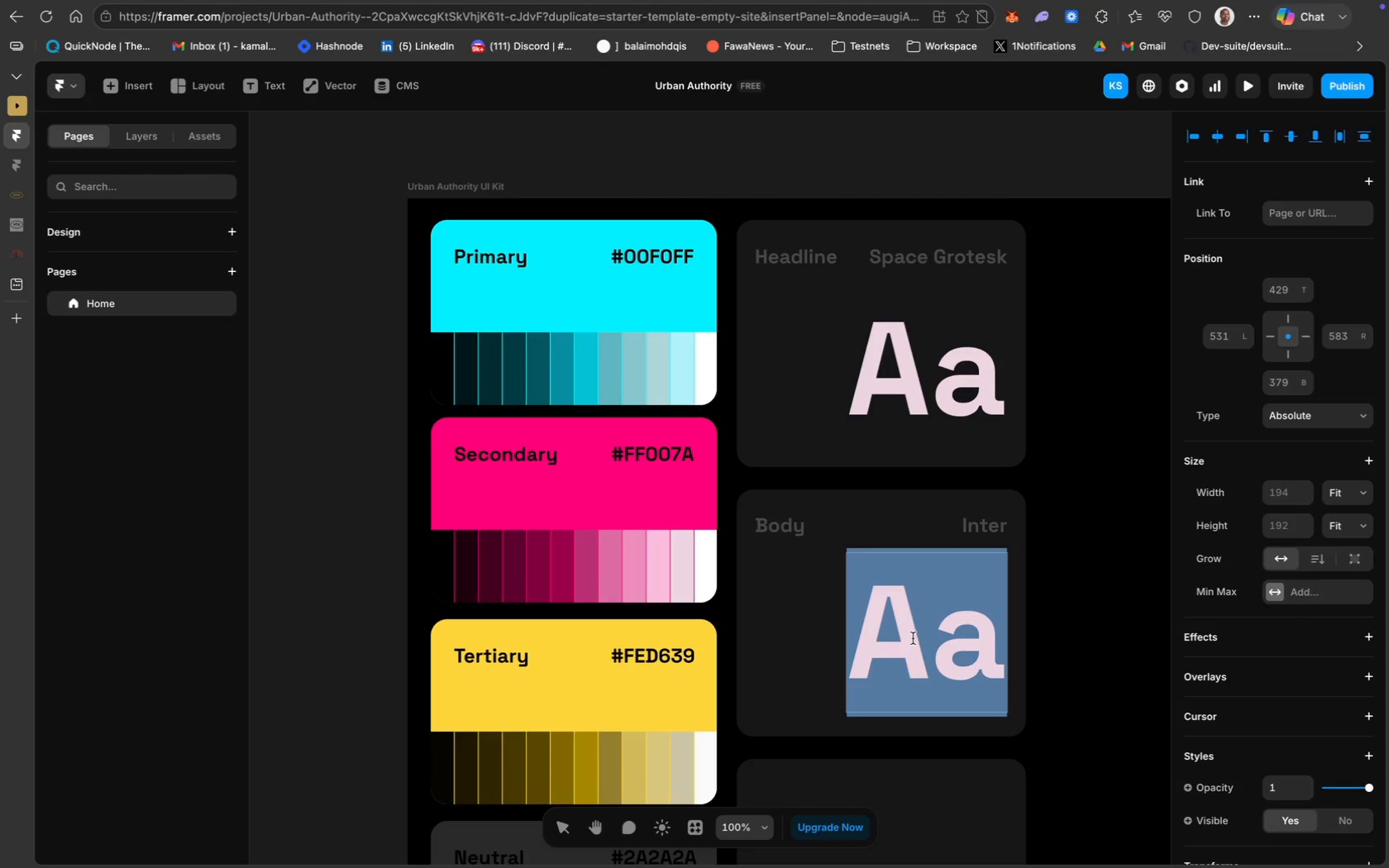 
left_click([913, 638])
 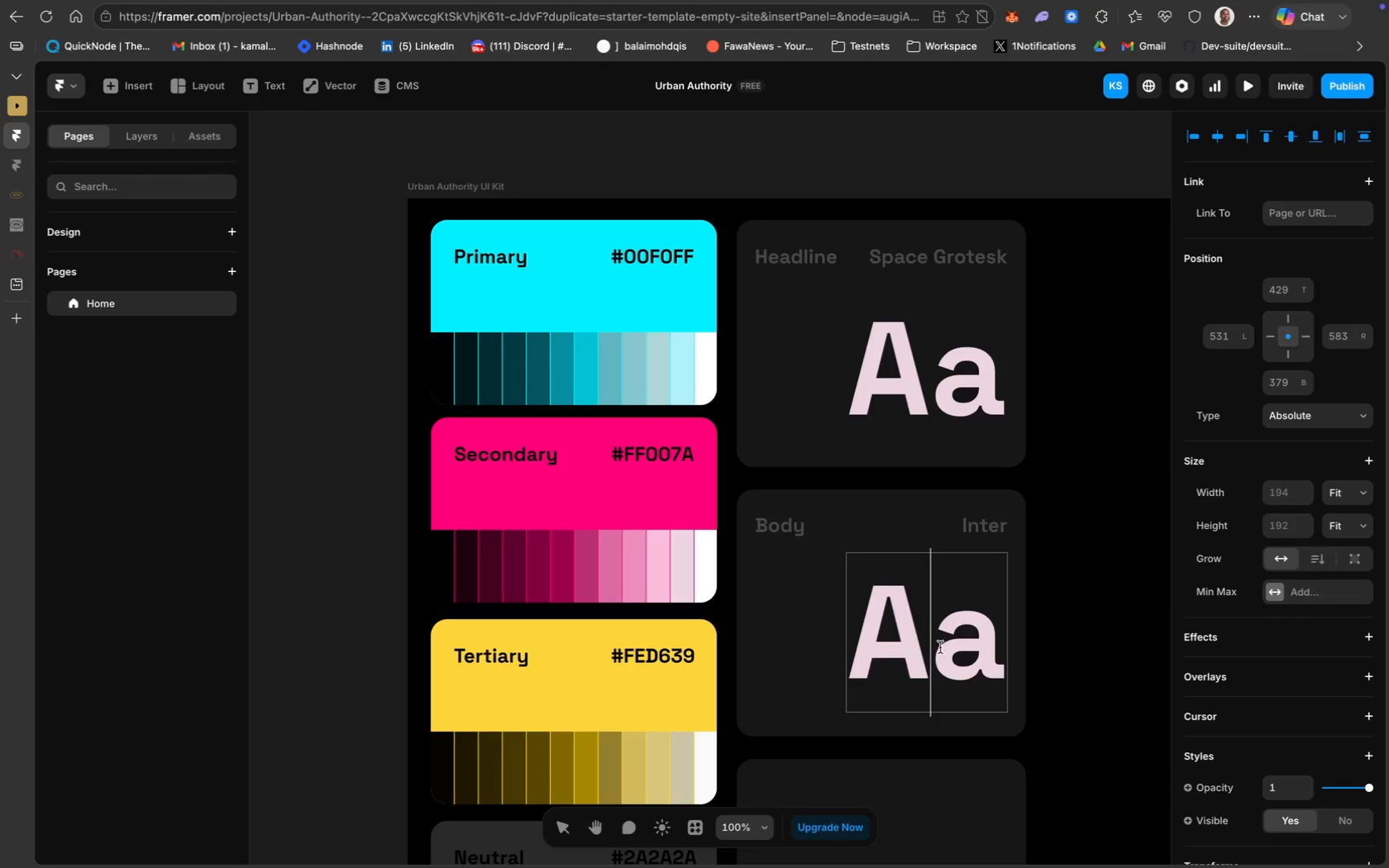 
hold_key(key=ShiftLeft, duration=0.41)
left_click([917, 646])
 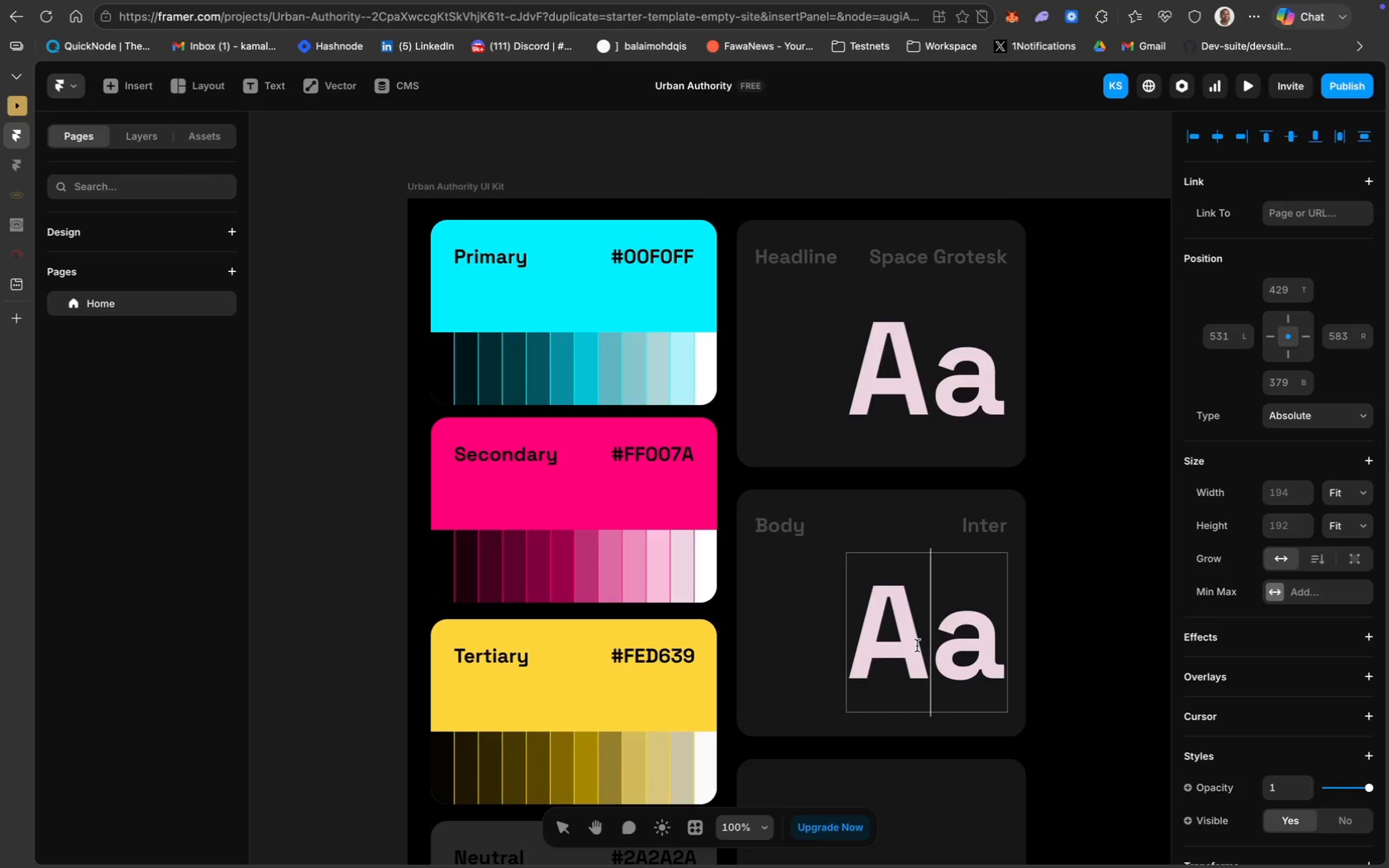 
key(Meta+A)
 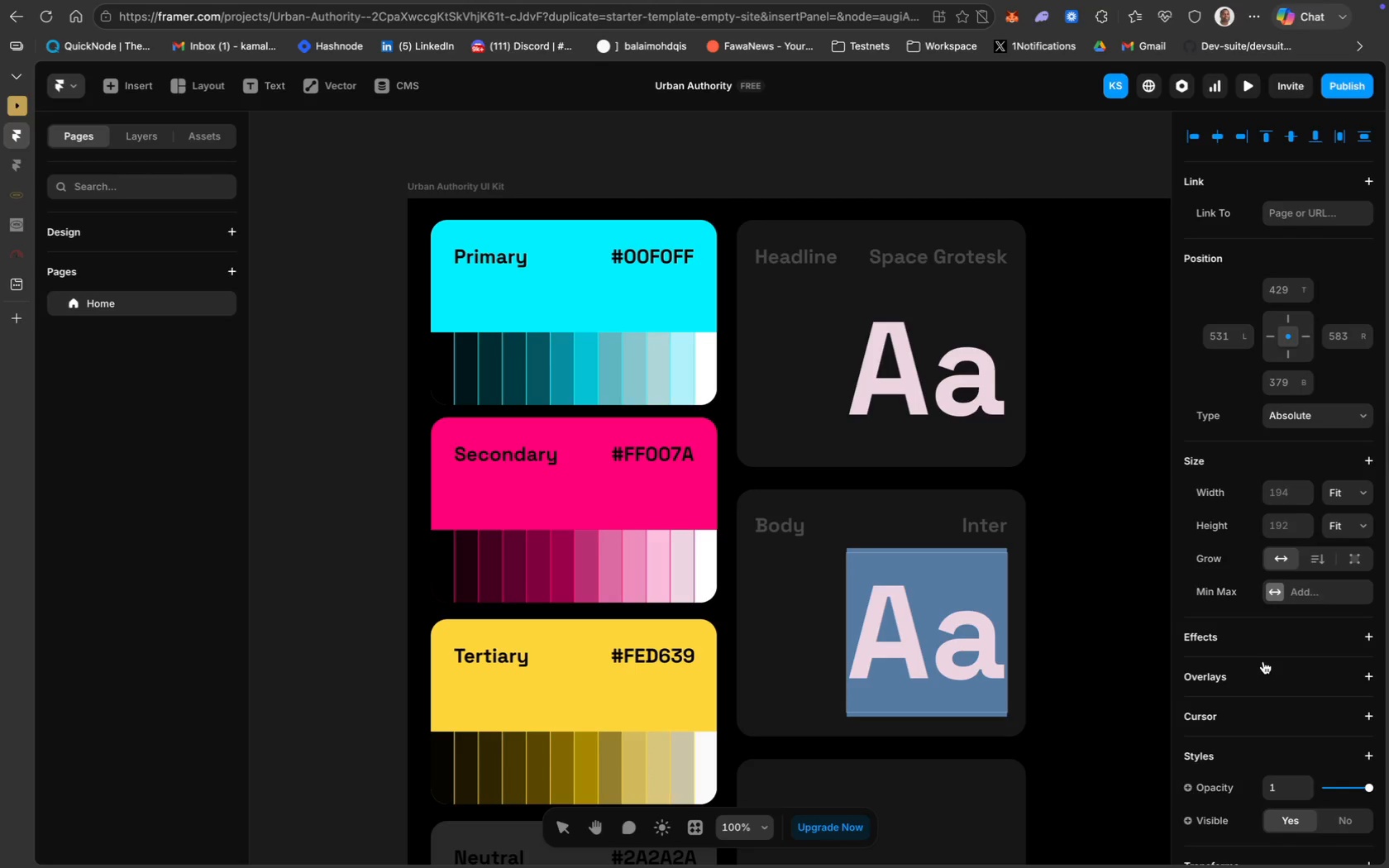 
scroll: coordinate [1294, 761], scroll_direction: down, amount: 30.0
 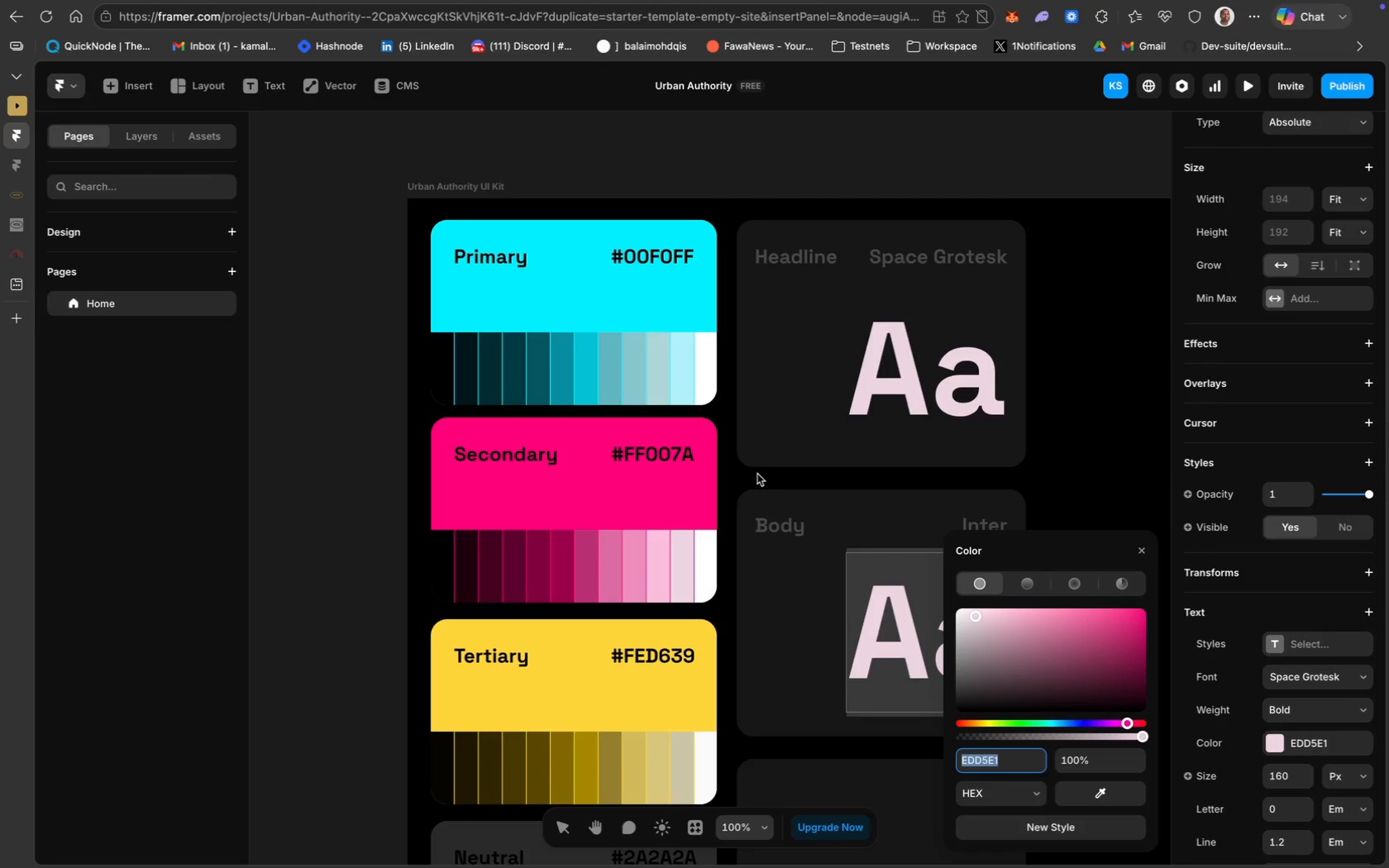 
wait(9.29)
 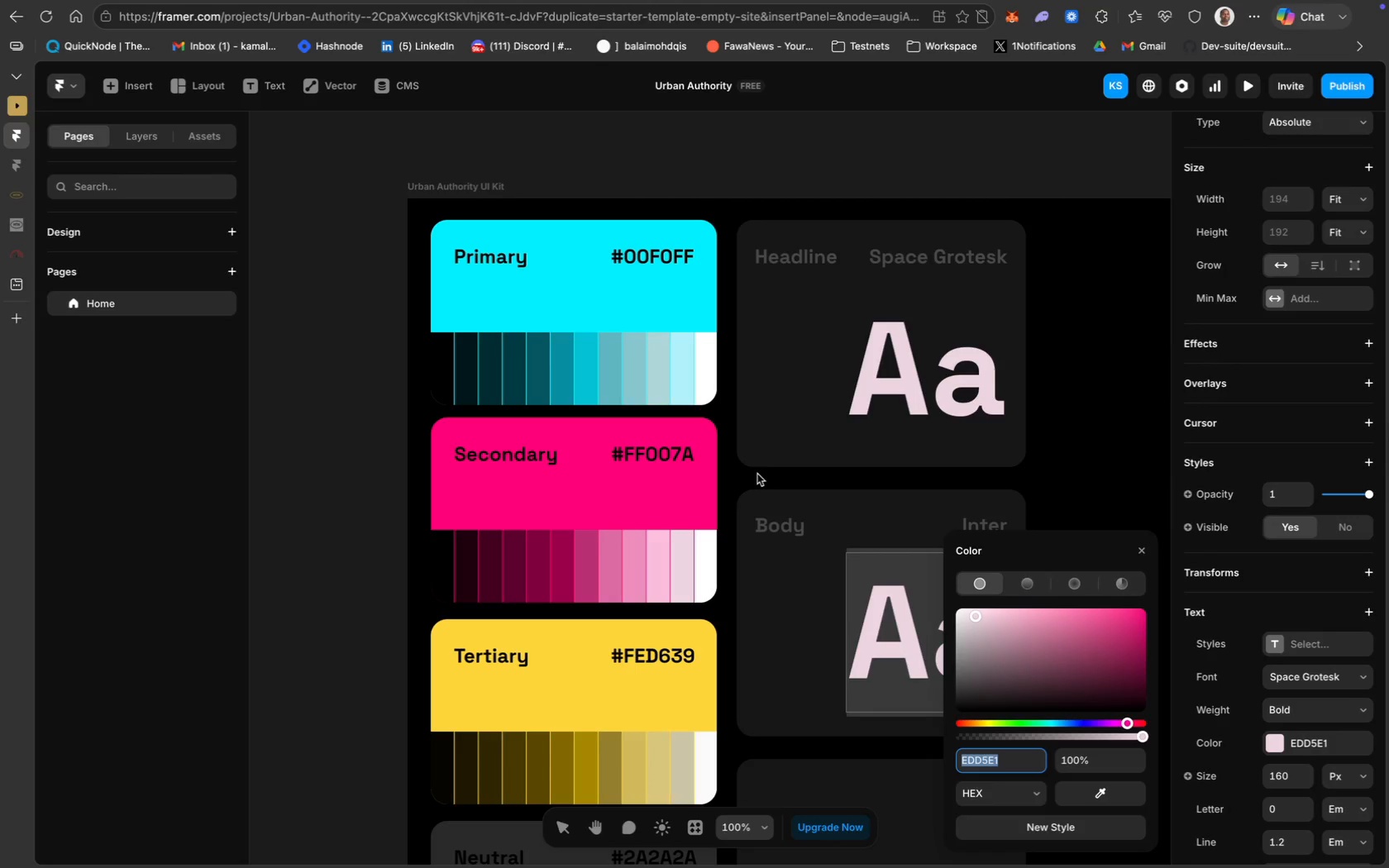 
left_click([675, 380])
 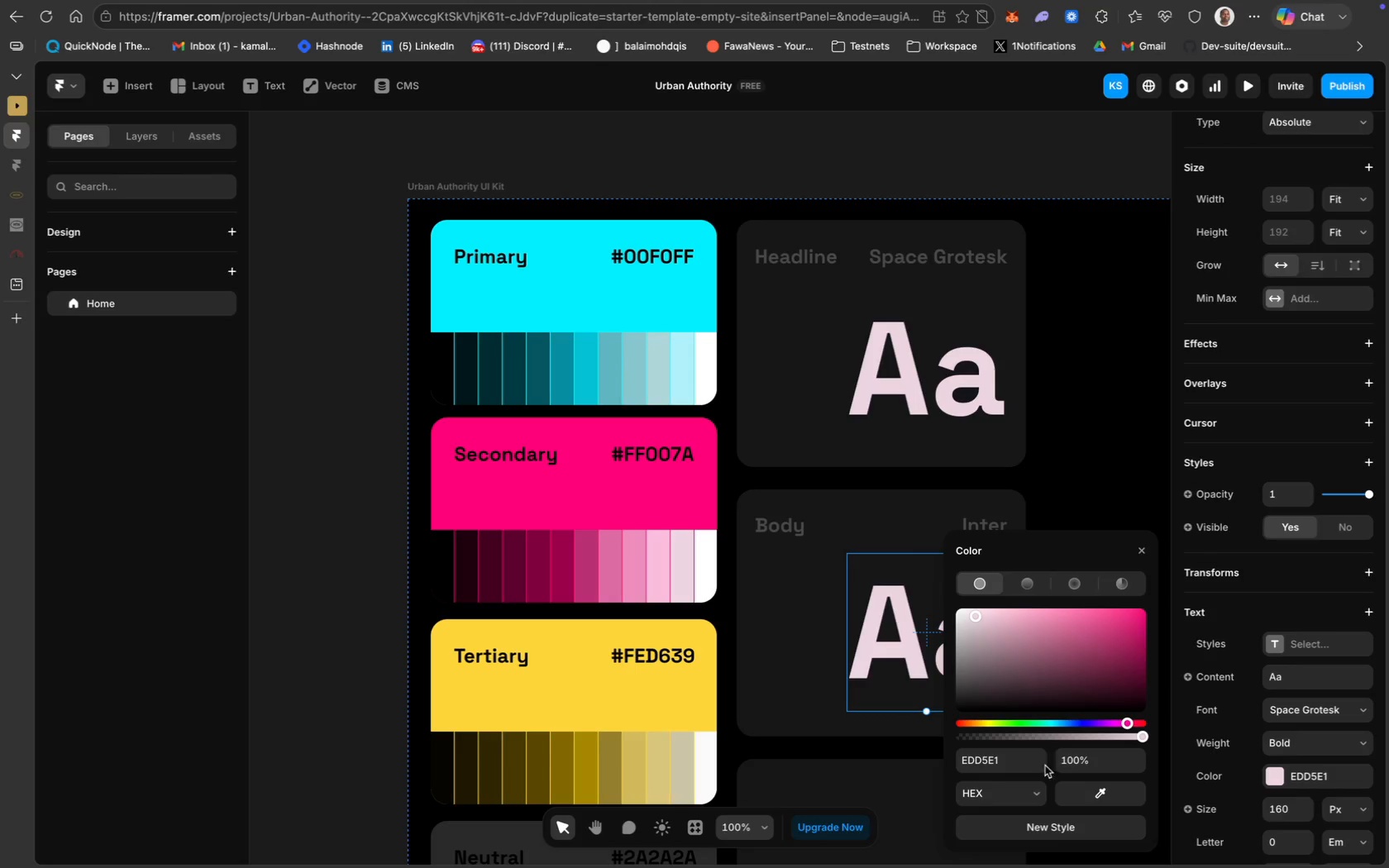 
left_click([1003, 761])
 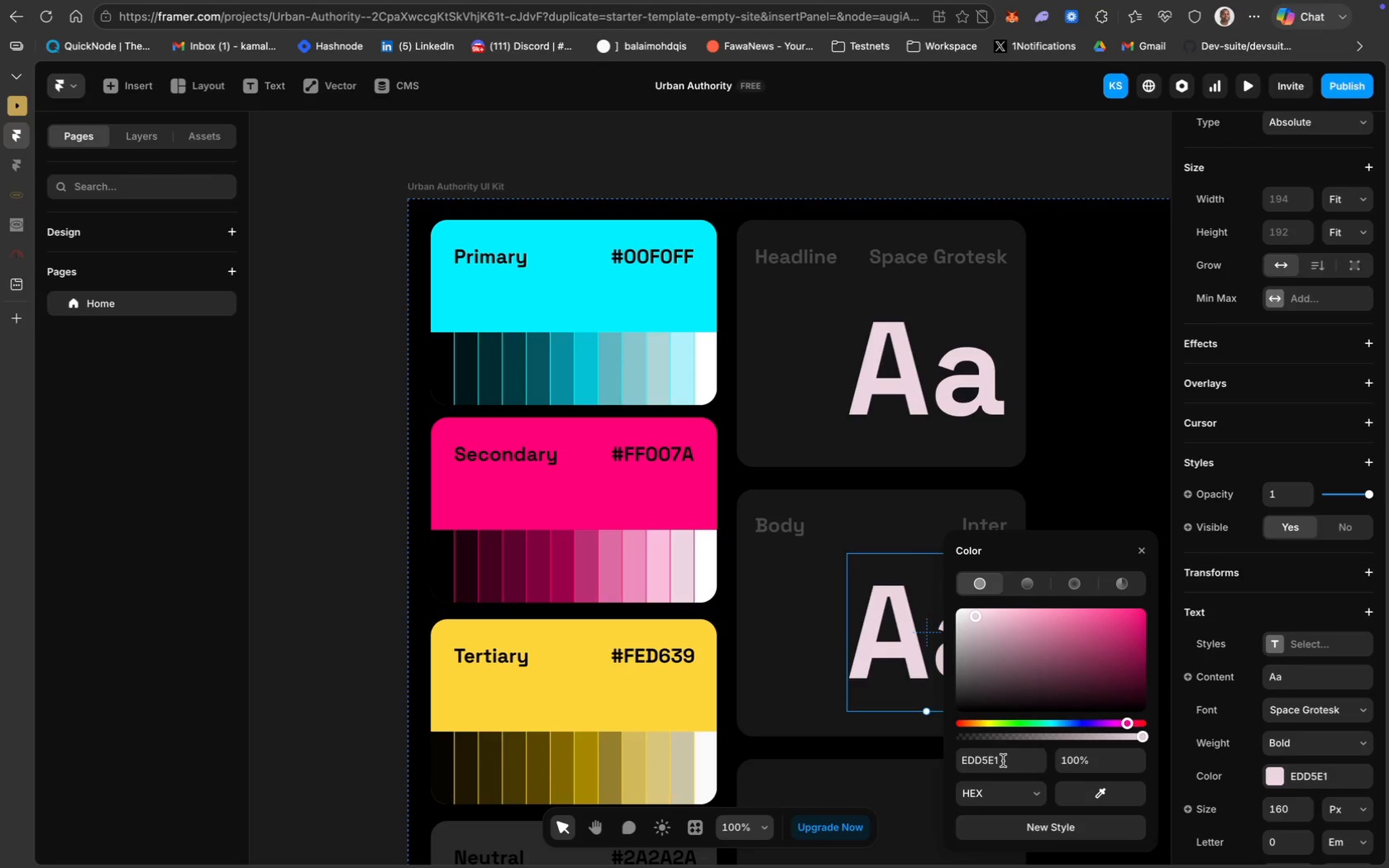 
key(Meta+C)
 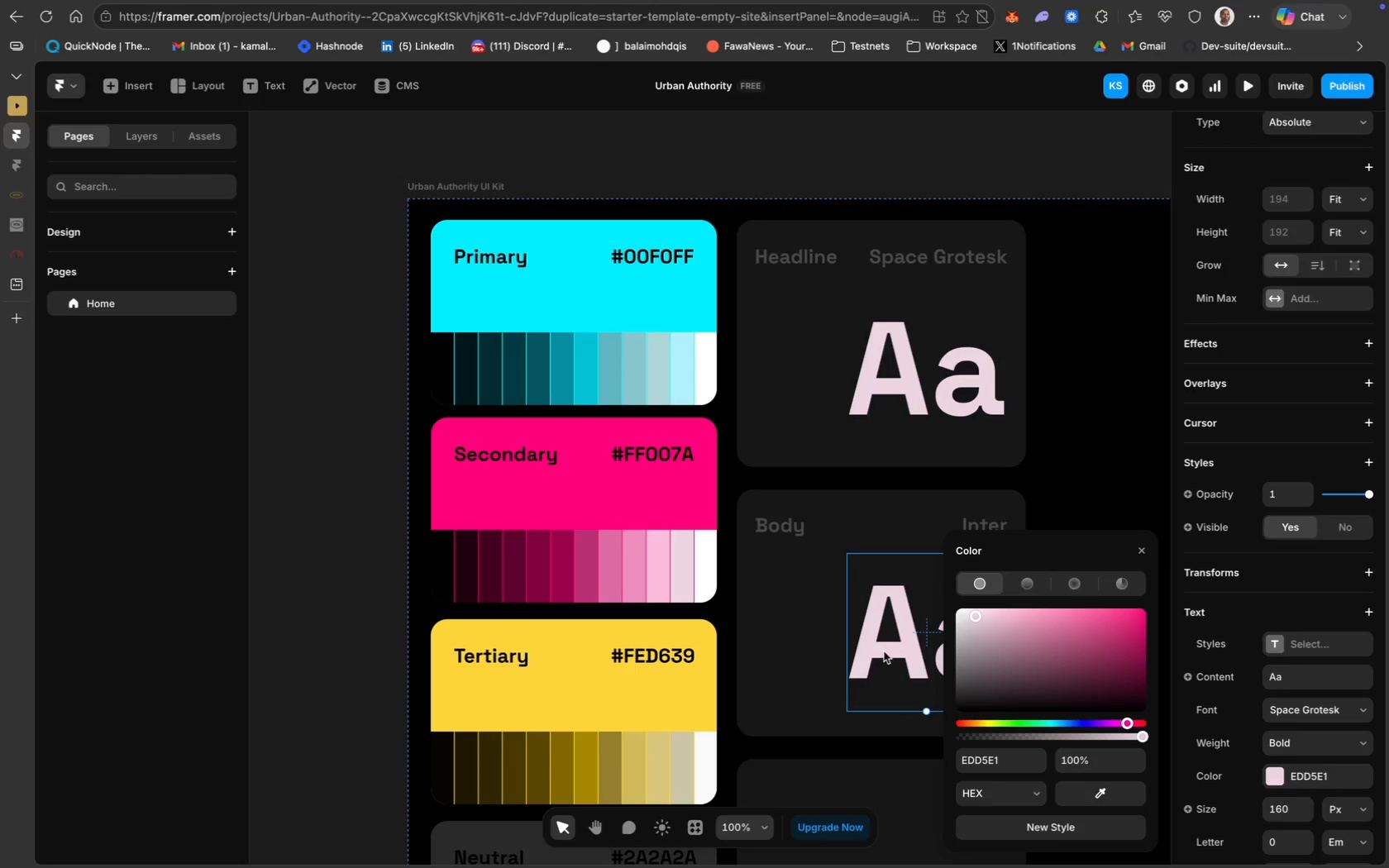 
left_click([882, 651])
 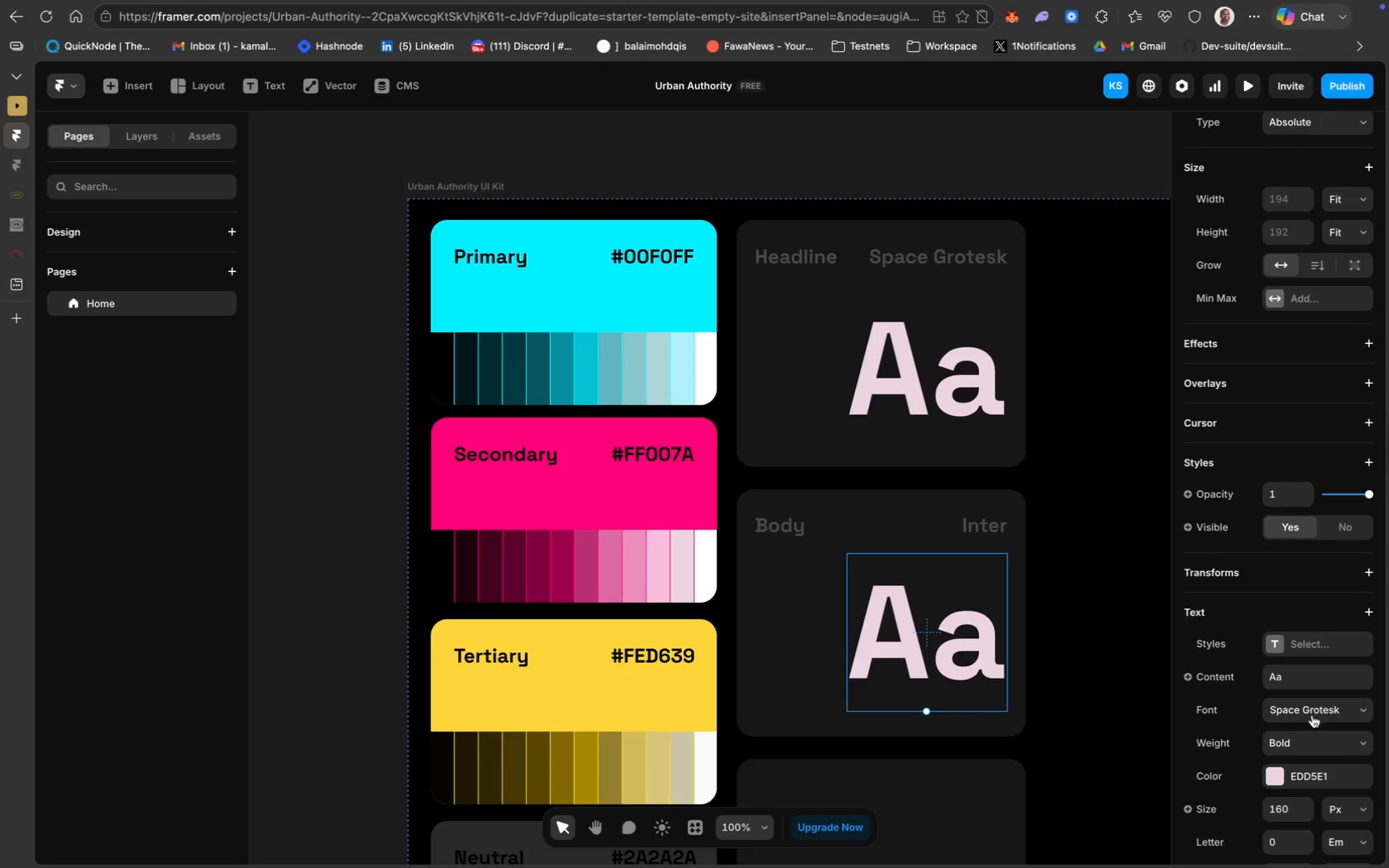 
key(Meta+V)
 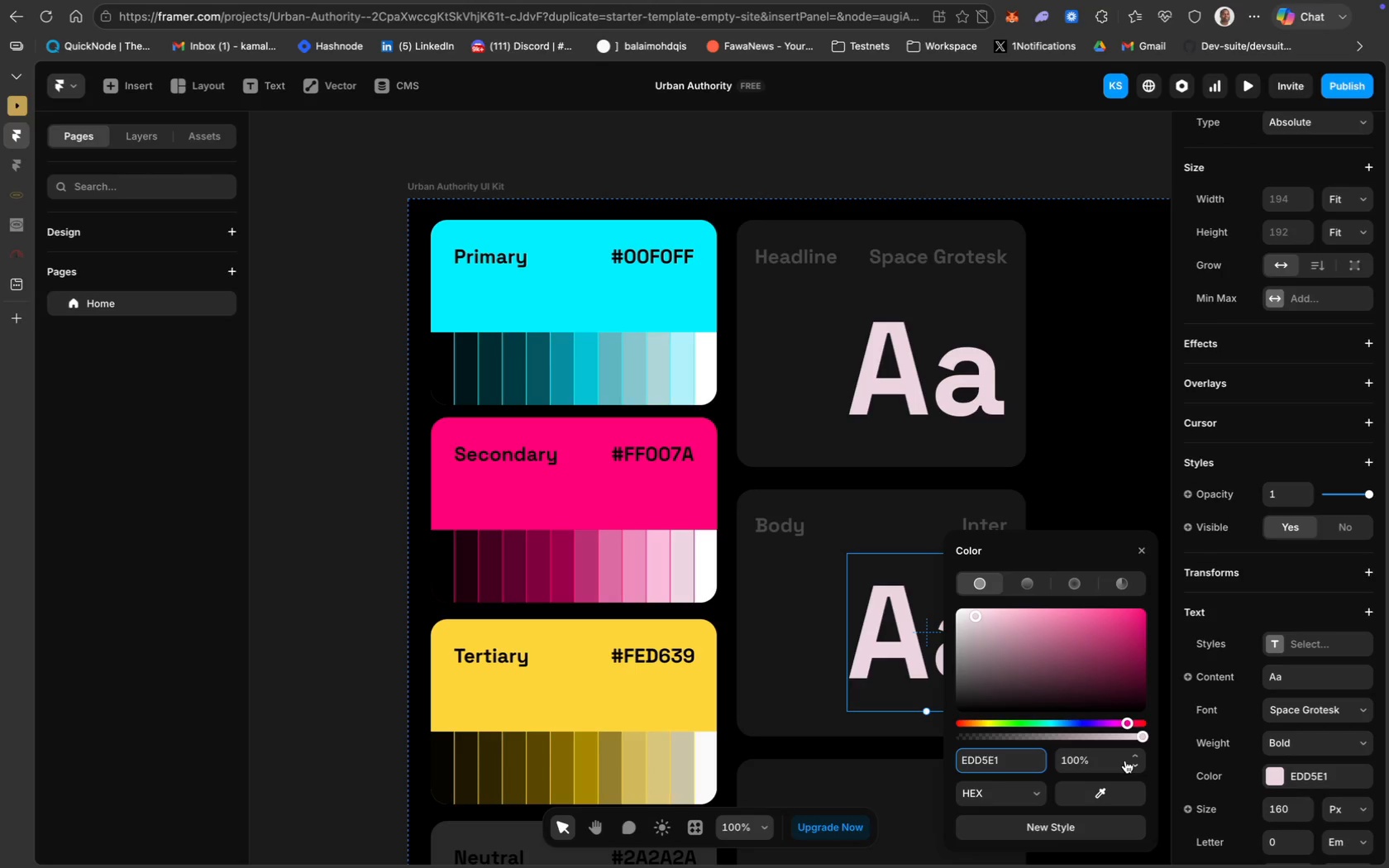 
key(Enter)
 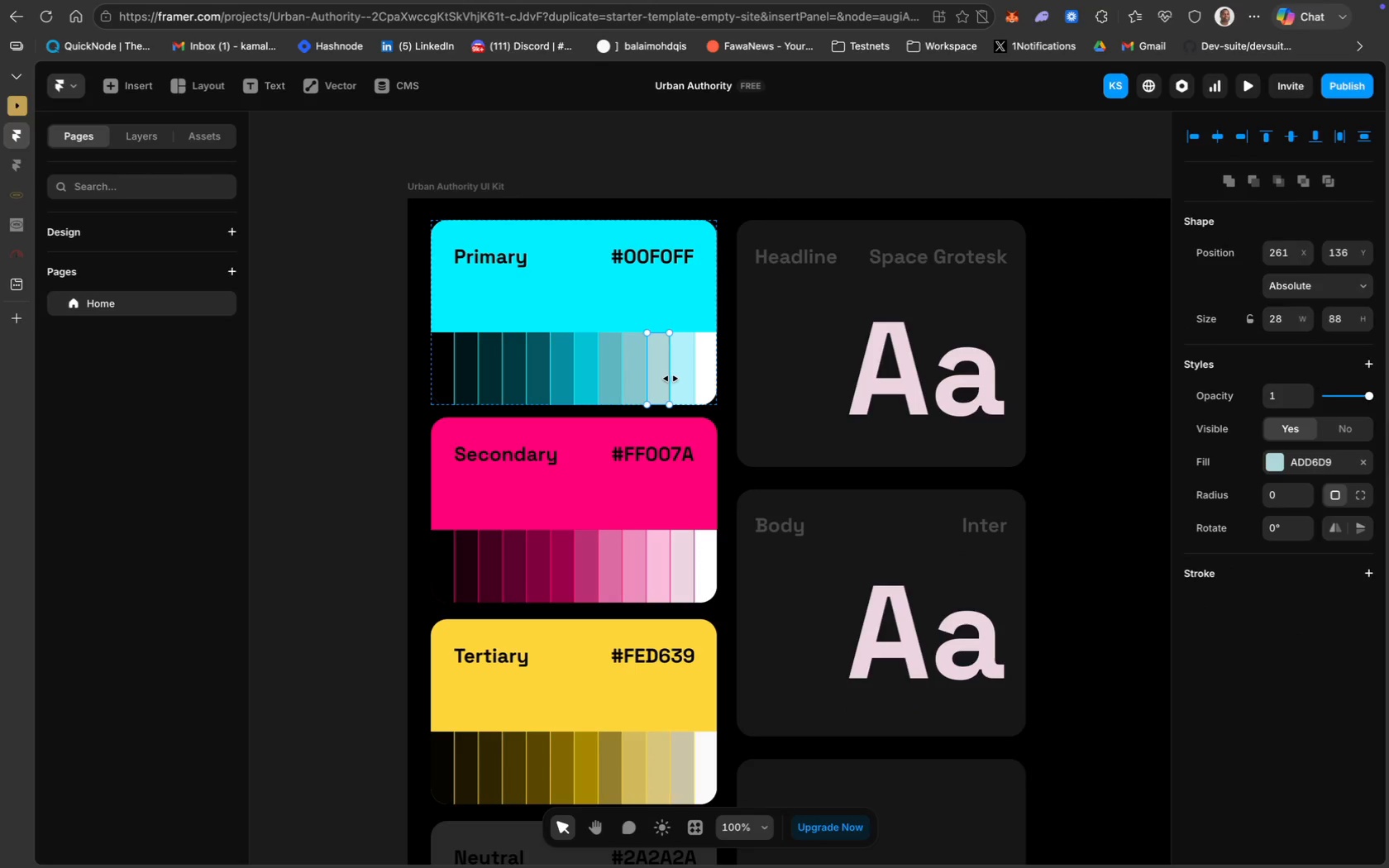 
wait(7.08)
 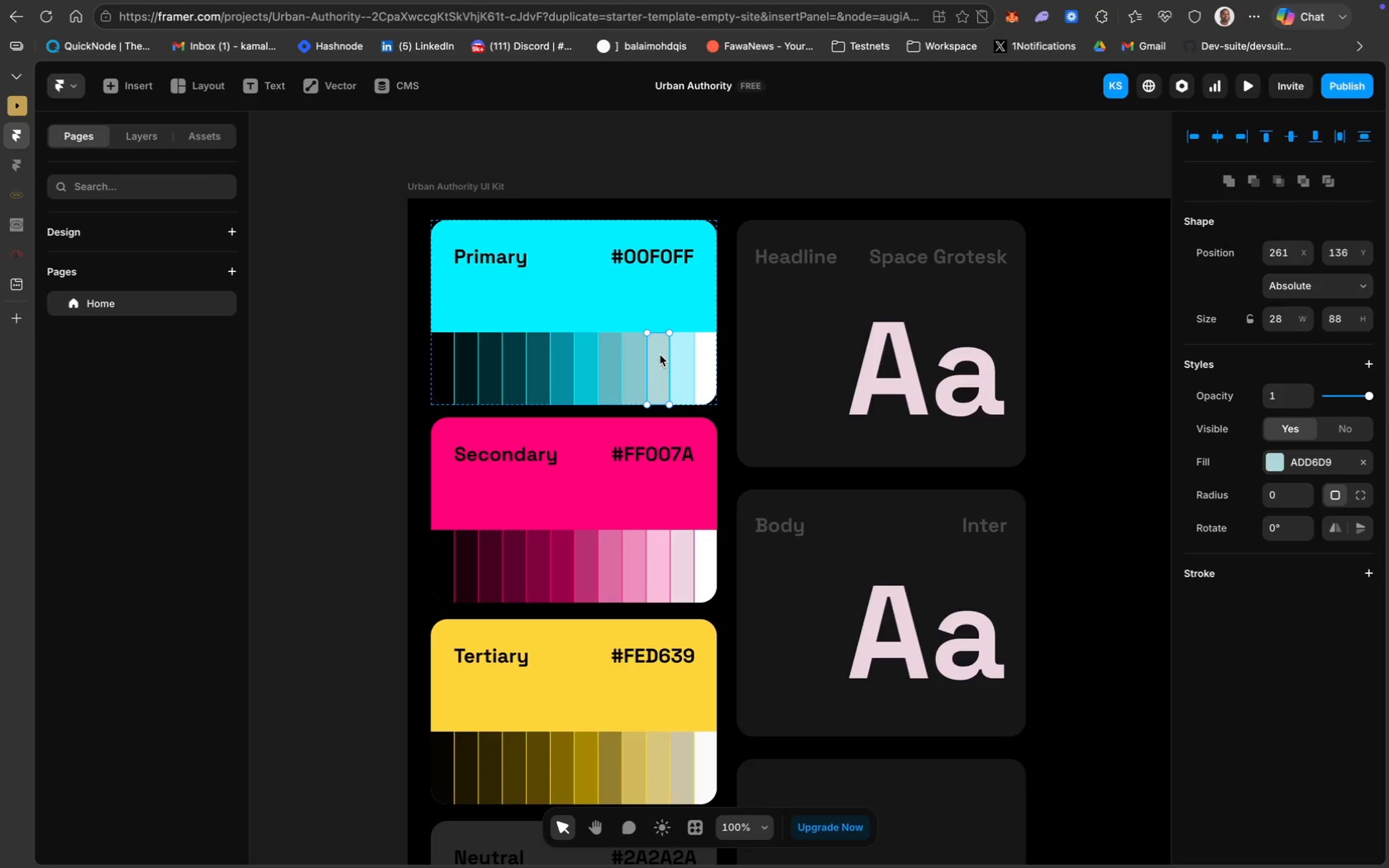 
left_click([678, 378])
 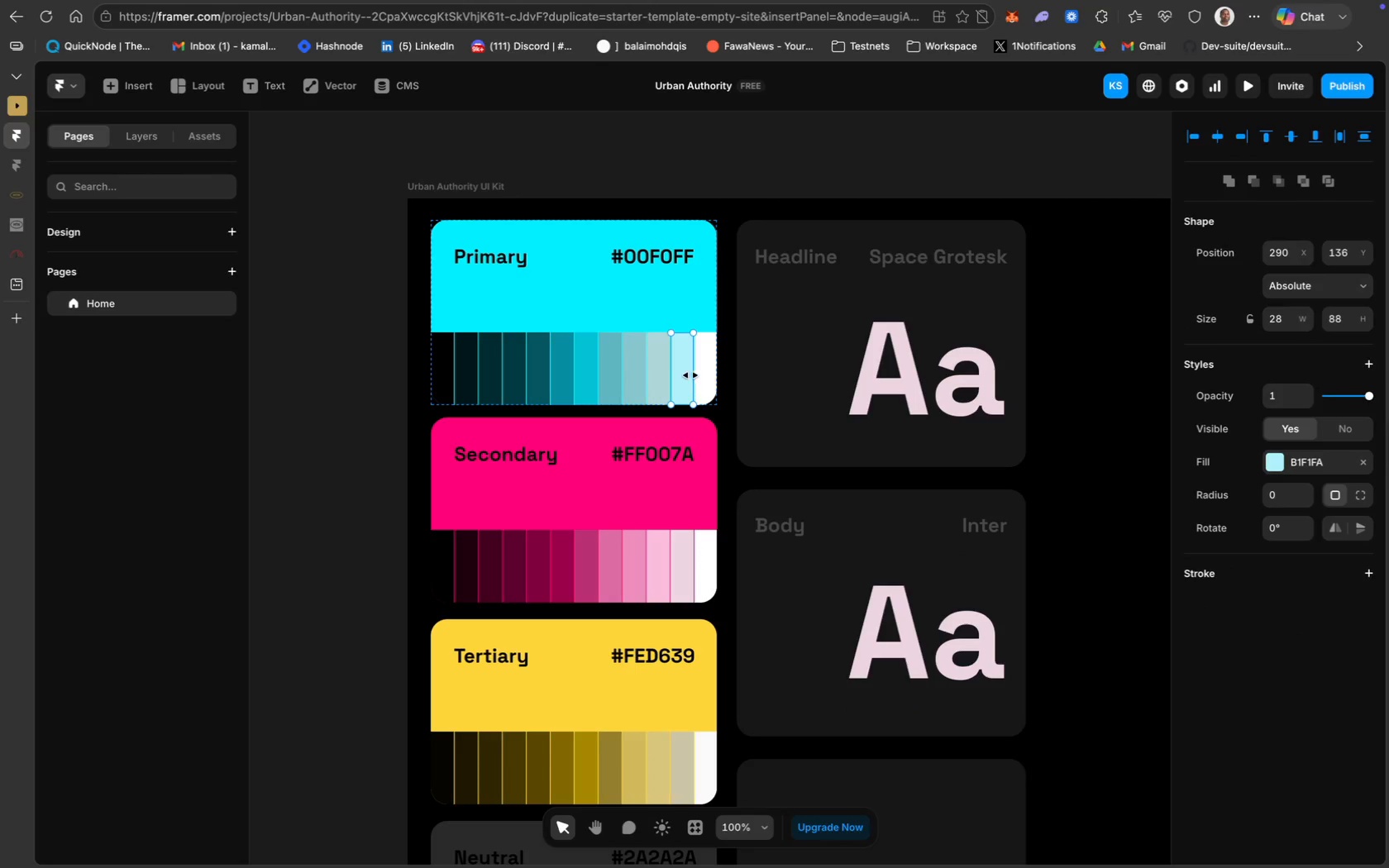 
left_click([683, 373])
 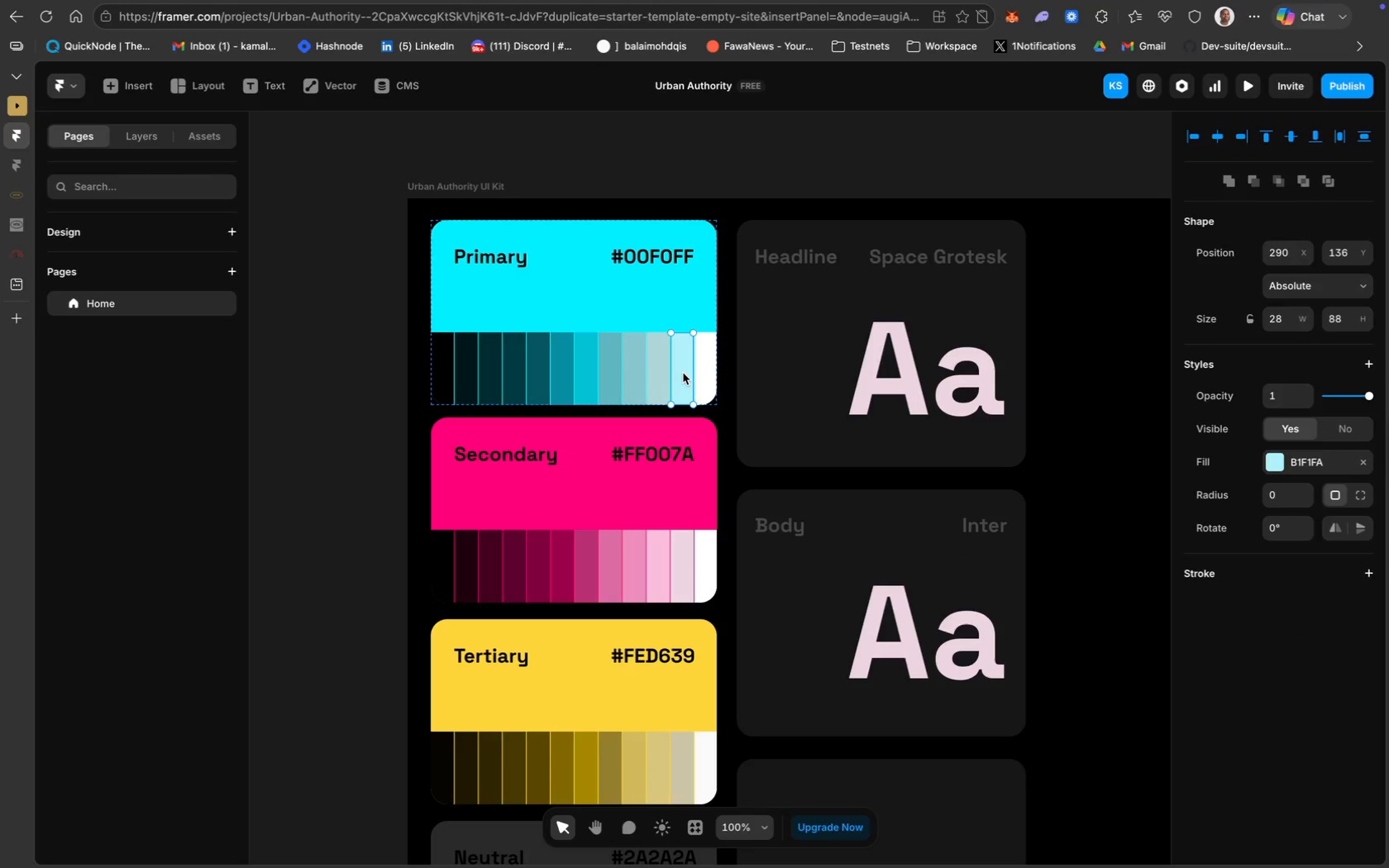 
double_click([683, 373])
 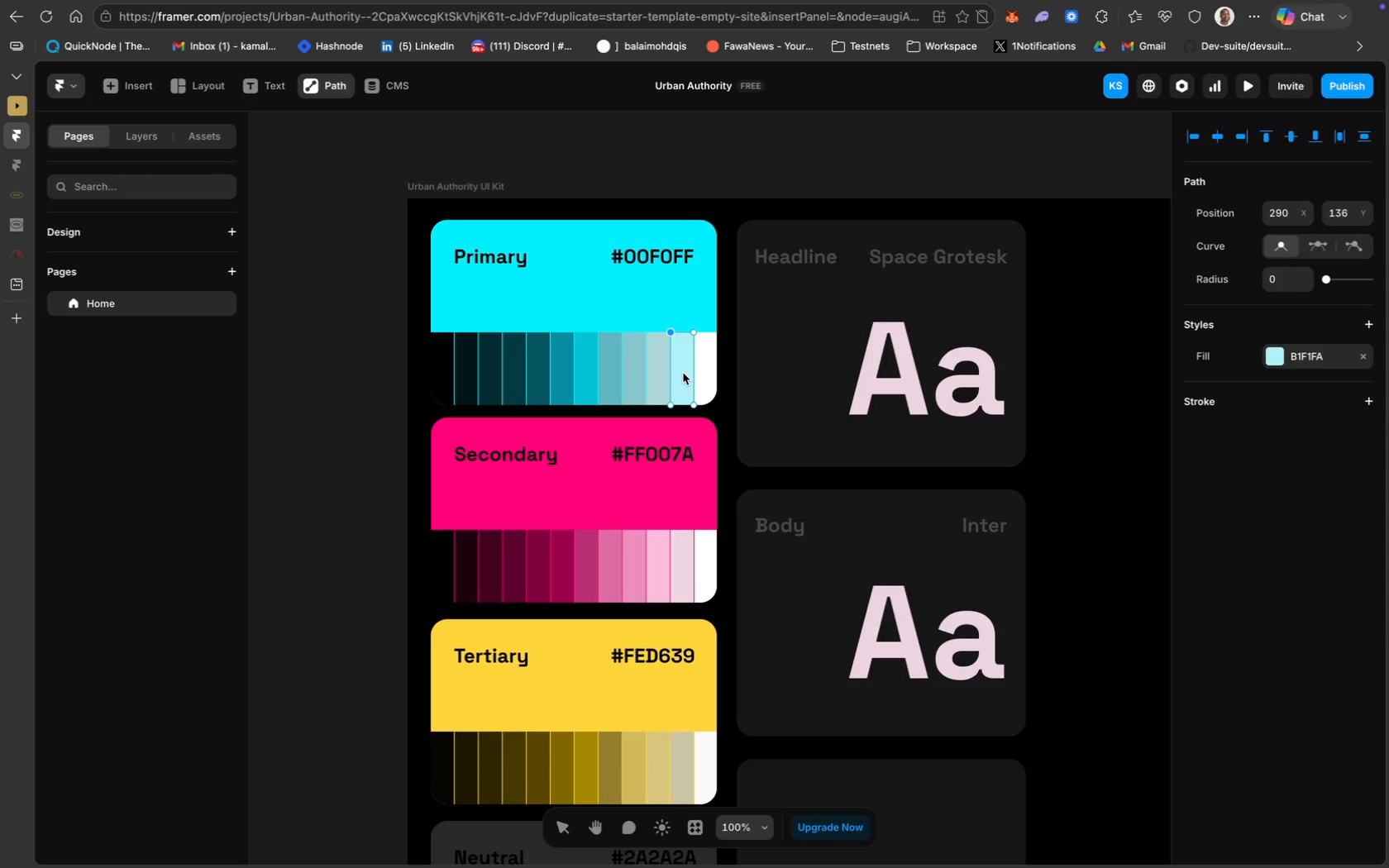 
left_click([683, 373])
 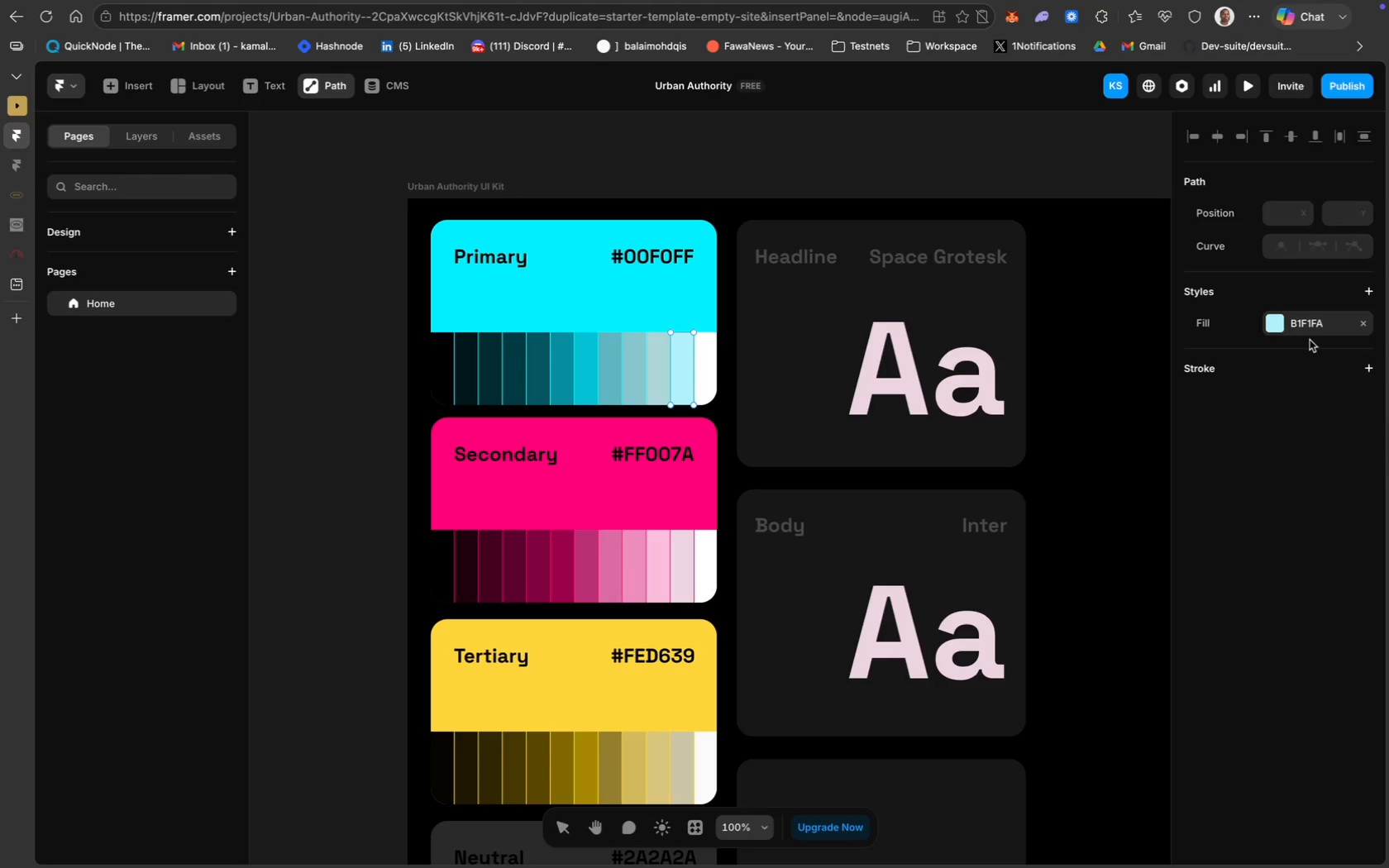 
left_click([1320, 332])
 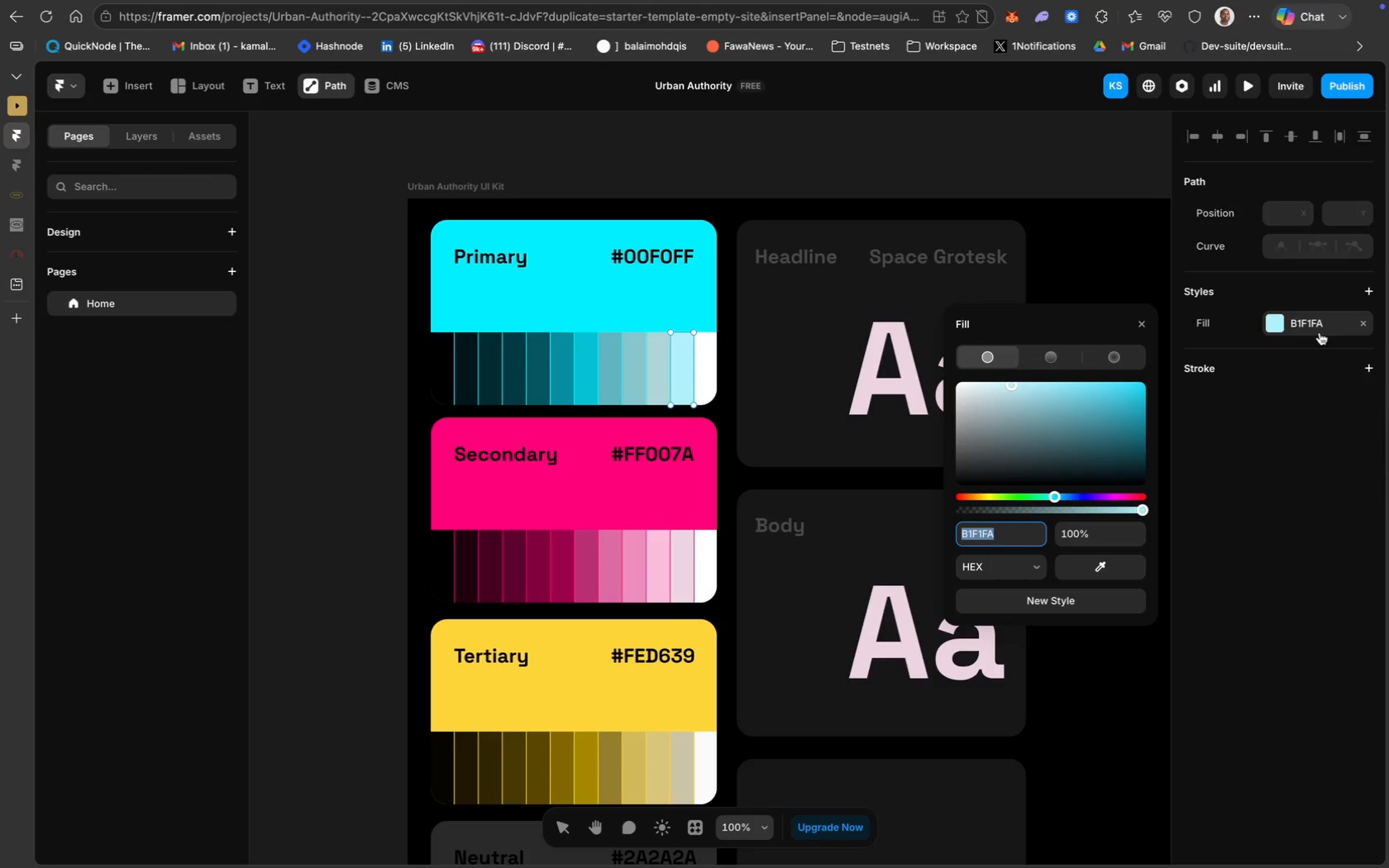 
key(Meta+C)
 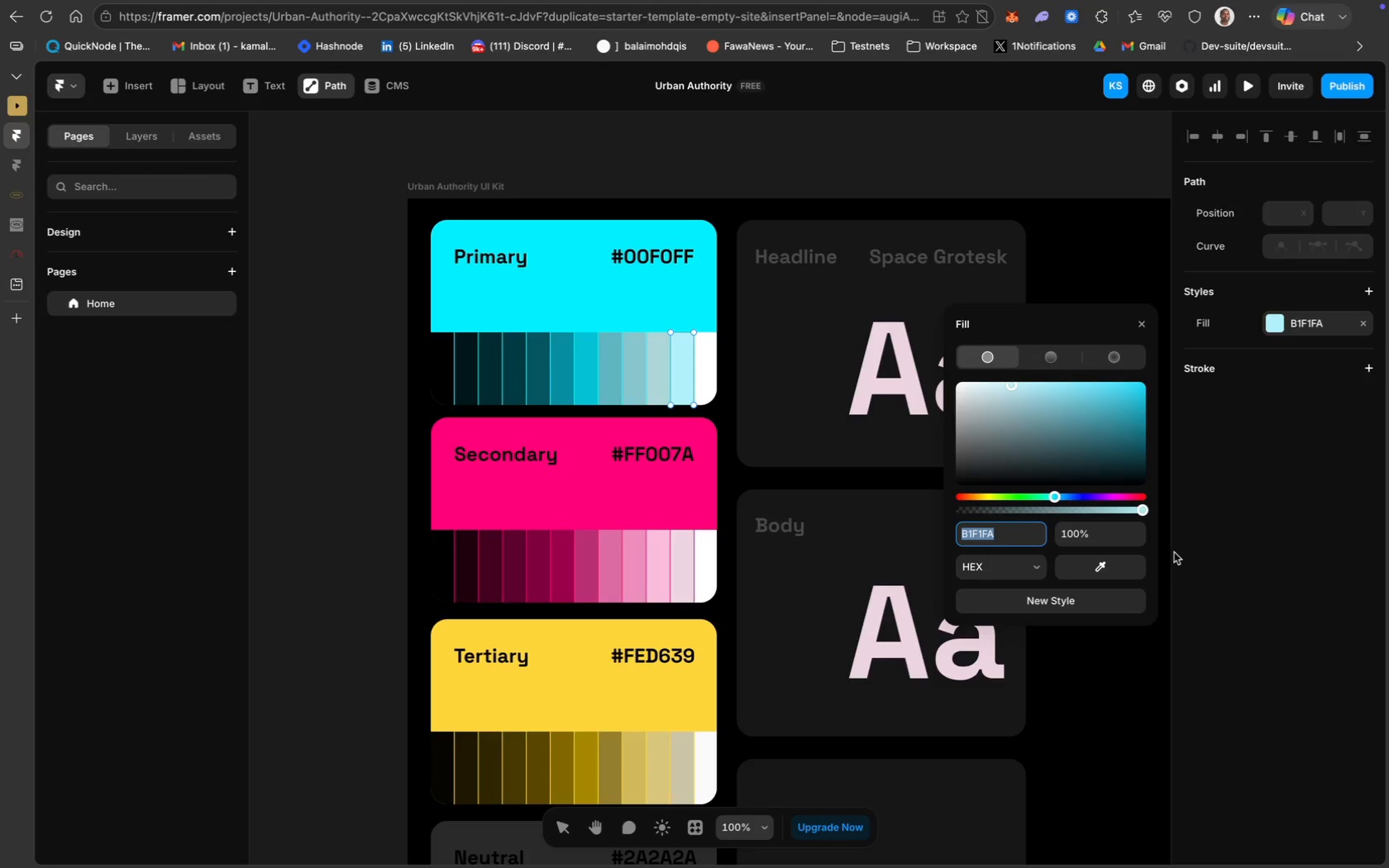 
key(Meta+C)
 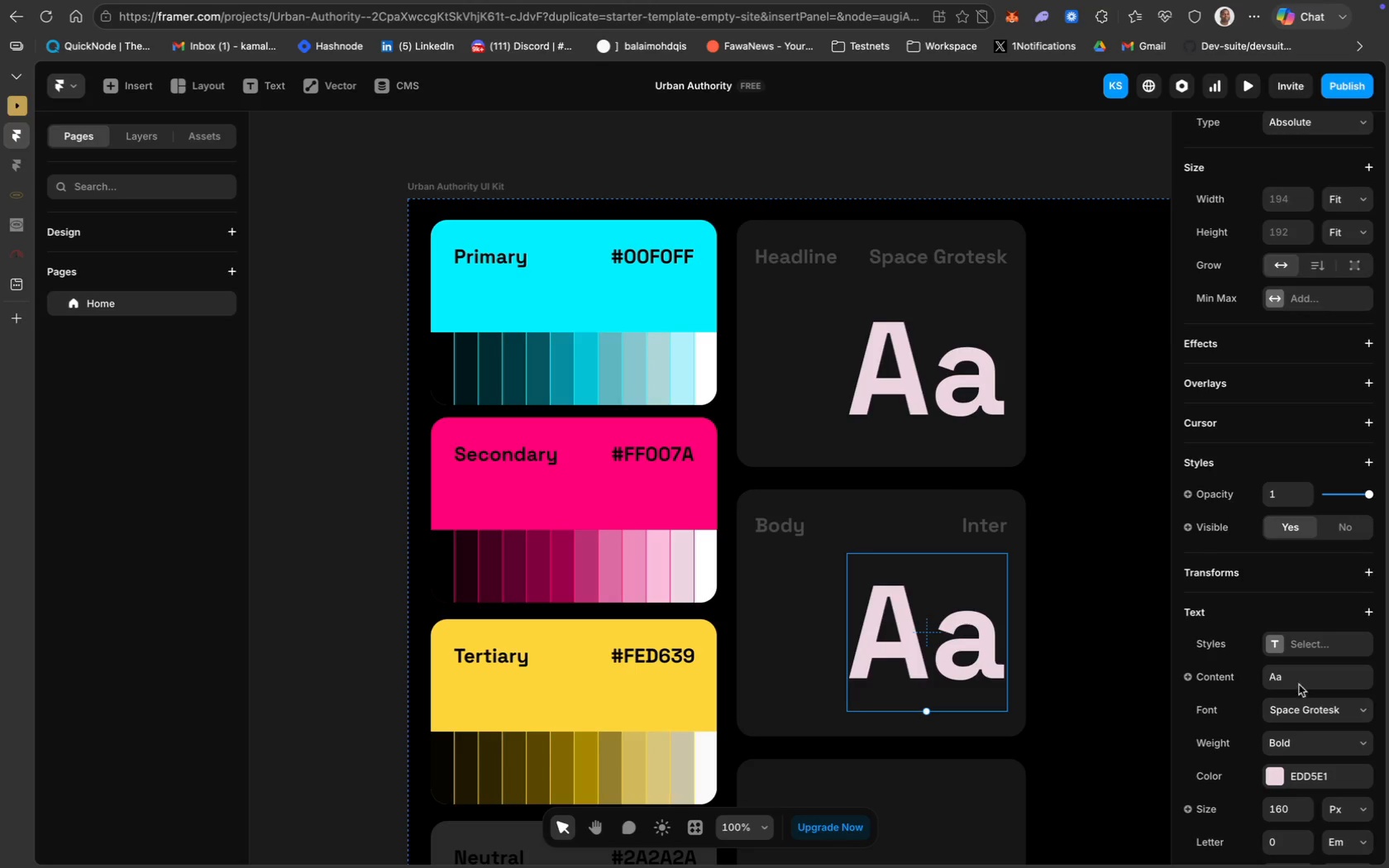 
left_click([1310, 789])
 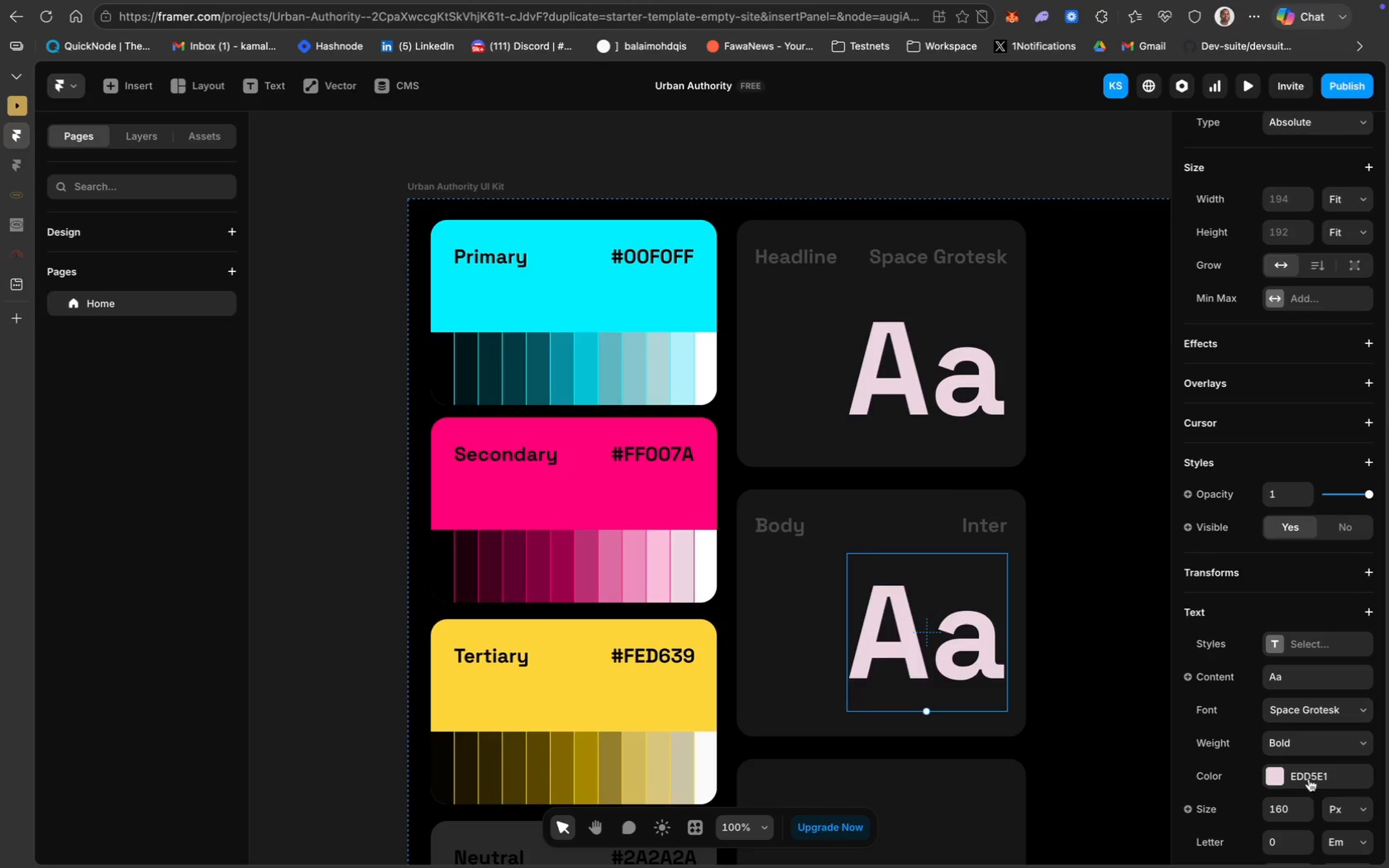 
left_click([1309, 774])
 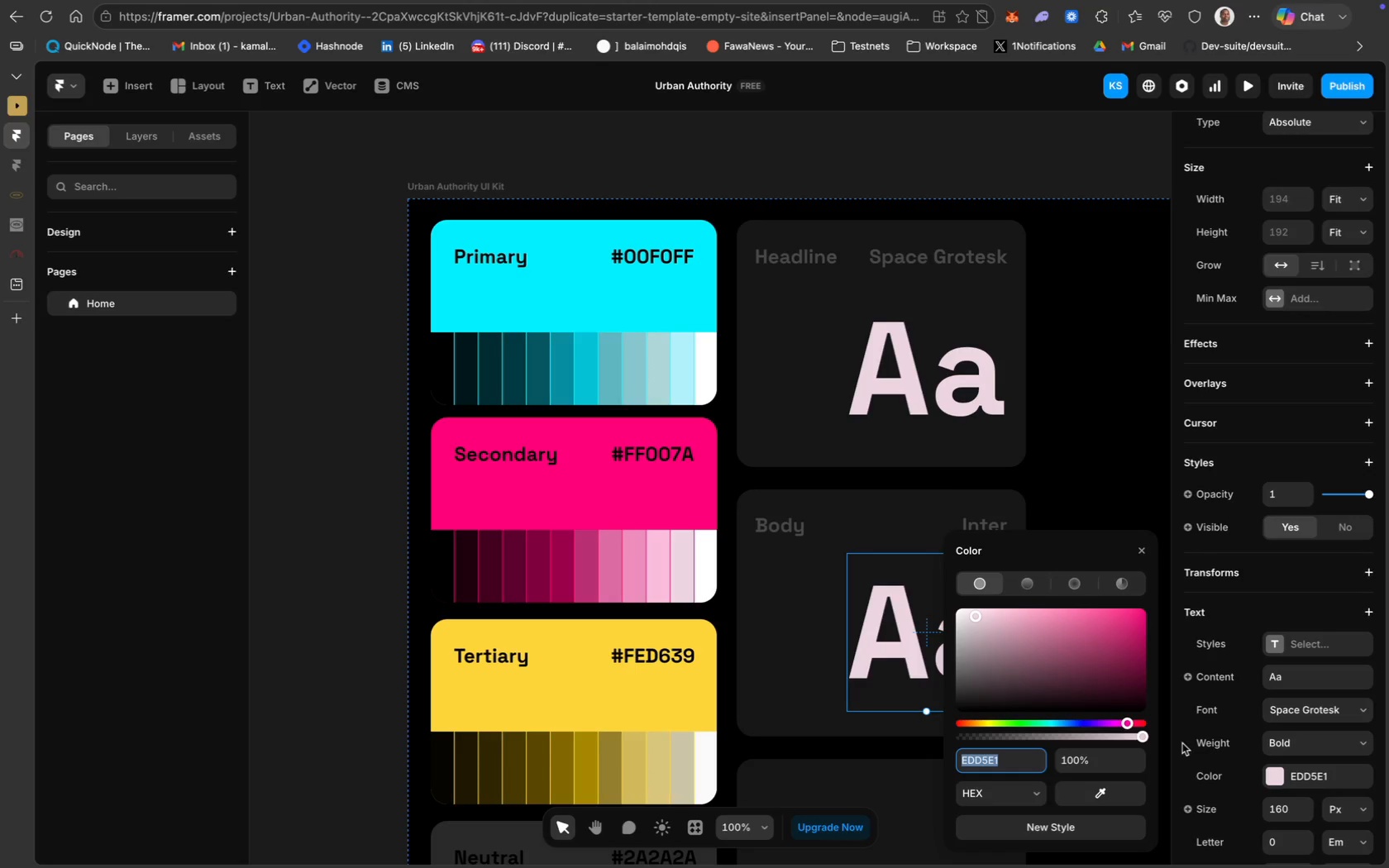 
key(Meta+V)
 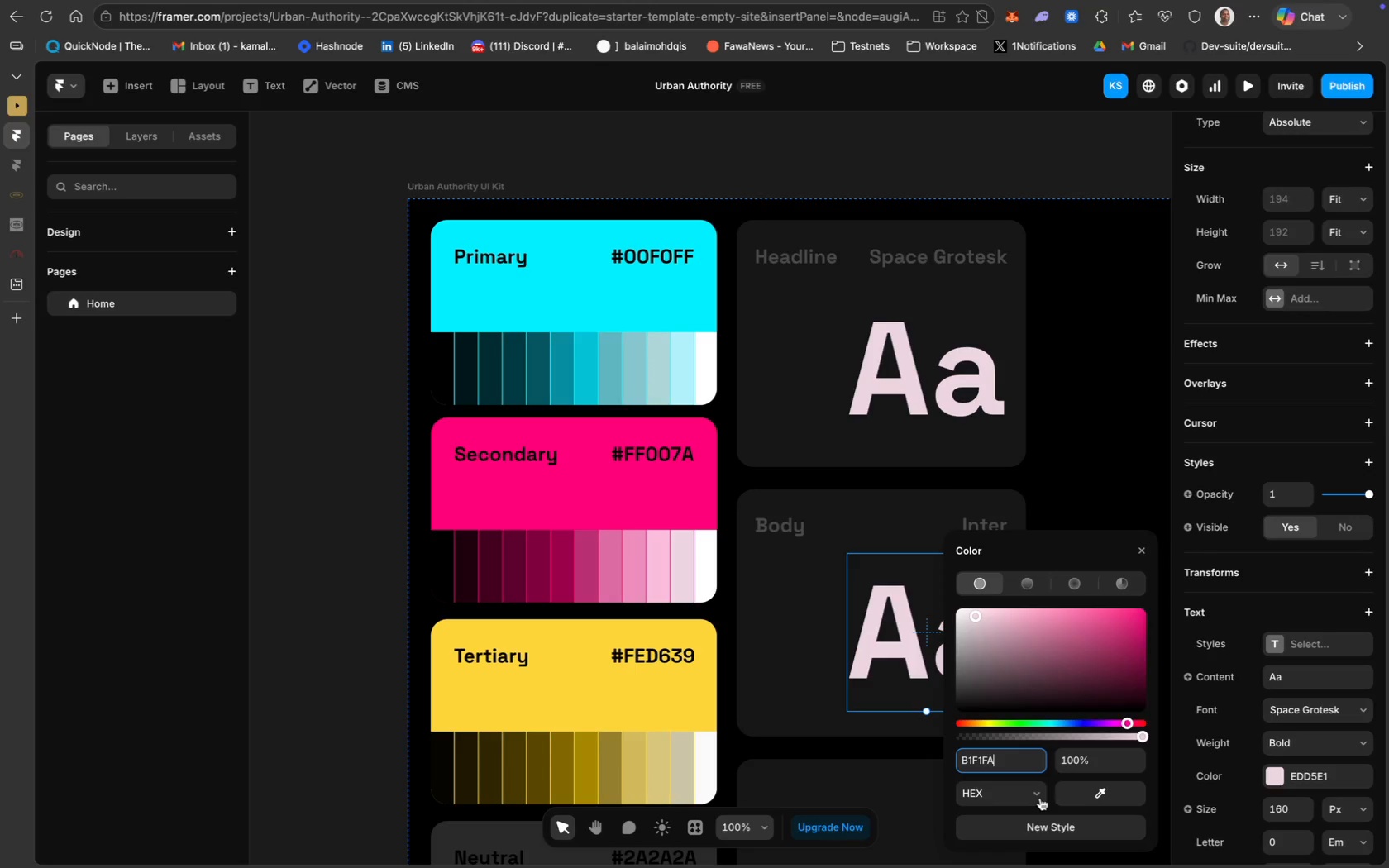 
key(Enter)
 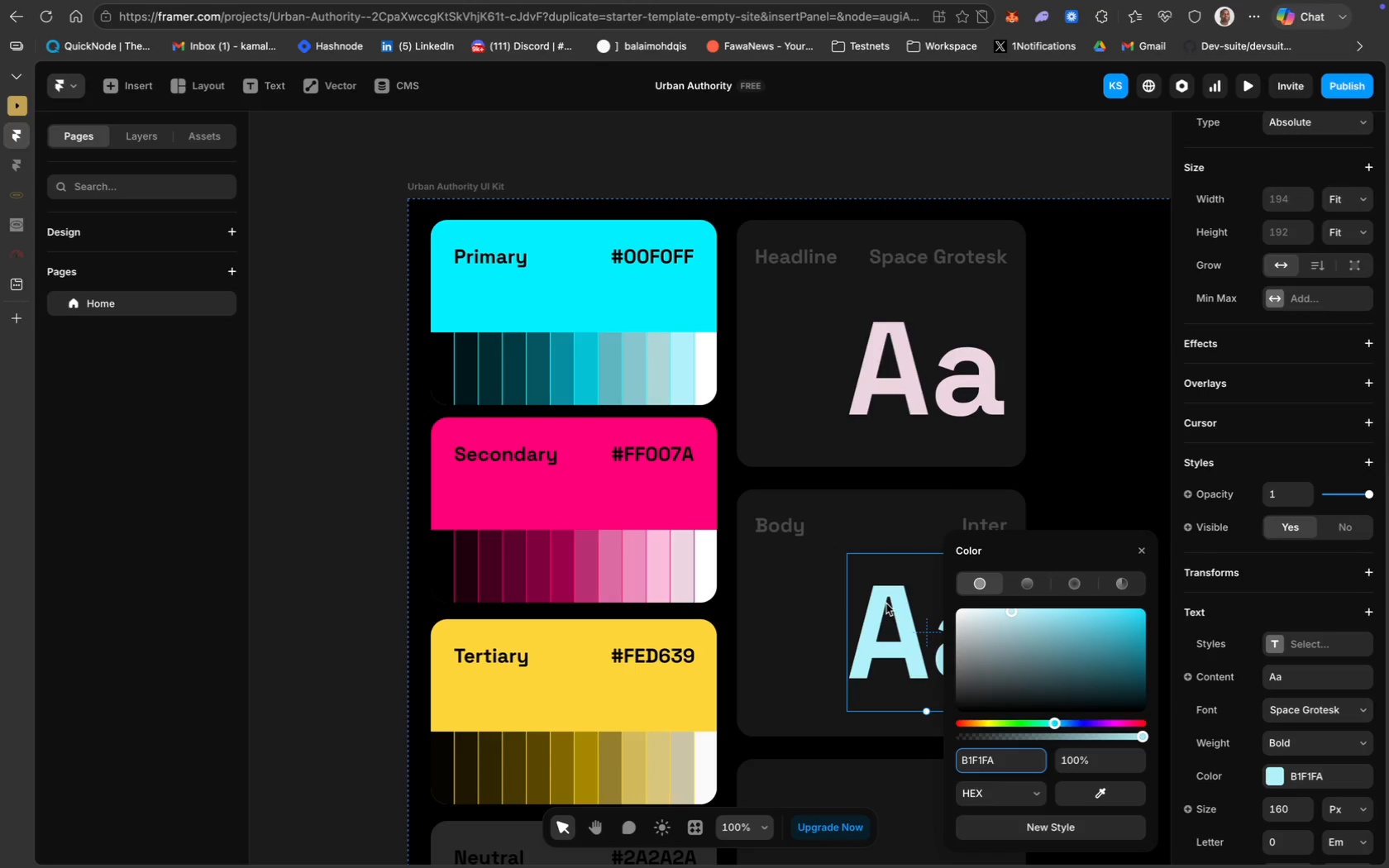 
left_click([823, 599])
 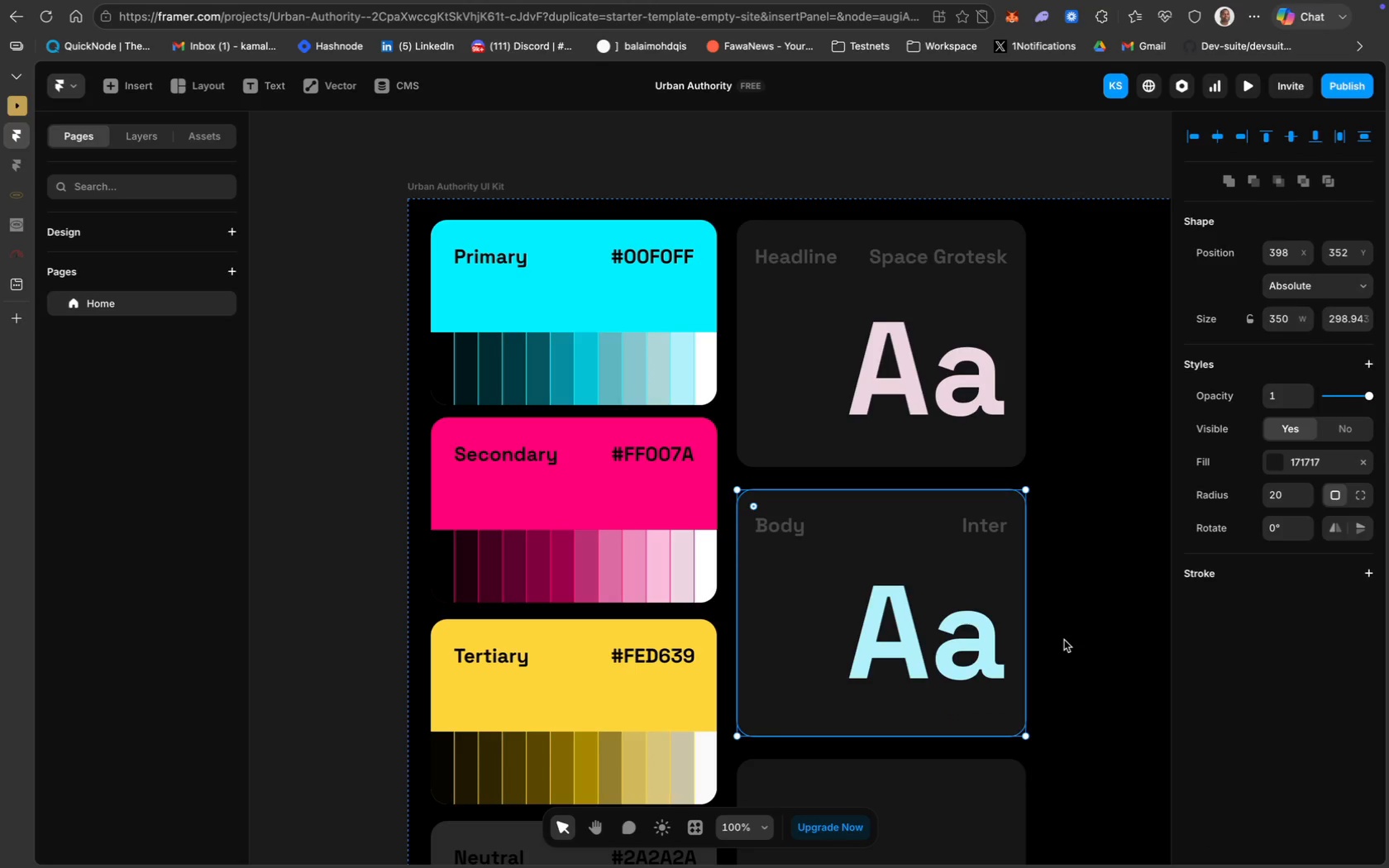 
left_click([945, 647])
 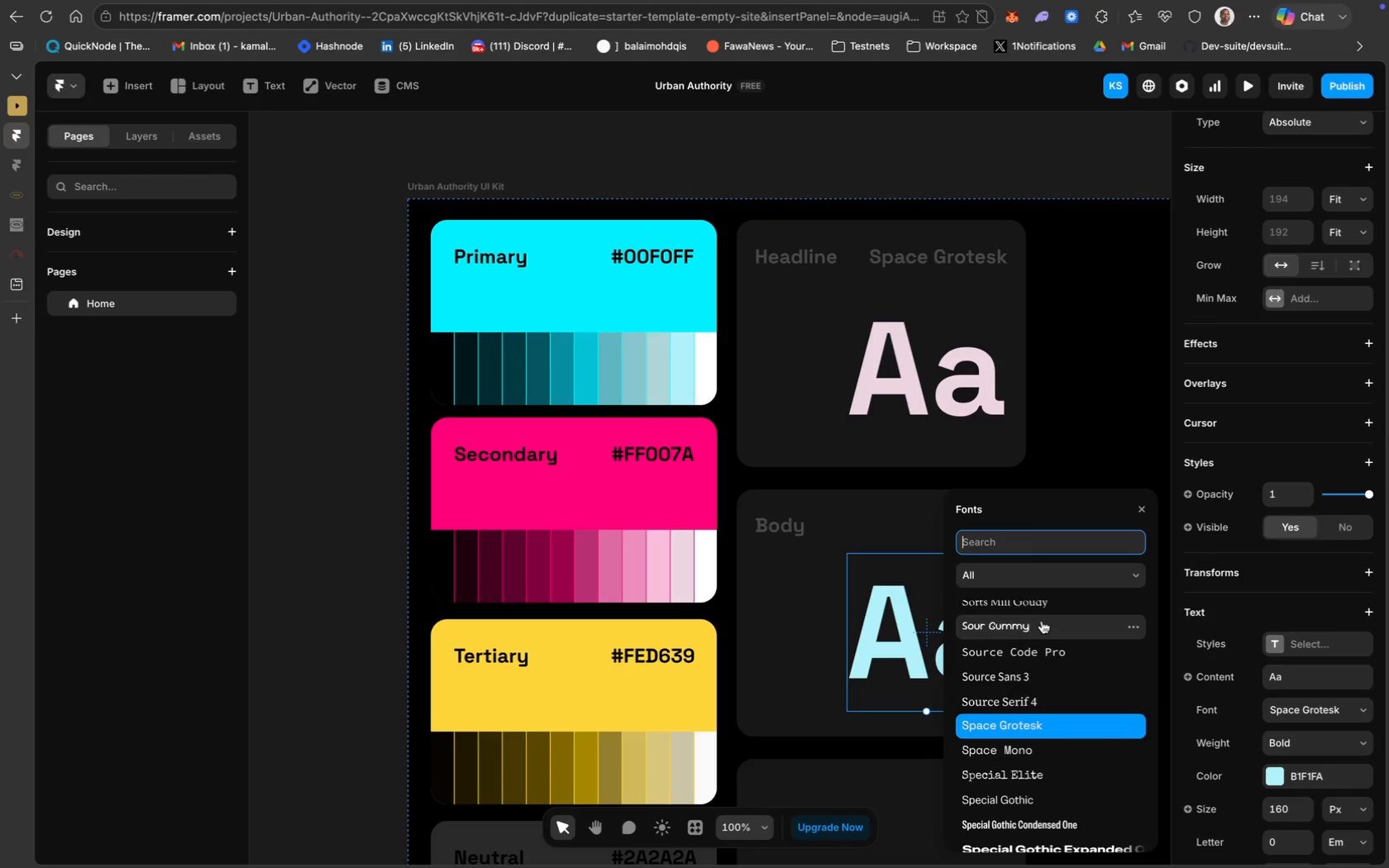 
type(inter)
 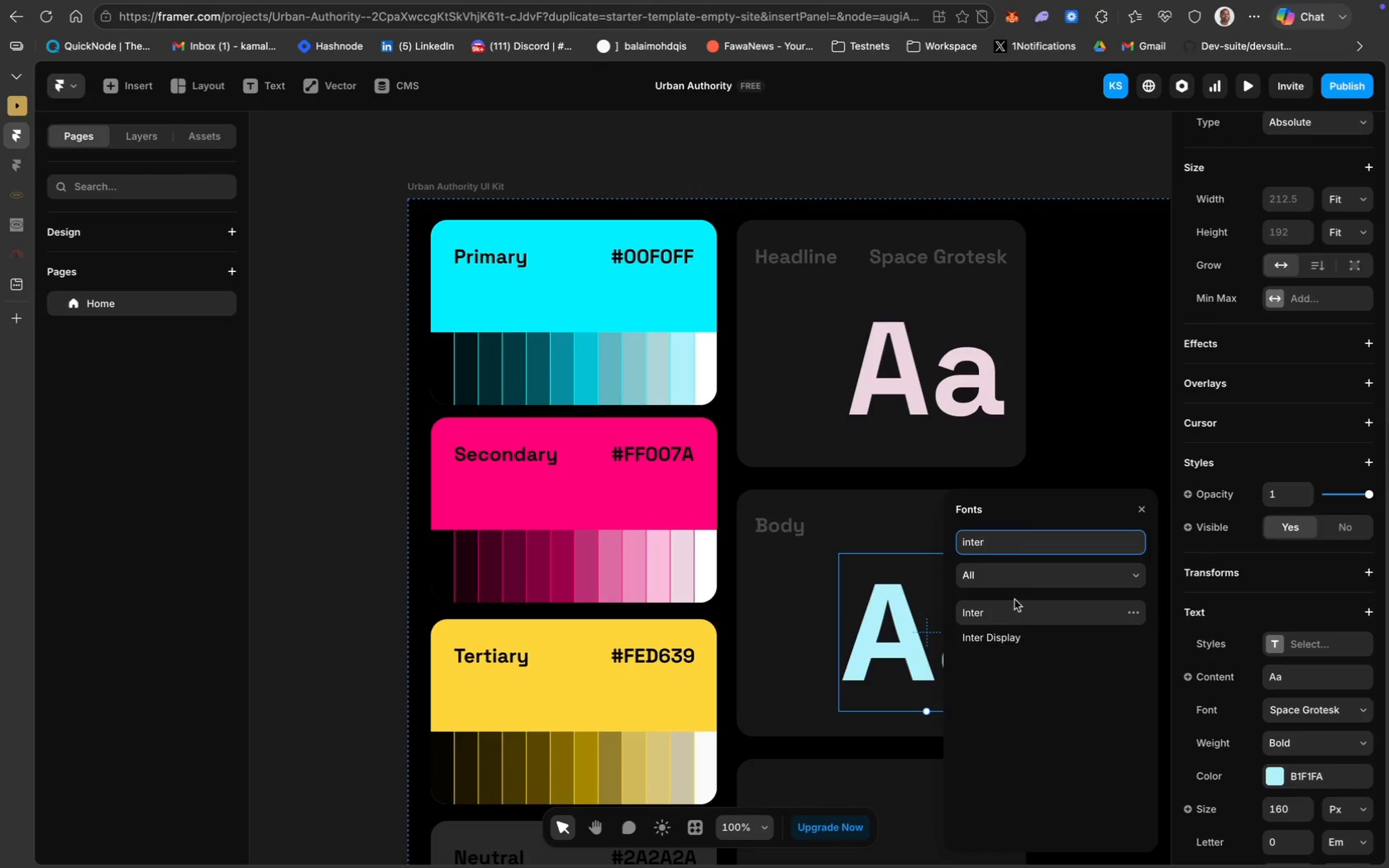 
left_click([1025, 613])
 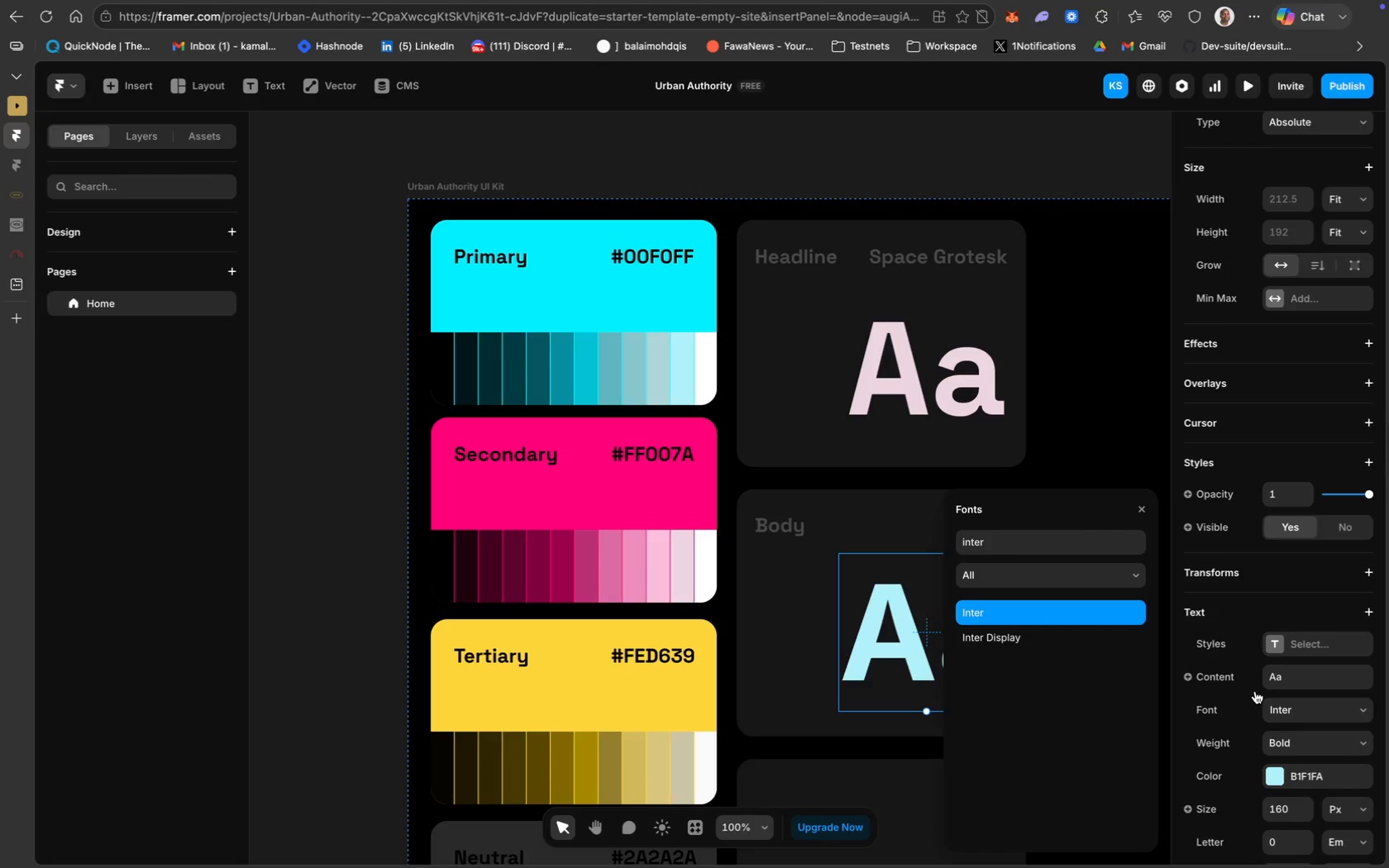 
left_click([1094, 361])
 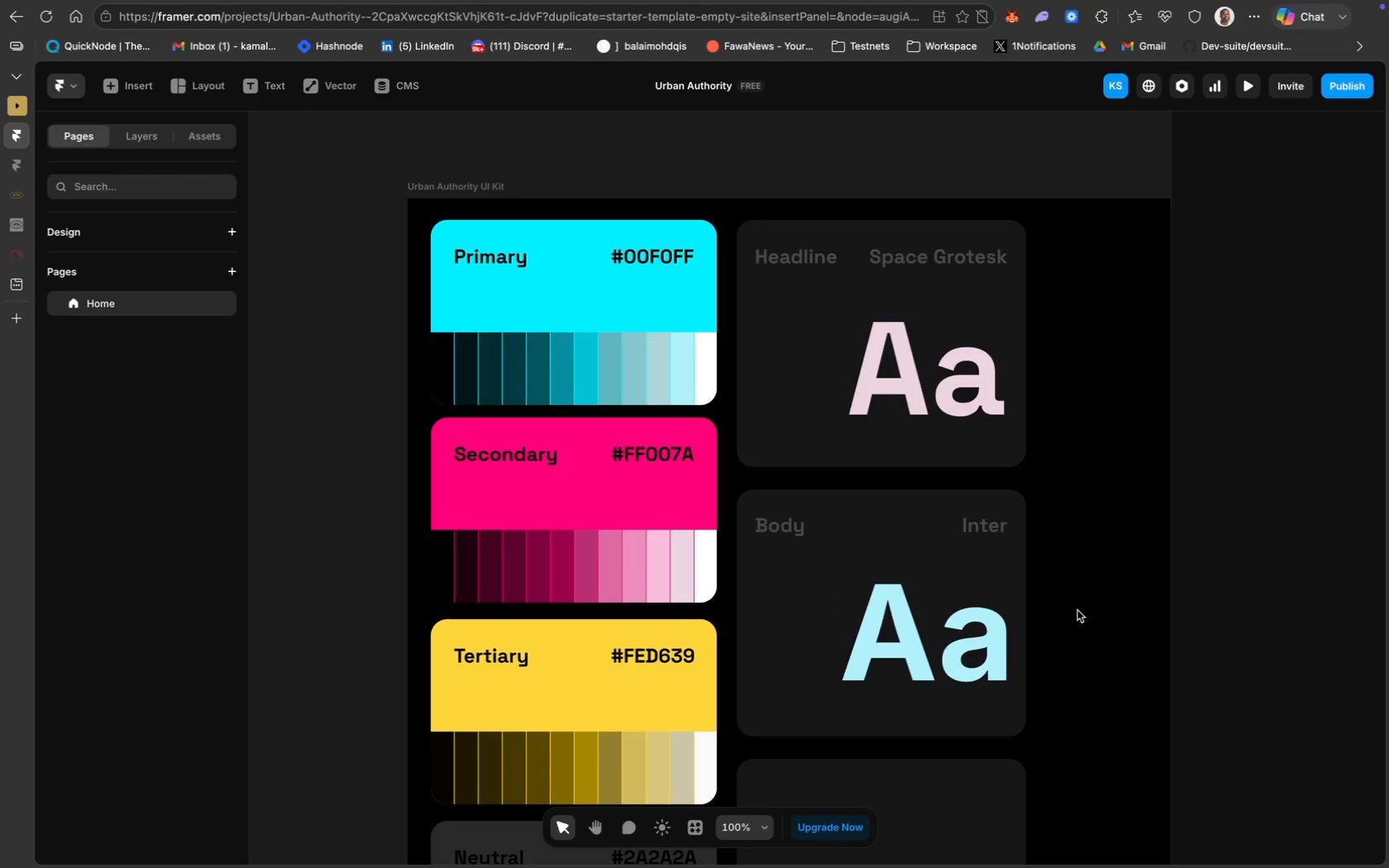 
scroll: coordinate [1077, 610], scroll_direction: down, amount: 11.0
 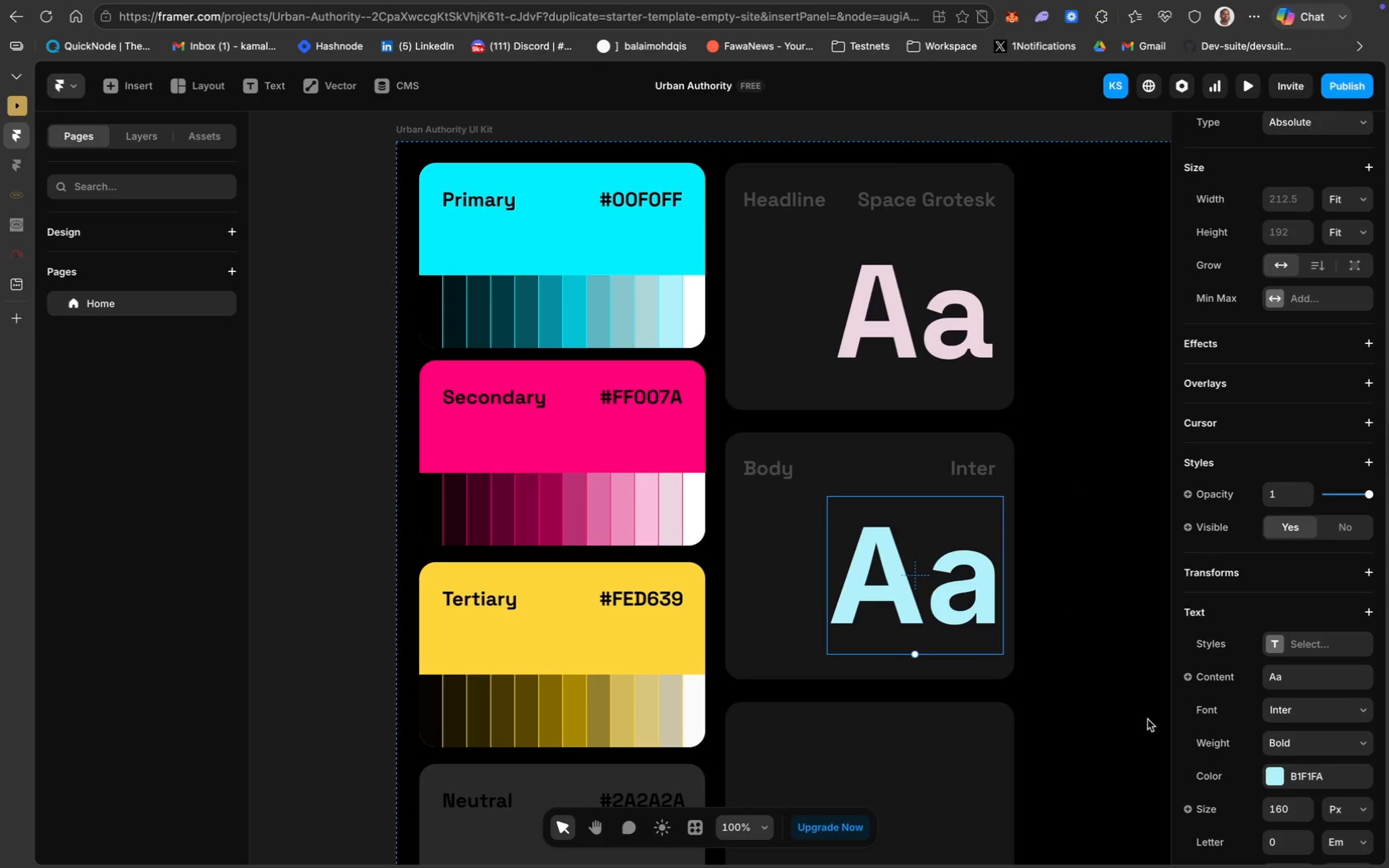 
left_click([1058, 436])
 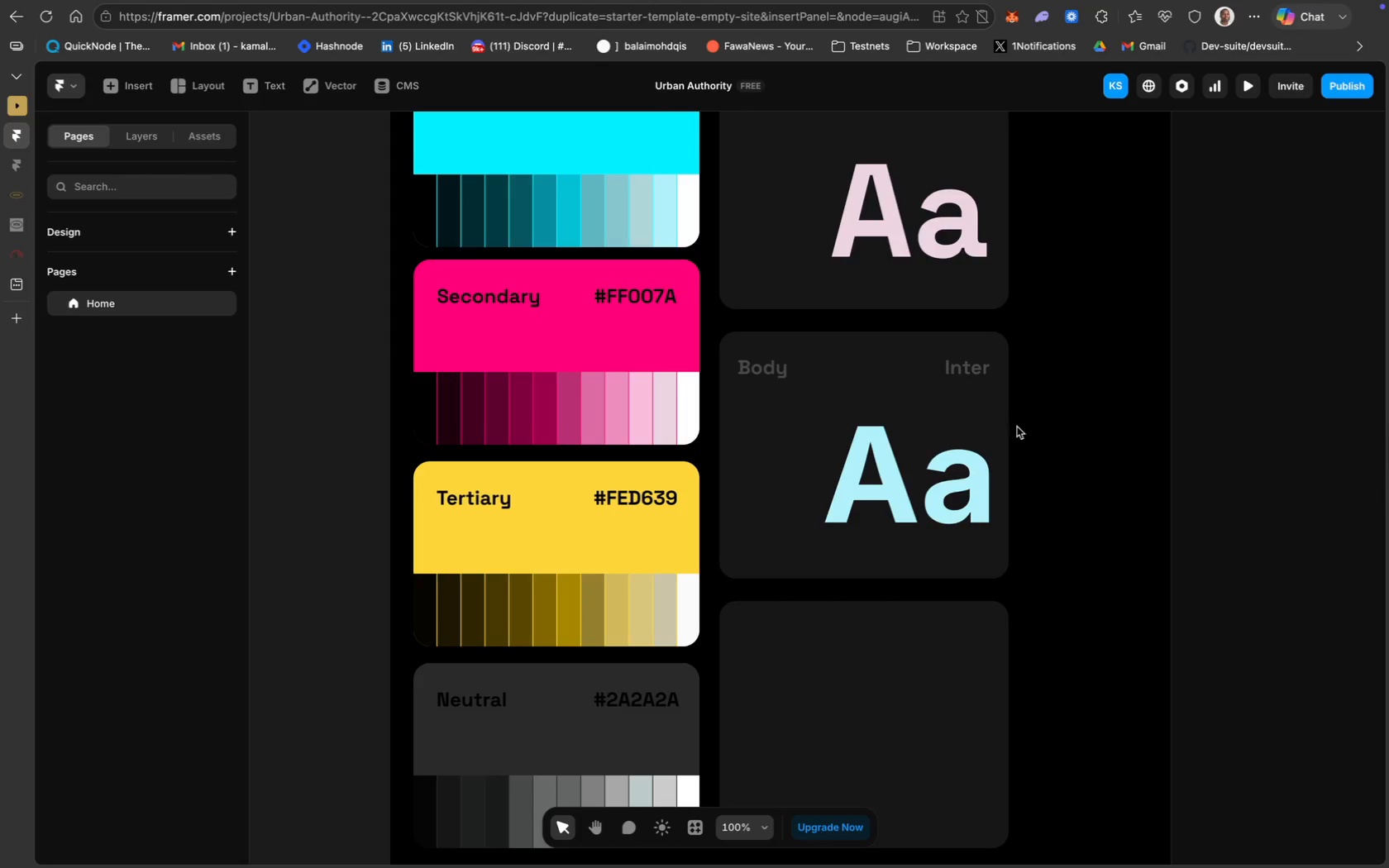 
scroll: coordinate [993, 494], scroll_direction: down, amount: 15.0
 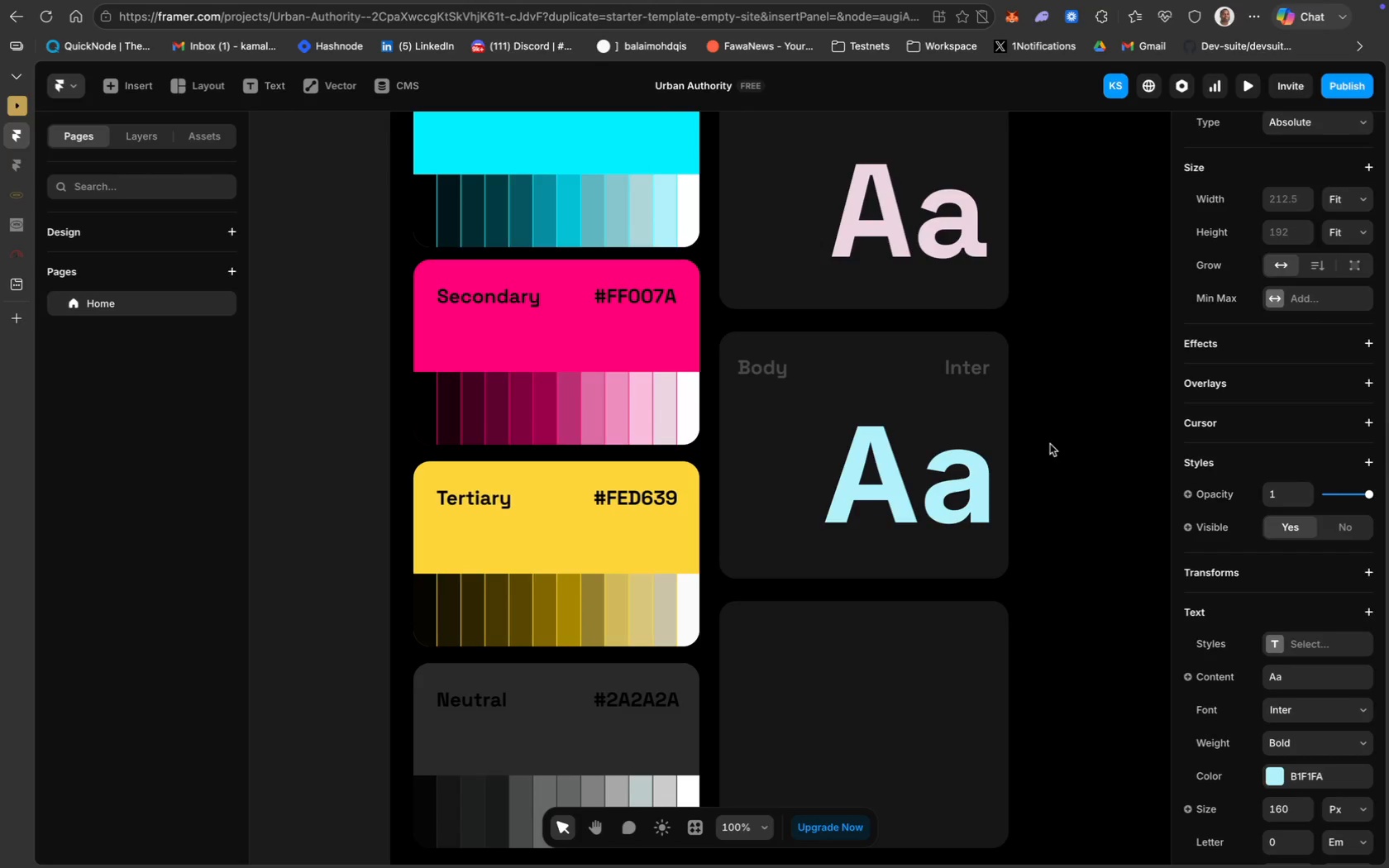 
key(CapsLock)
 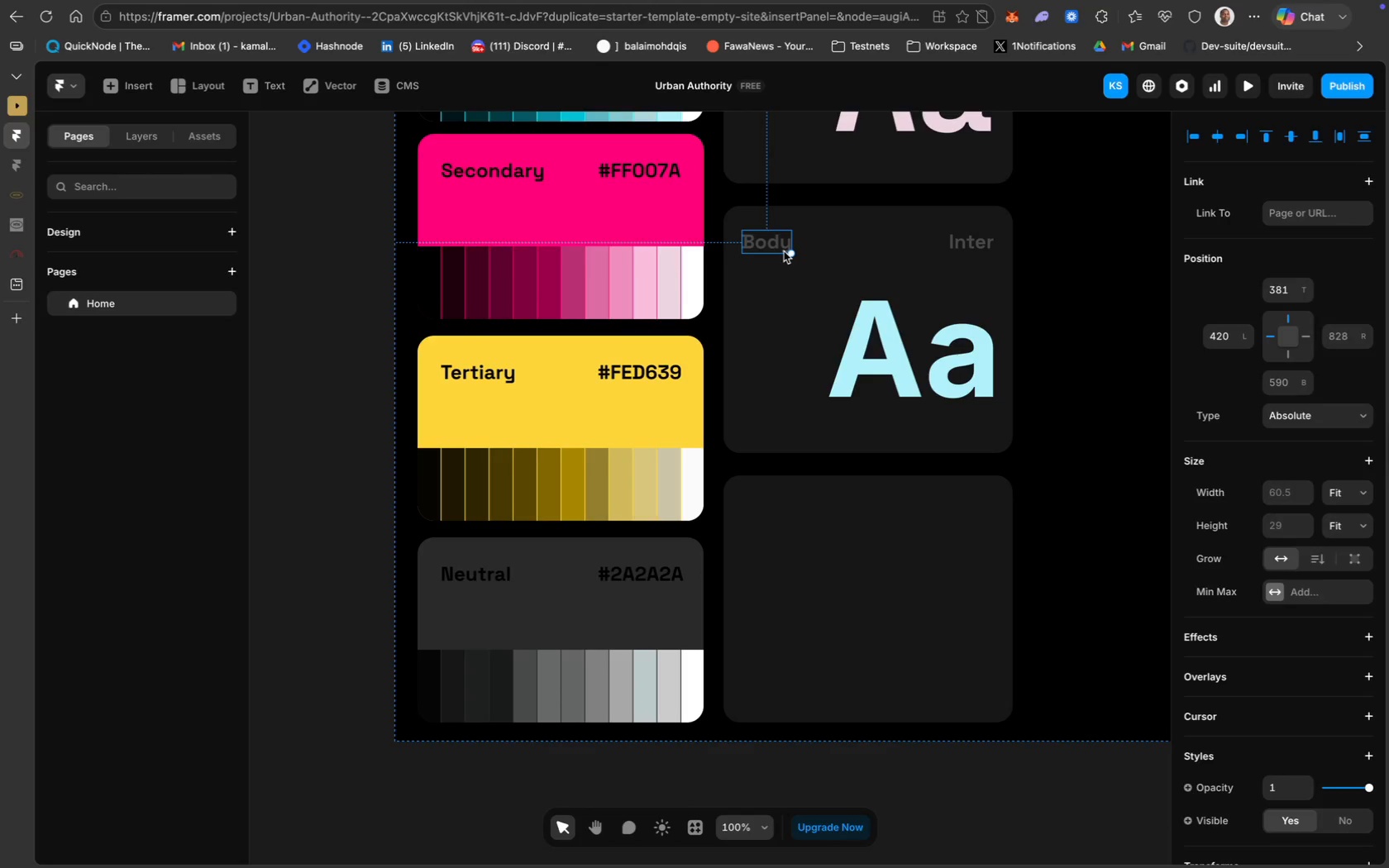 
scroll: coordinate [953, 396], scroll_direction: down, amount: 17.0
 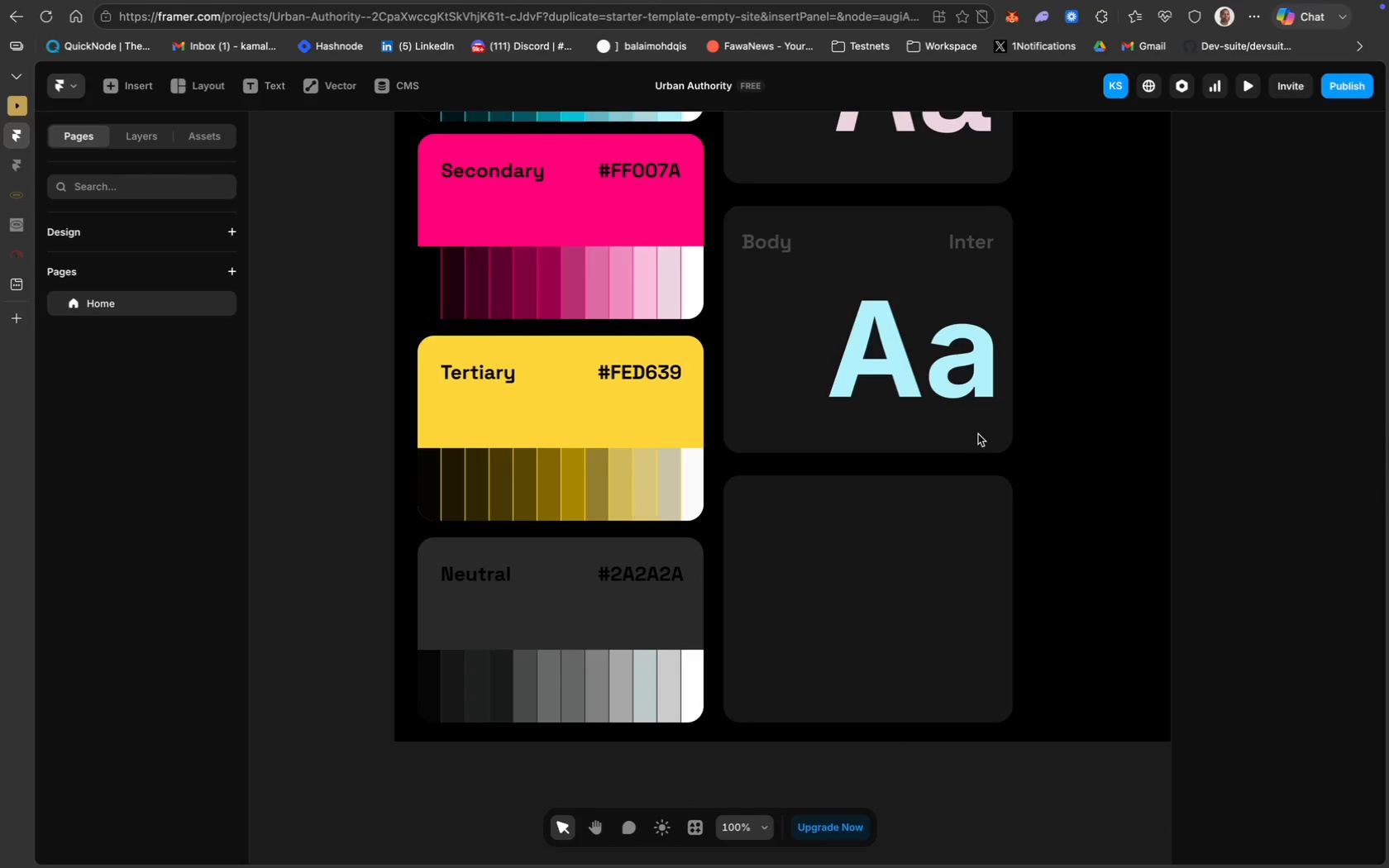 
wait(5.16)
 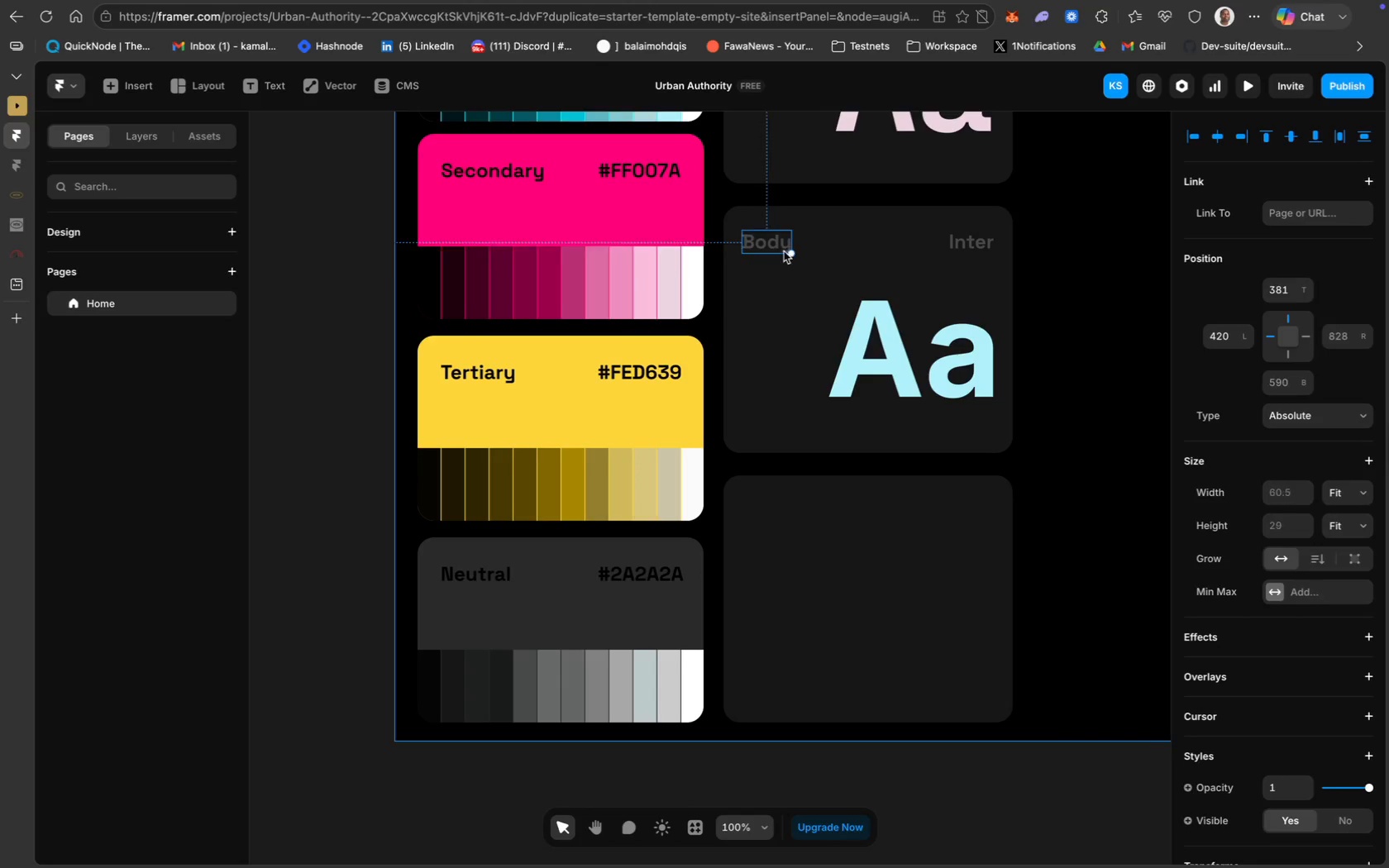 
key(Meta+D)
 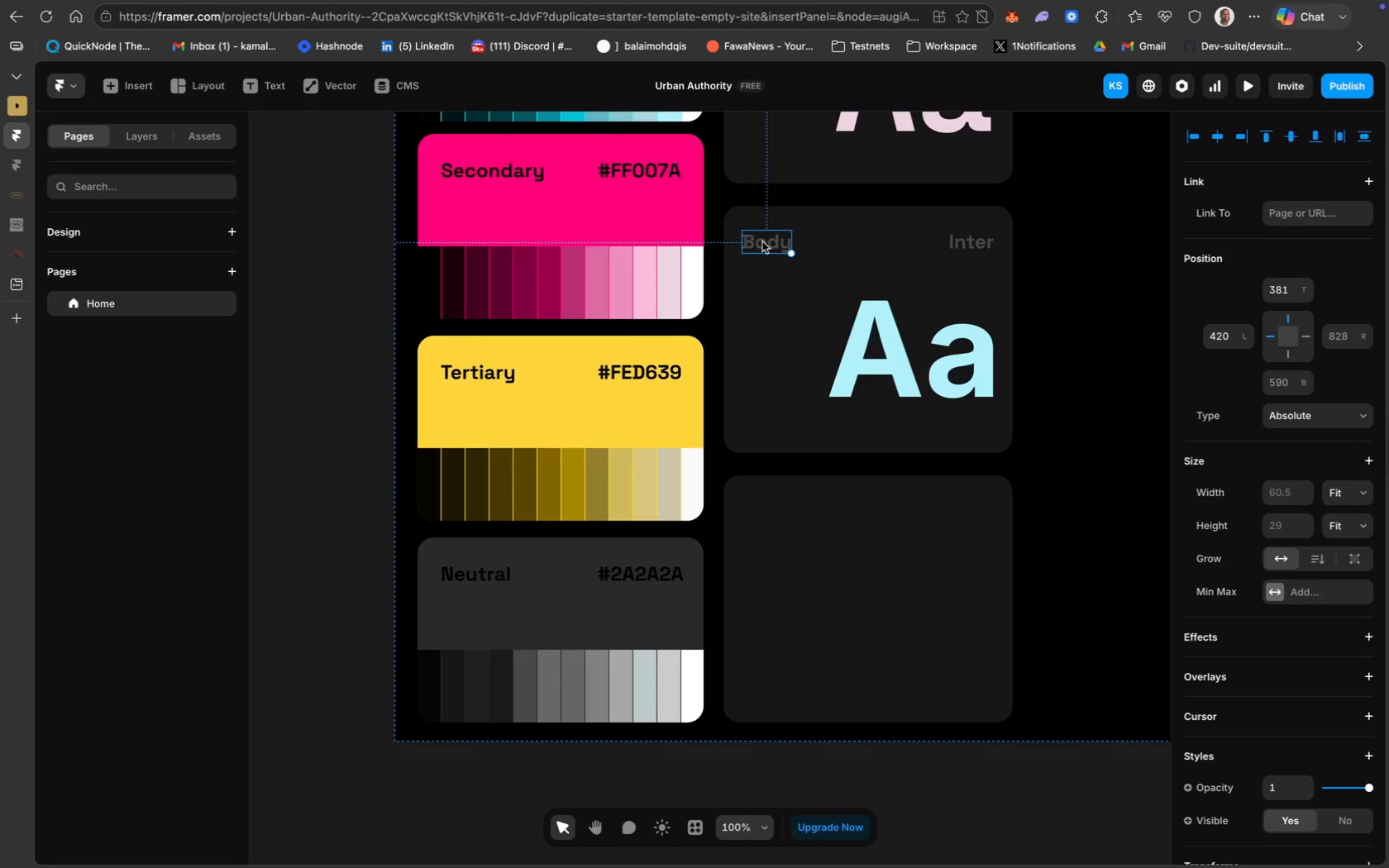 
left_click_drag(start_coordinate=[764, 241], to_coordinate=[766, 513])
 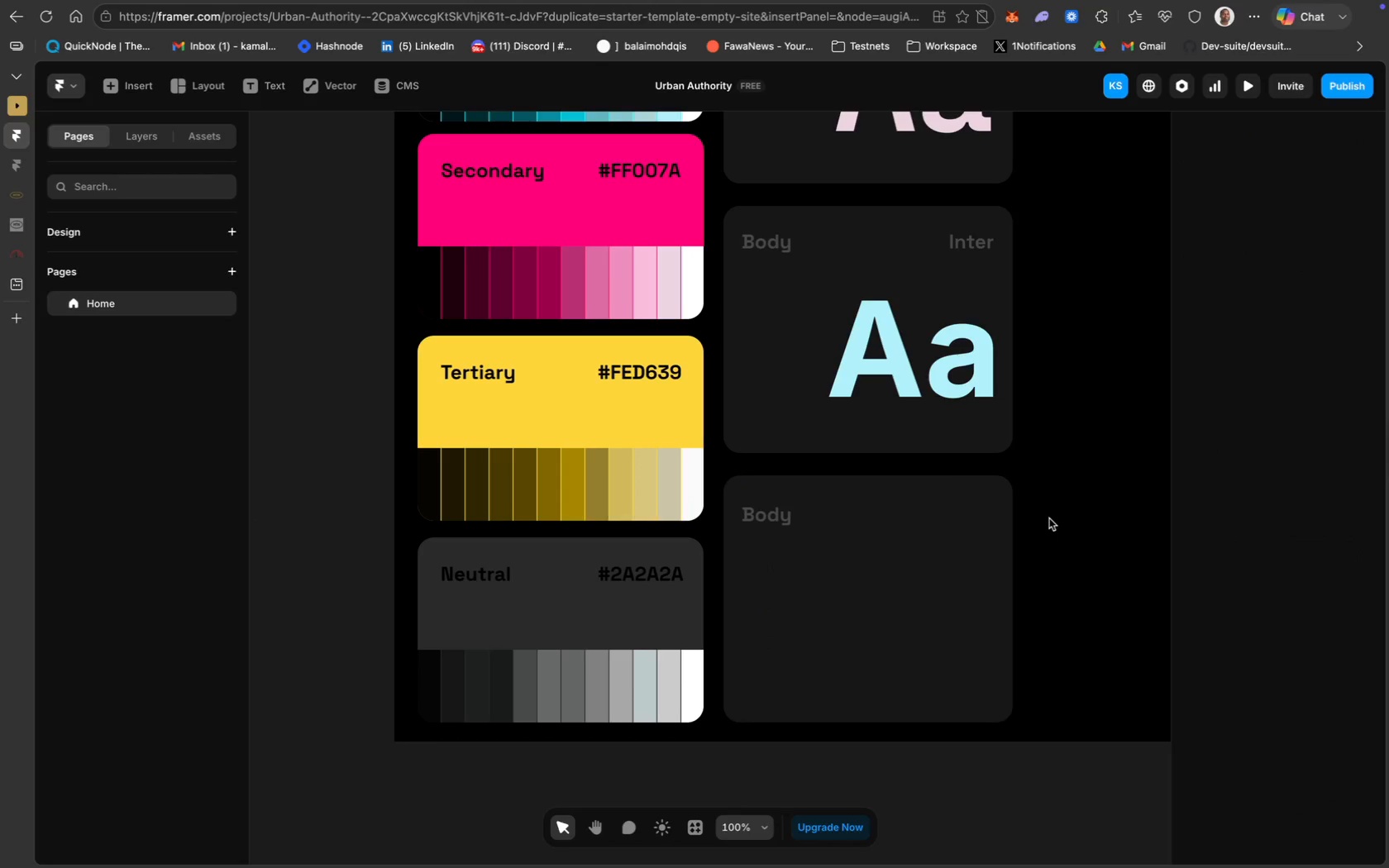 
wait(5.27)
 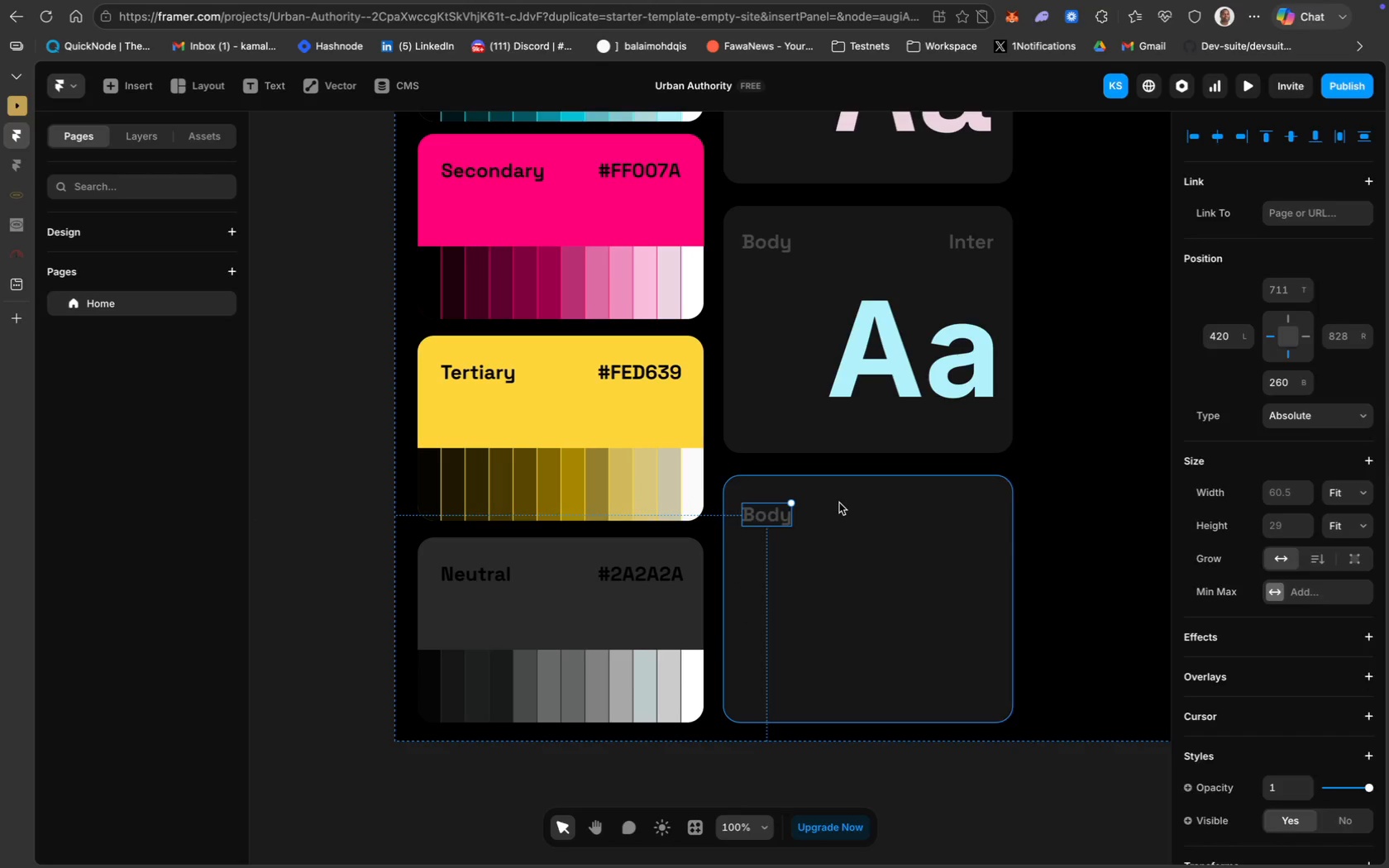 
left_click_drag(start_coordinate=[778, 514], to_coordinate=[778, 508])
 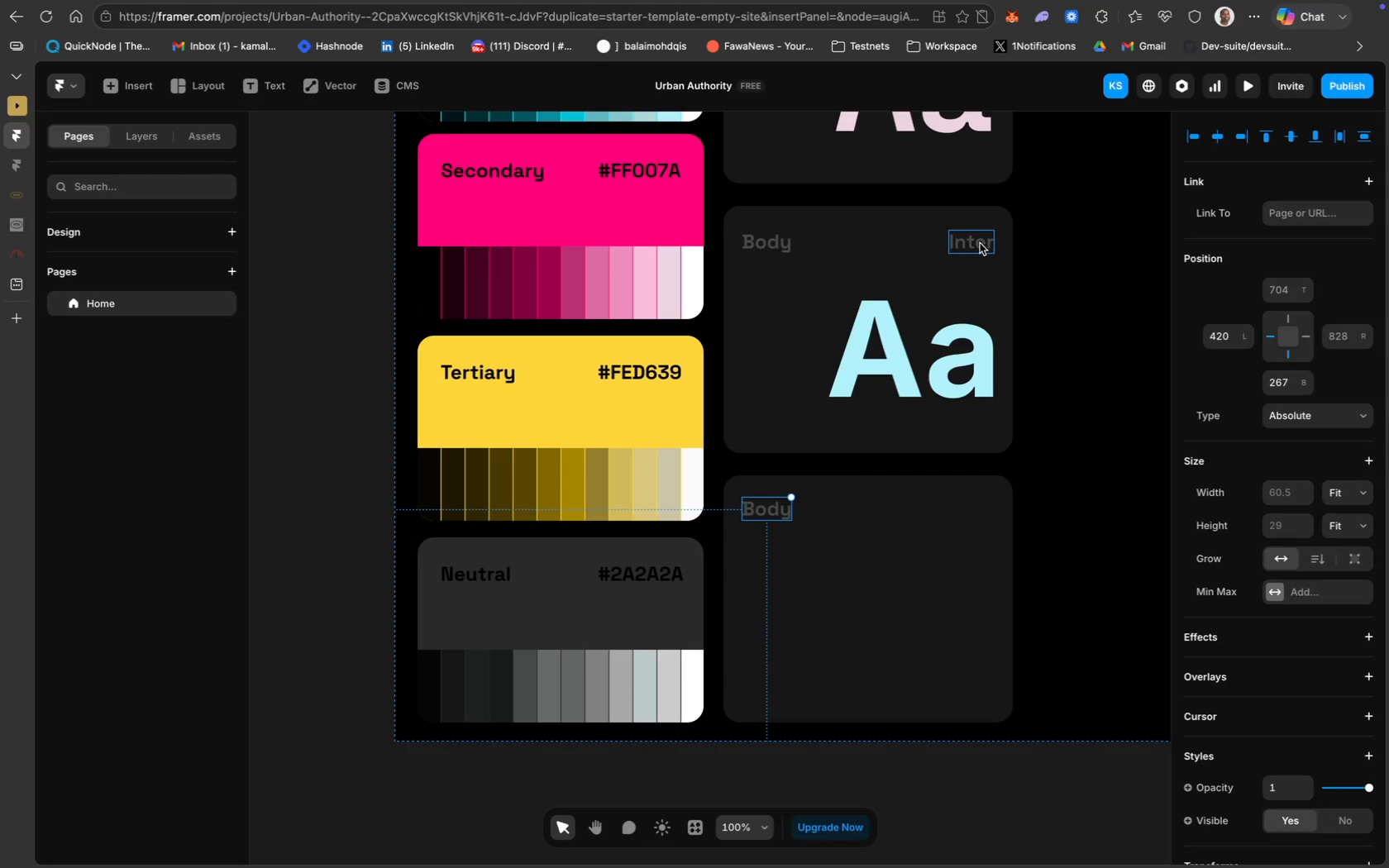 
left_click([980, 243])
 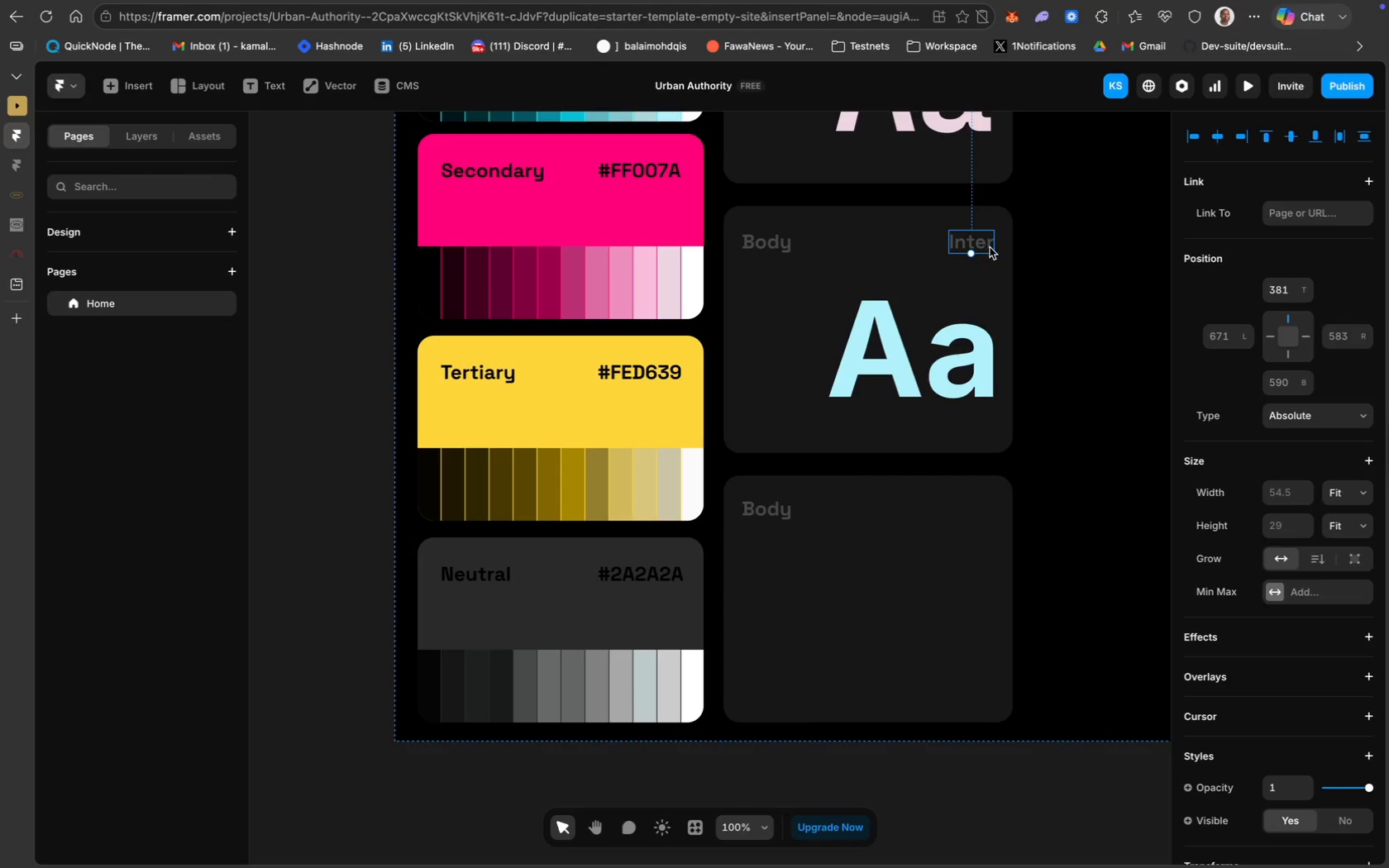 
key(Meta+D)
 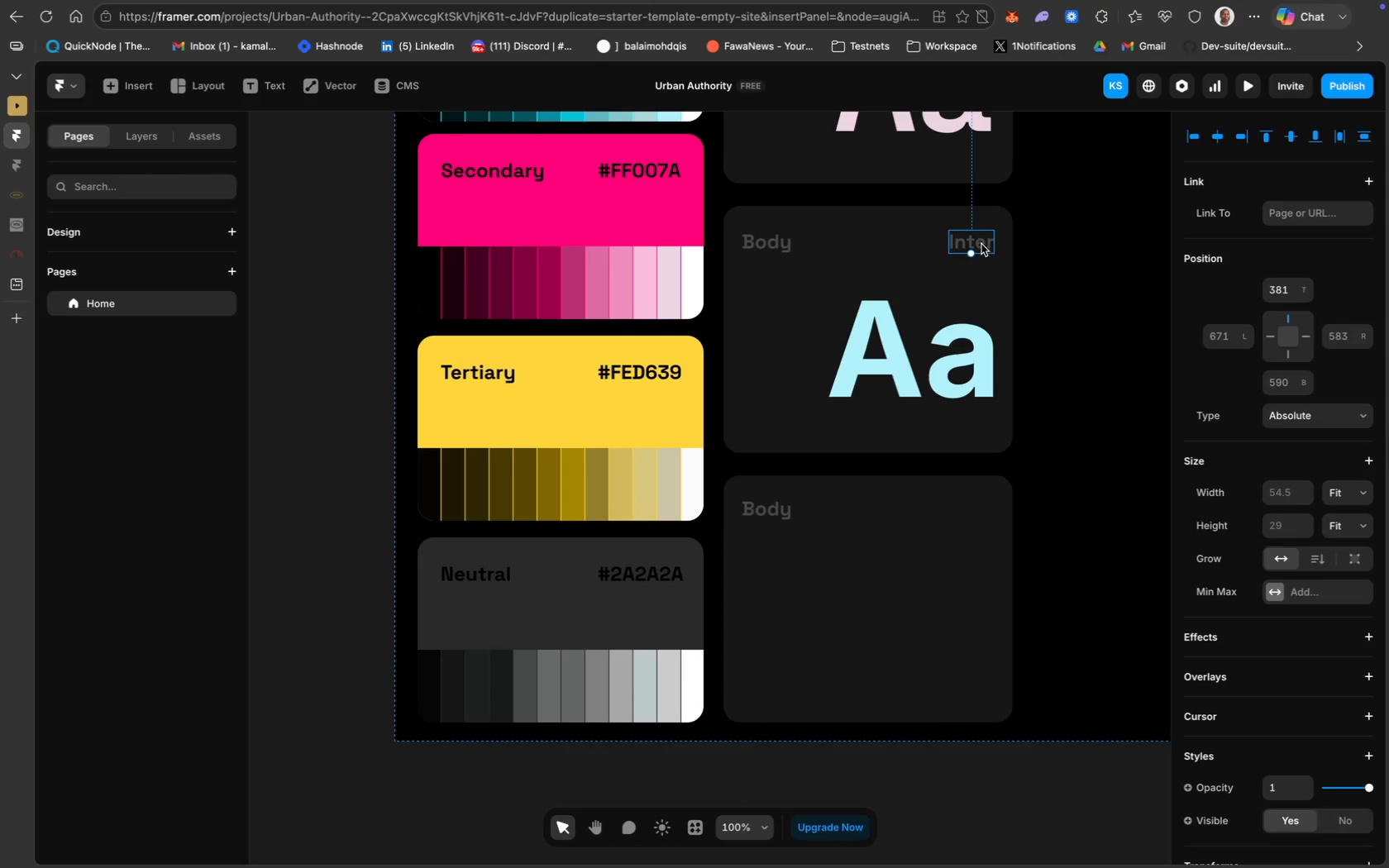 
left_click_drag(start_coordinate=[981, 244], to_coordinate=[986, 514])
 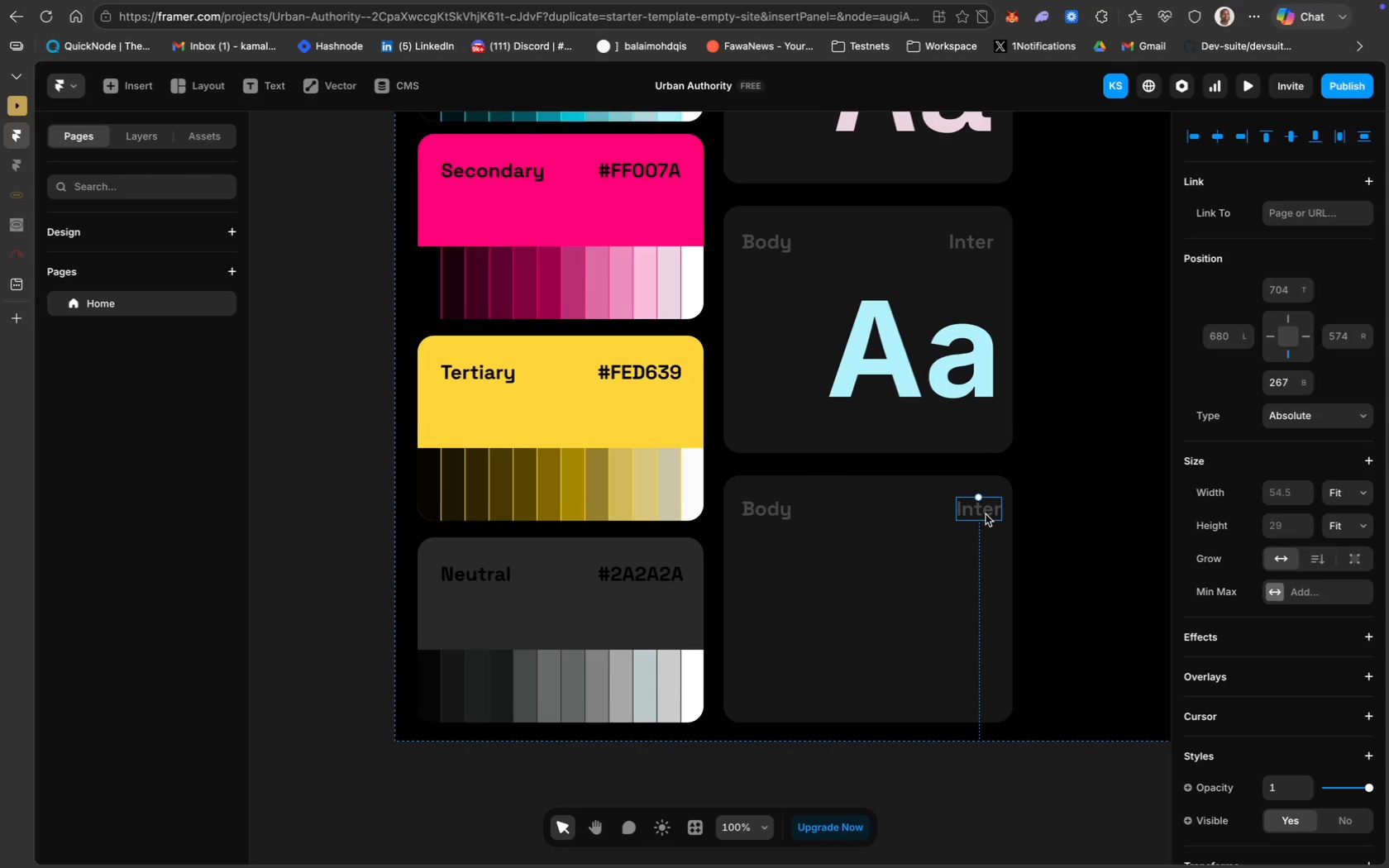 
scroll: coordinate [986, 514], scroll_direction: up, amount: 24.0
 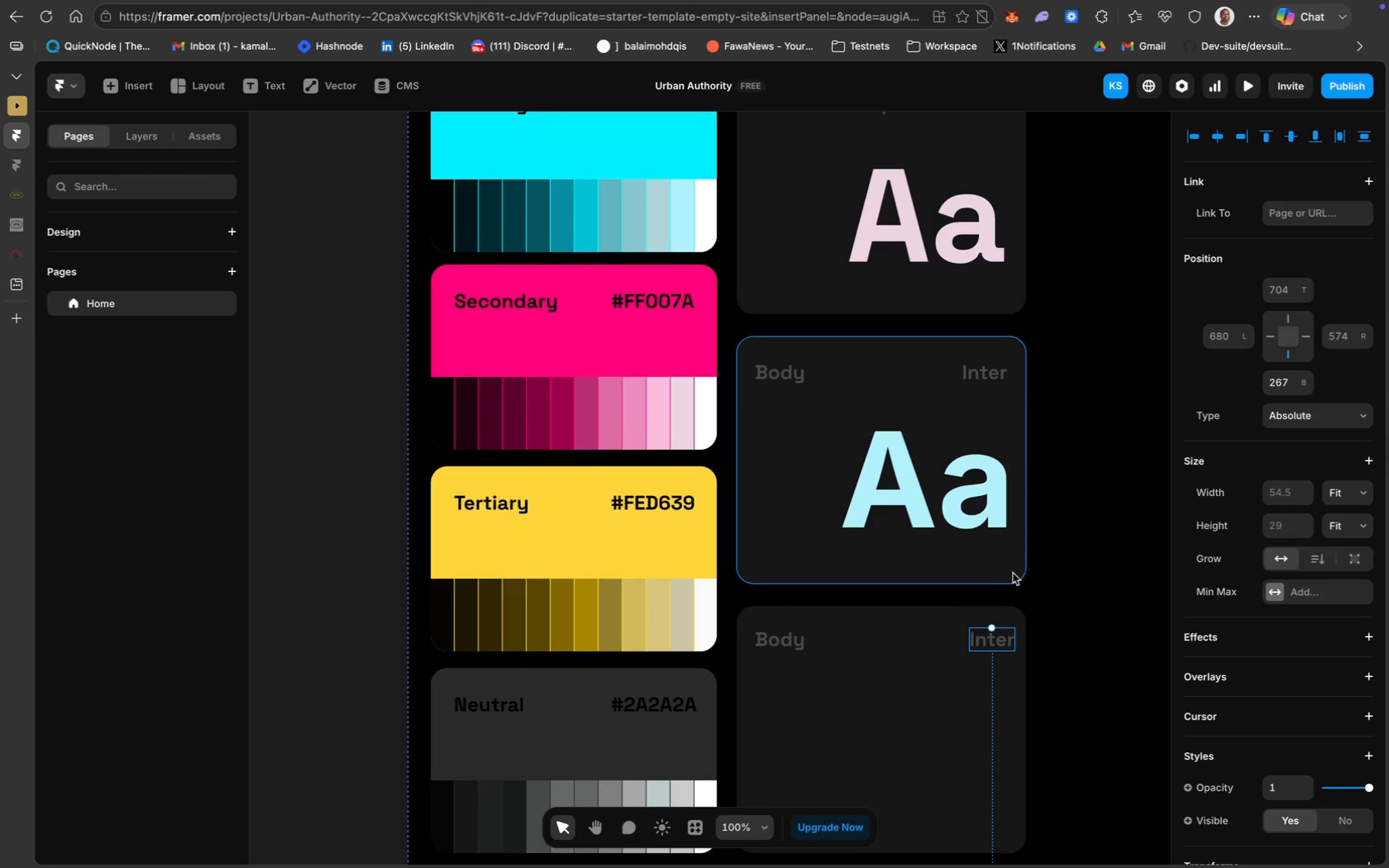 
left_click_drag(start_coordinate=[994, 522], to_coordinate=[989, 522])
 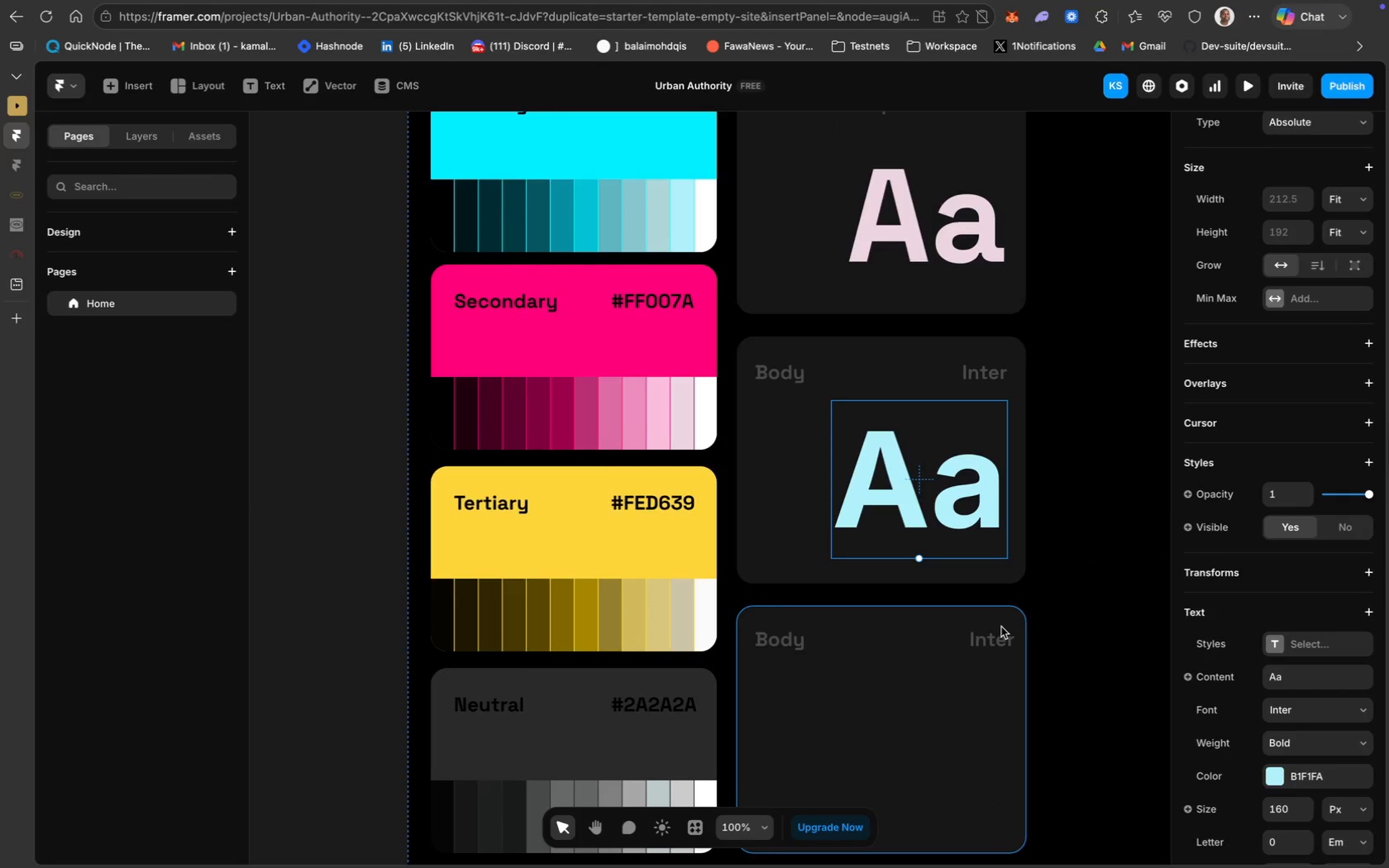 
left_click_drag(start_coordinate=[1000, 638], to_coordinate=[995, 639])
 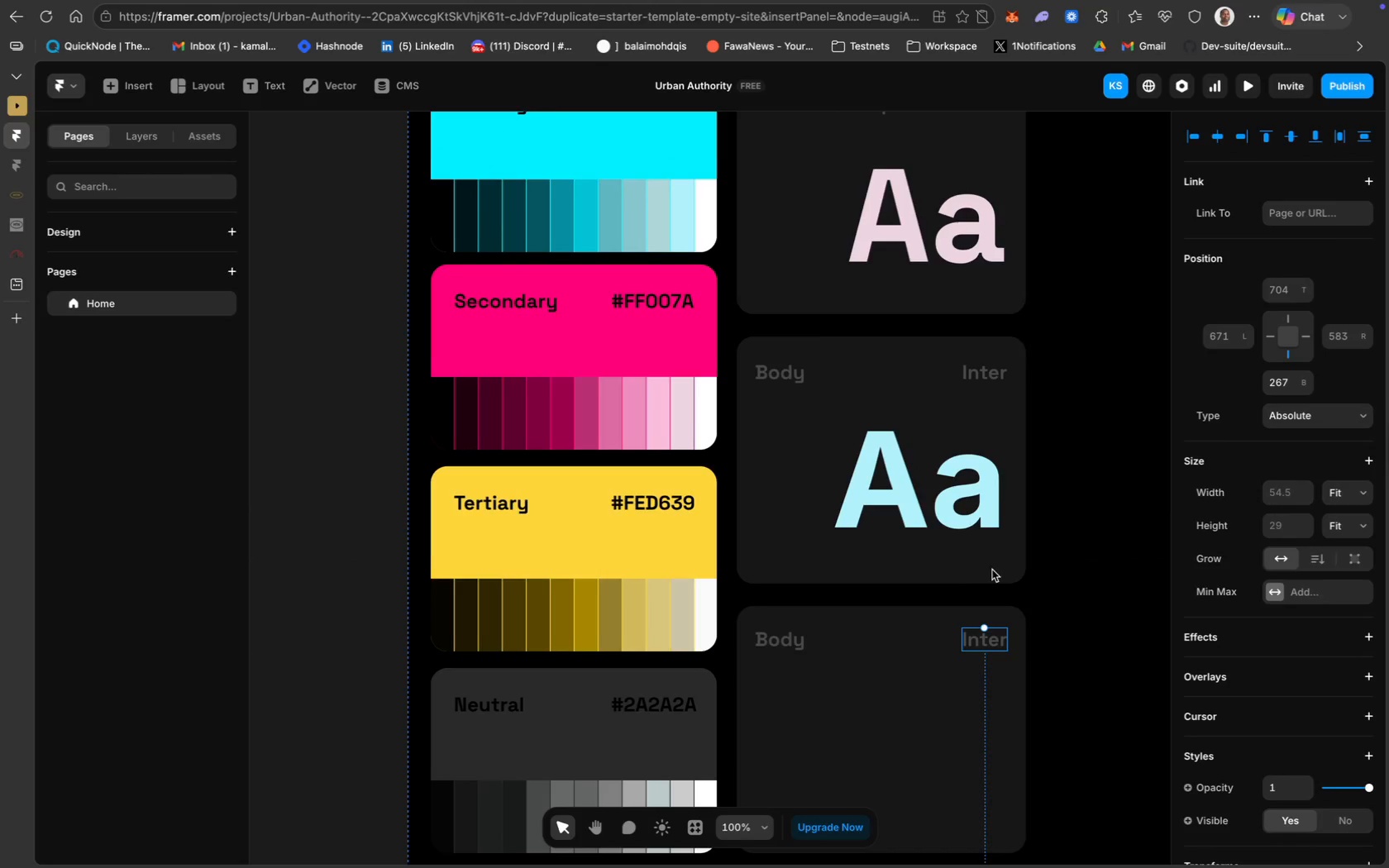 
scroll: coordinate [991, 543], scroll_direction: up, amount: 16.0
 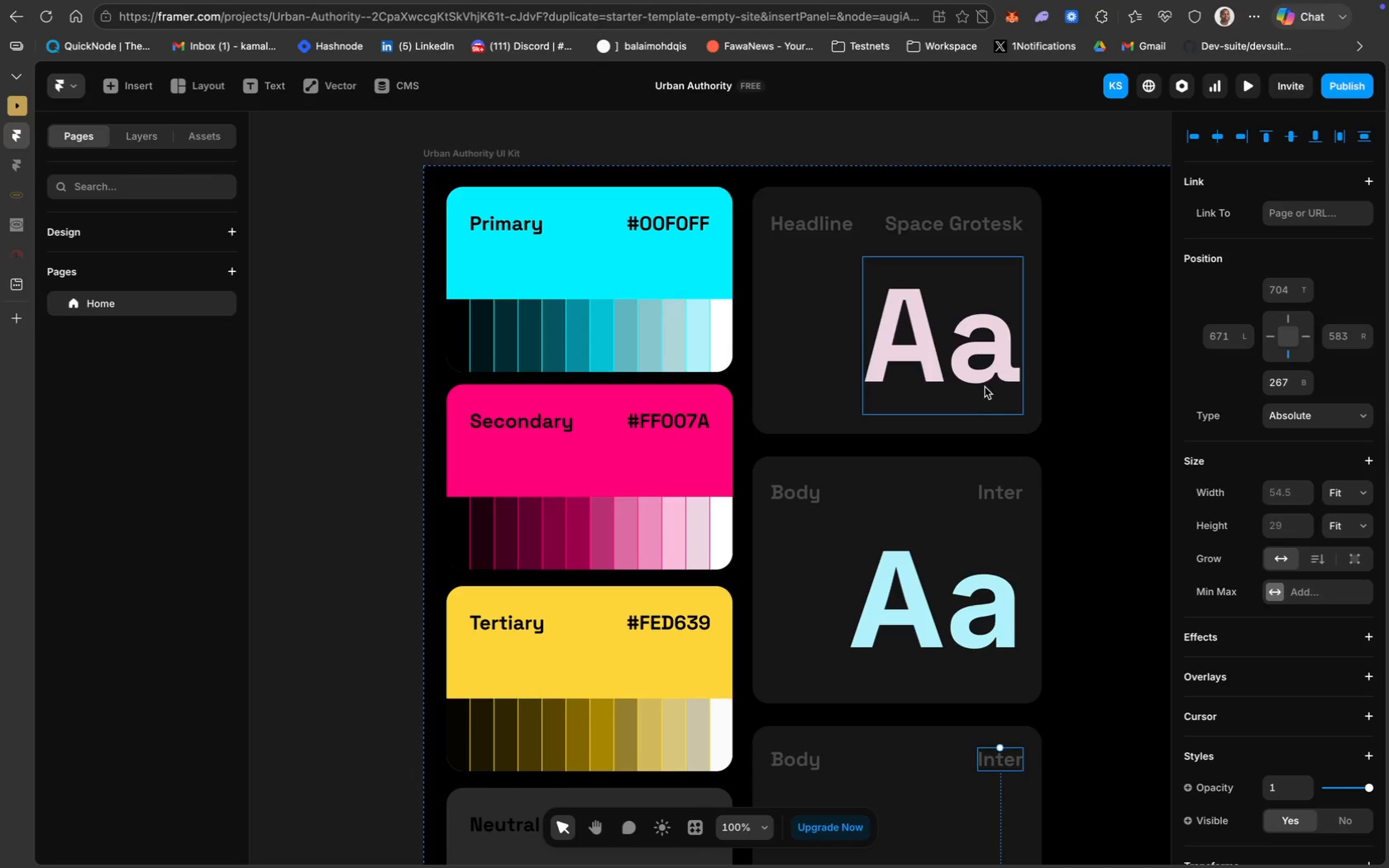 
scroll: coordinate [1021, 623], scroll_direction: down, amount: 14.0
 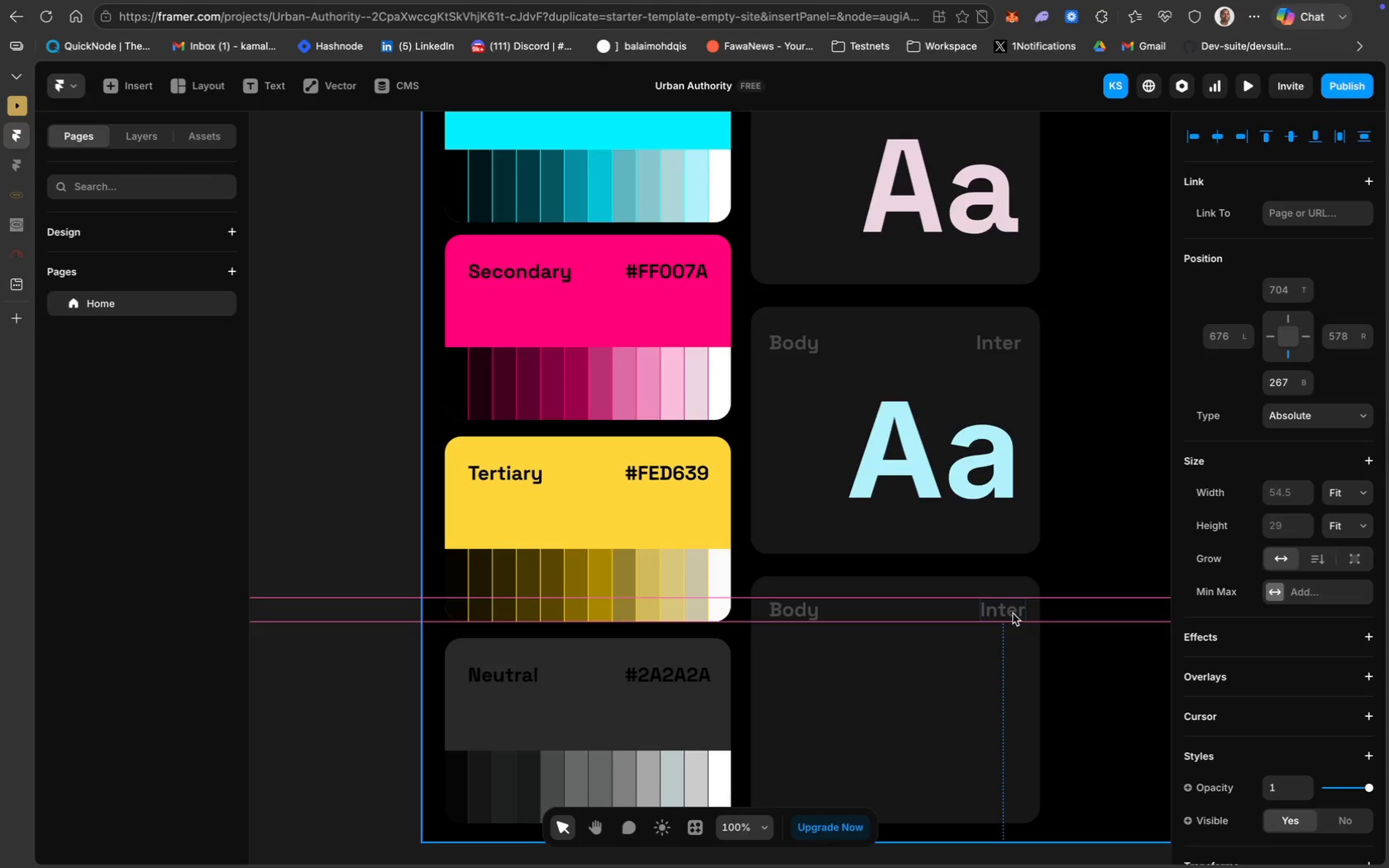 
wait(15.21)
 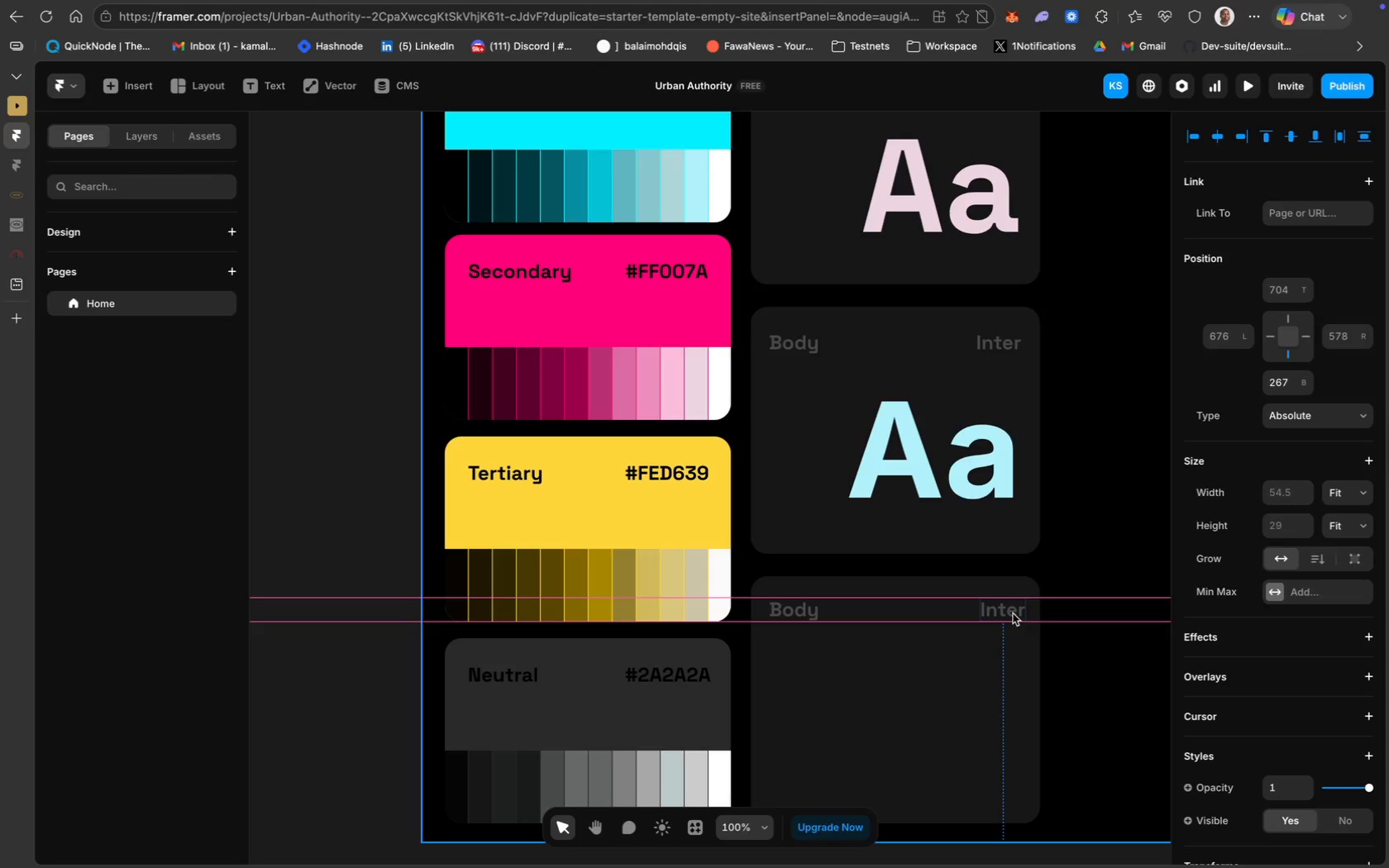 
left_click([1085, 651])
 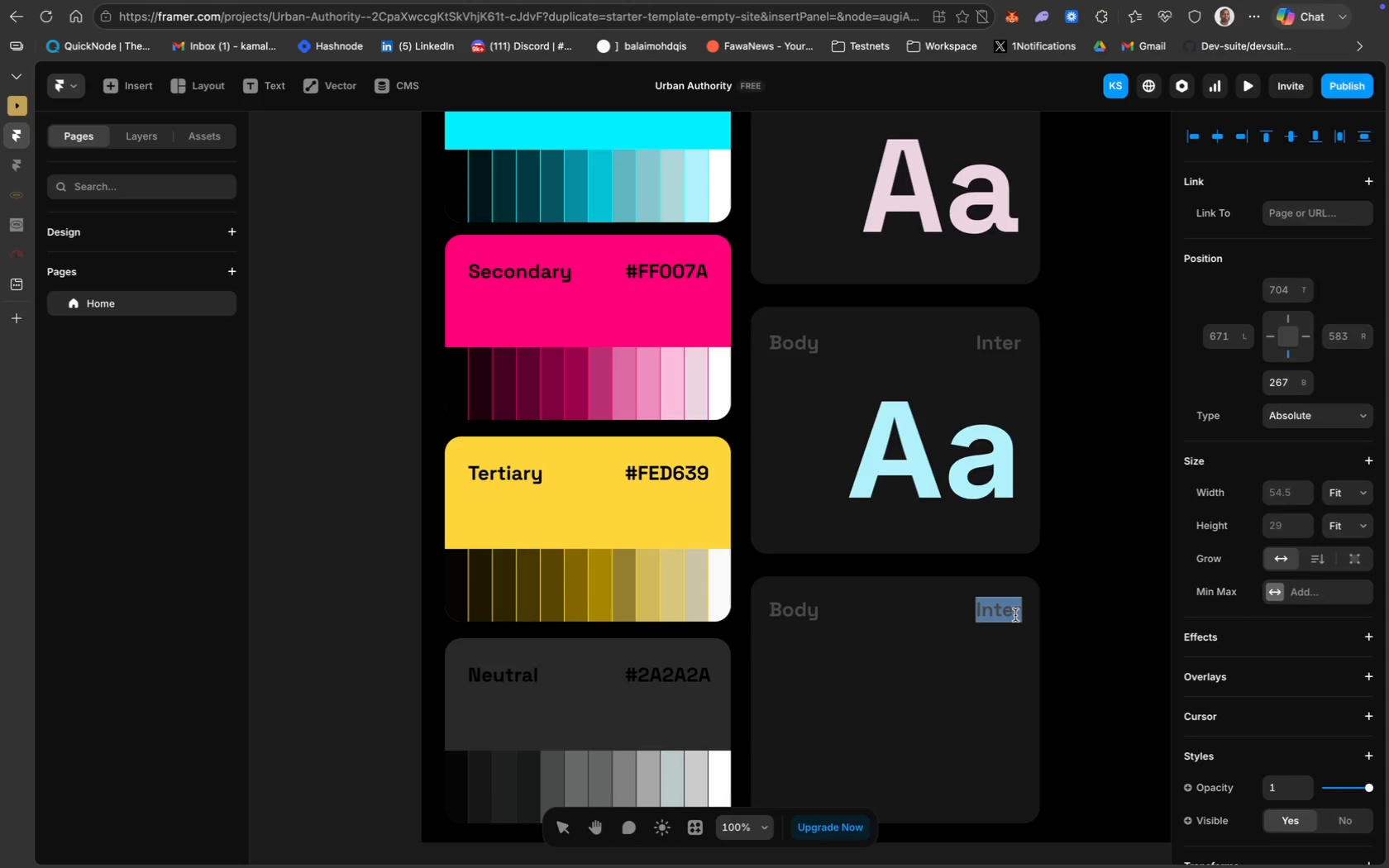 
scroll: coordinate [967, 441], scroll_direction: up, amount: 9.0
 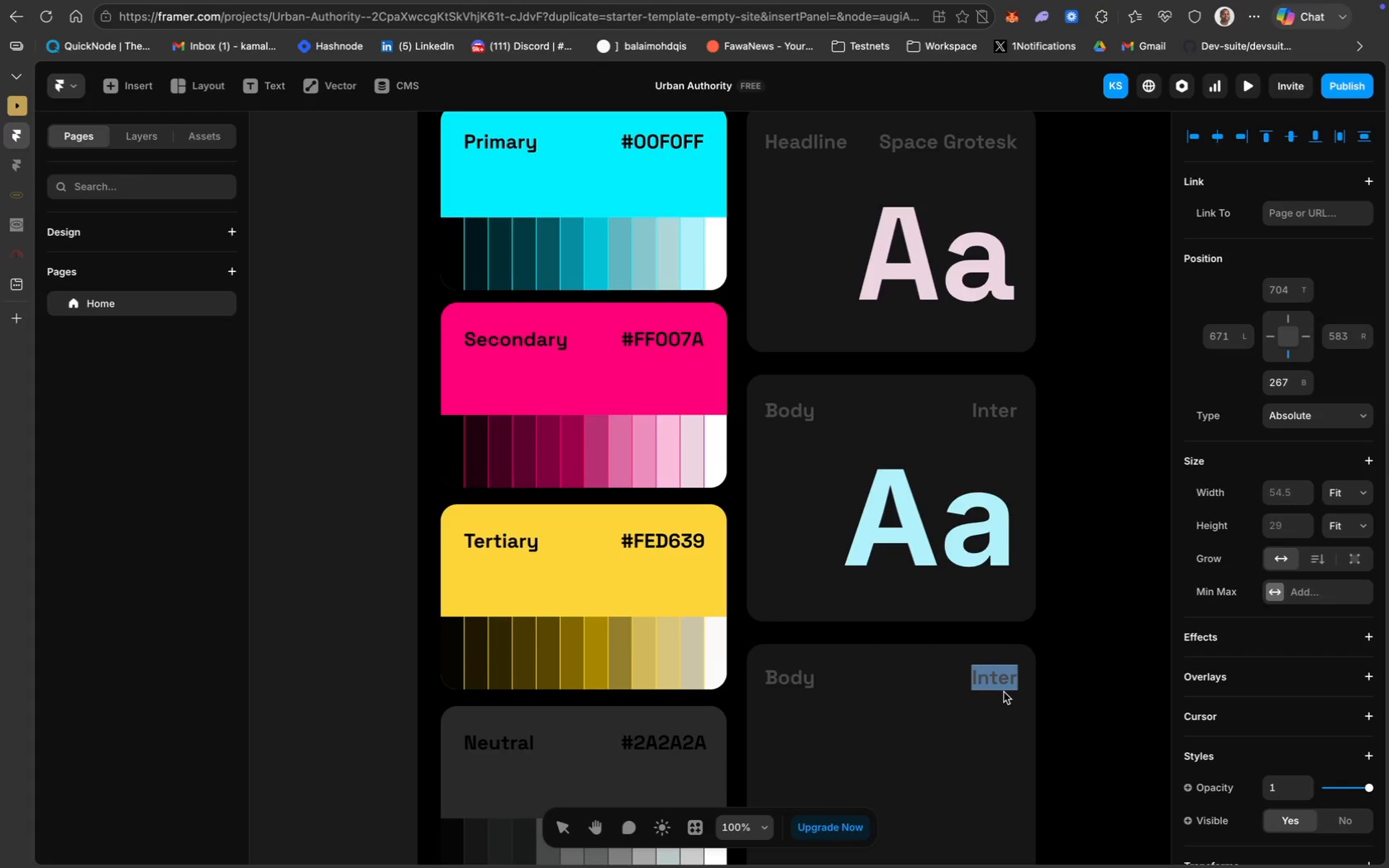 
left_click([1004, 692])
 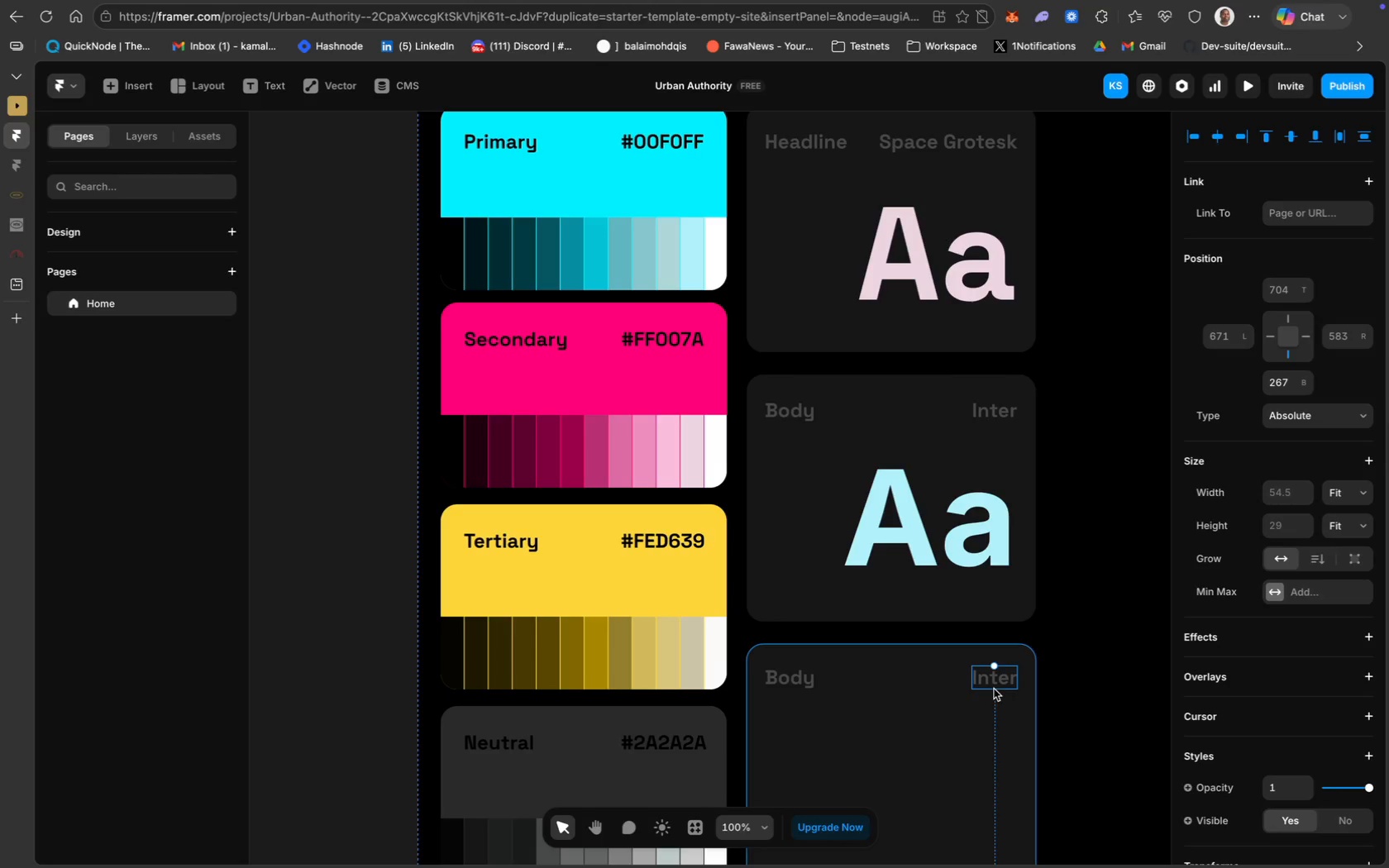 
left_click([993, 689])
 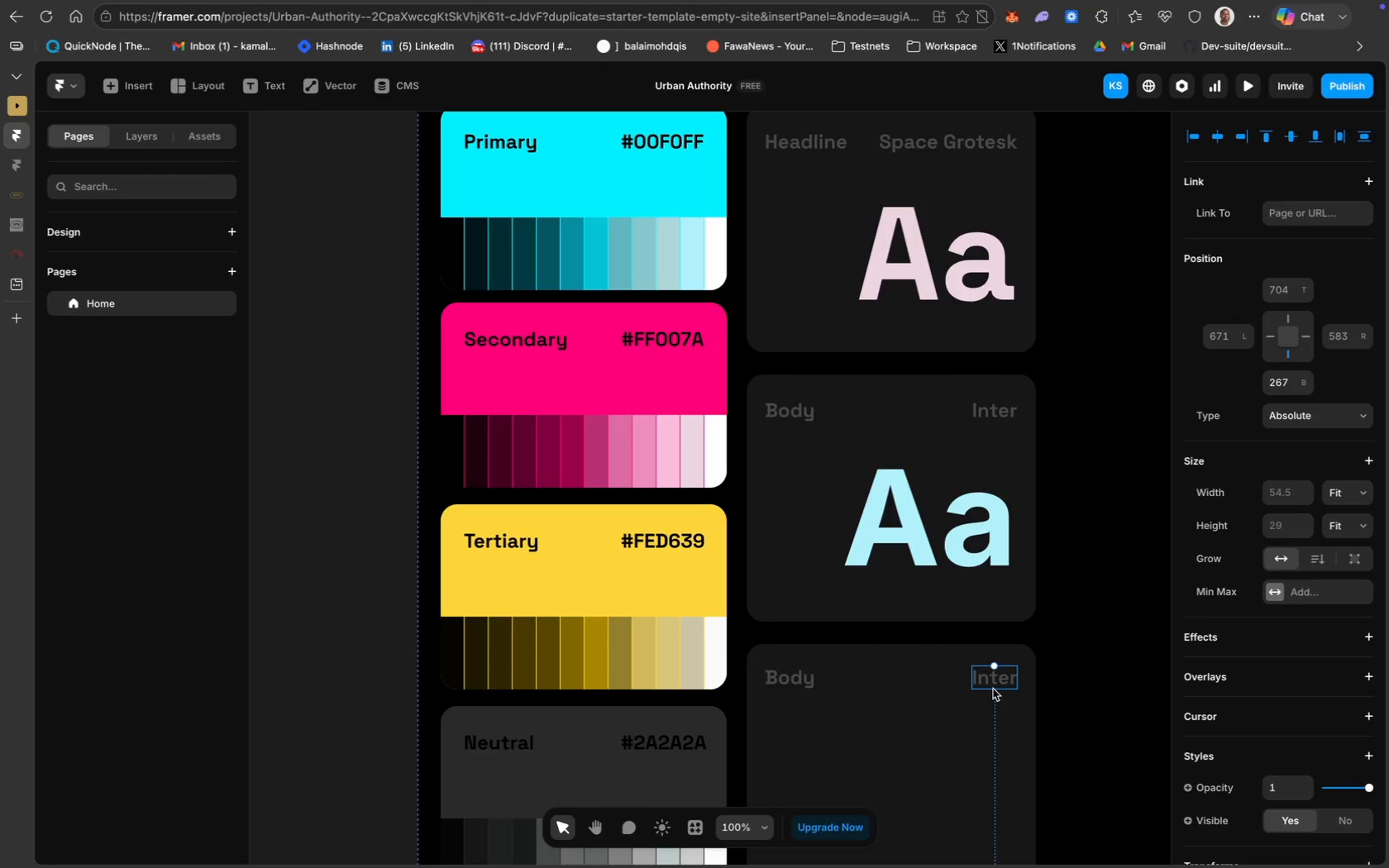 
key(Backspace)
 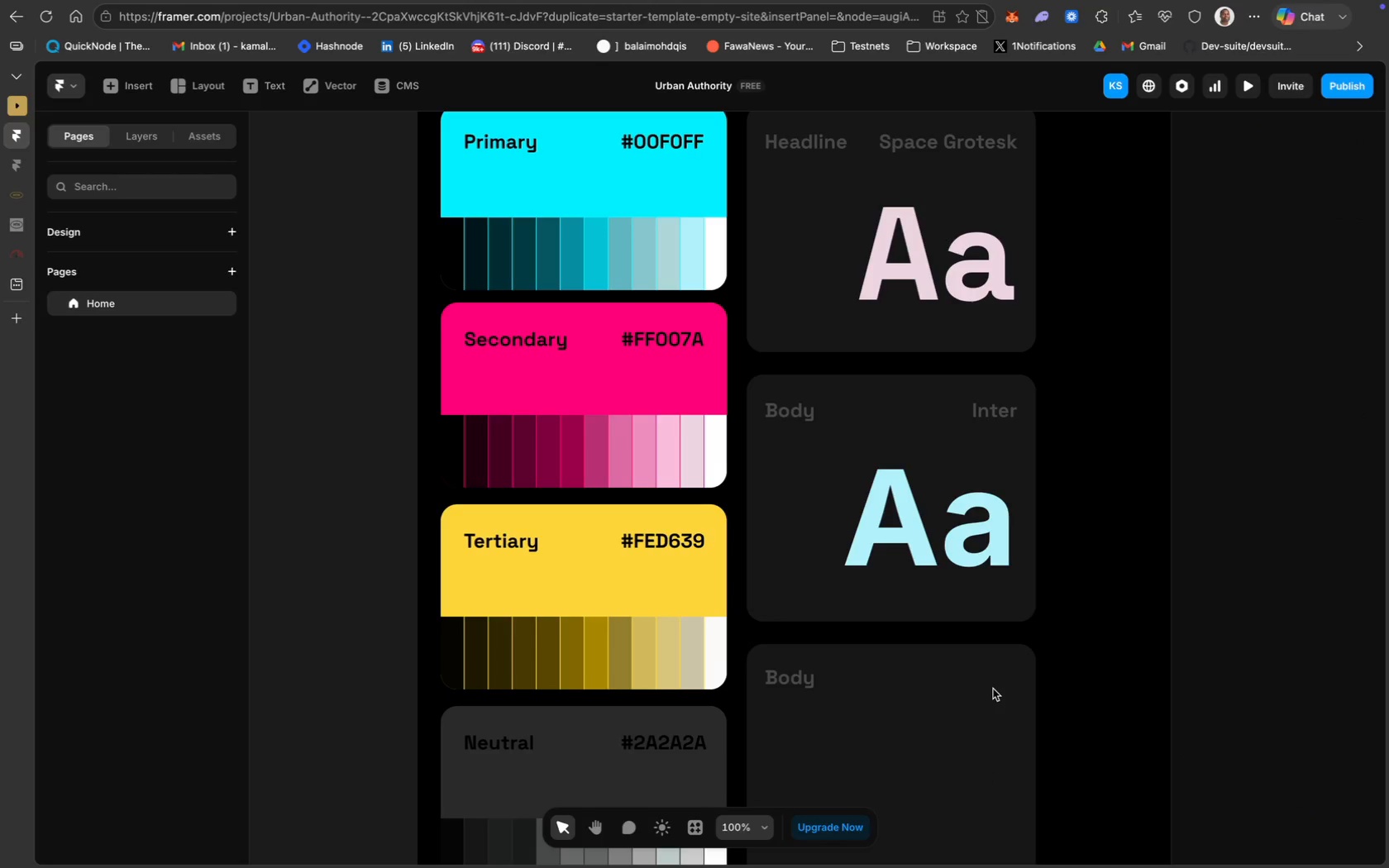 
scroll: coordinate [1024, 533], scroll_direction: up, amount: 20.0
 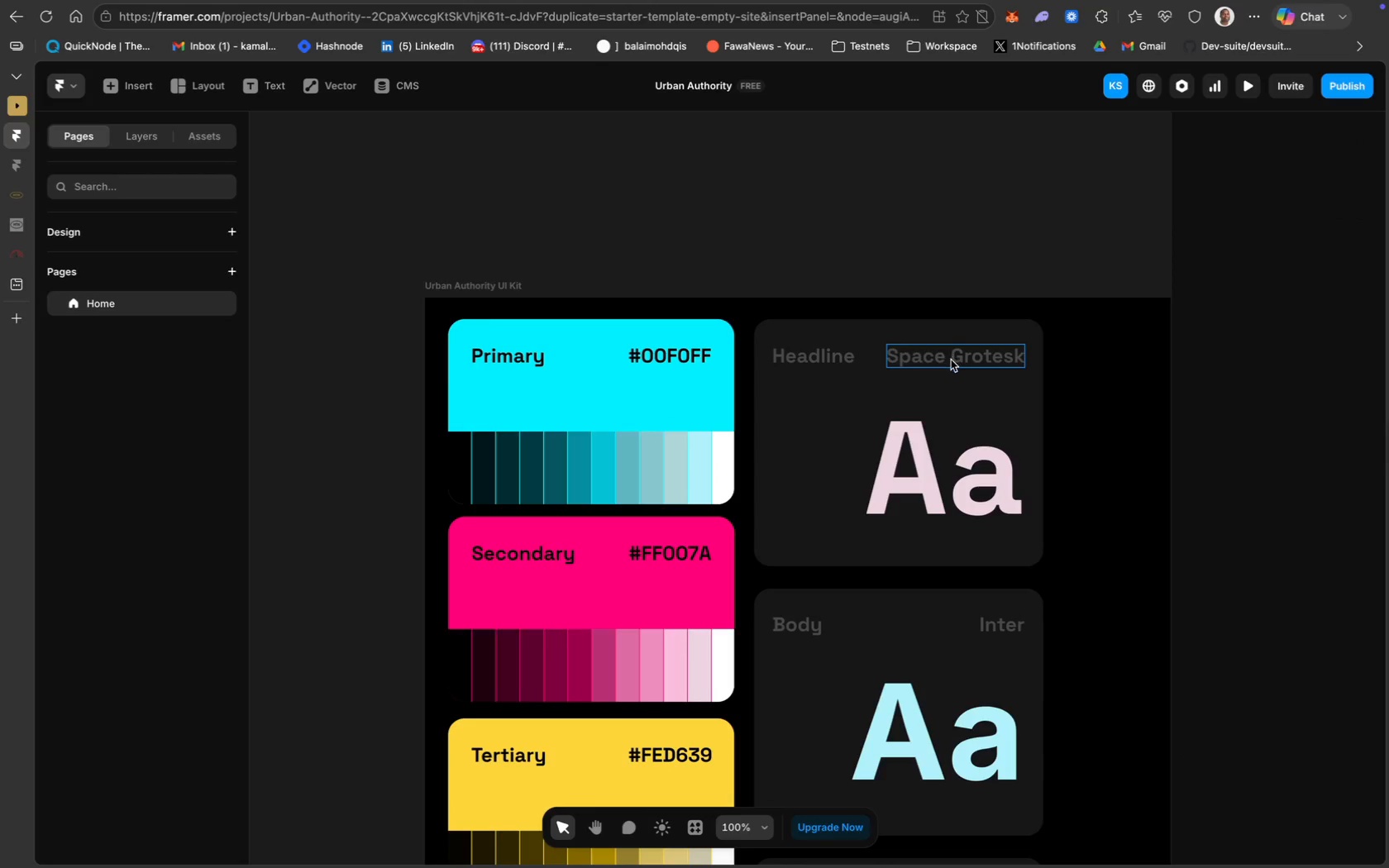 
left_click([951, 360])
 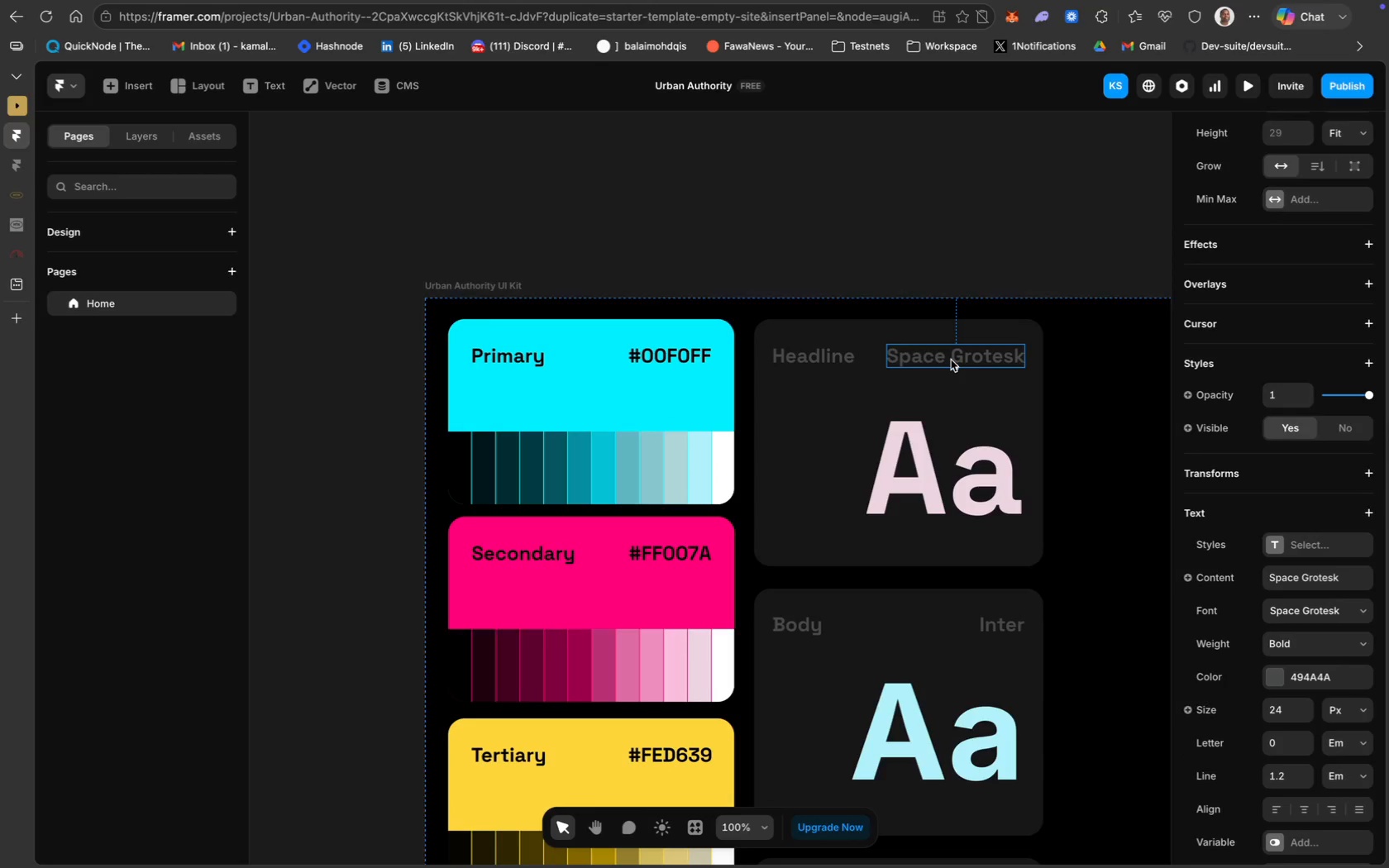 
key(Meta+D)
 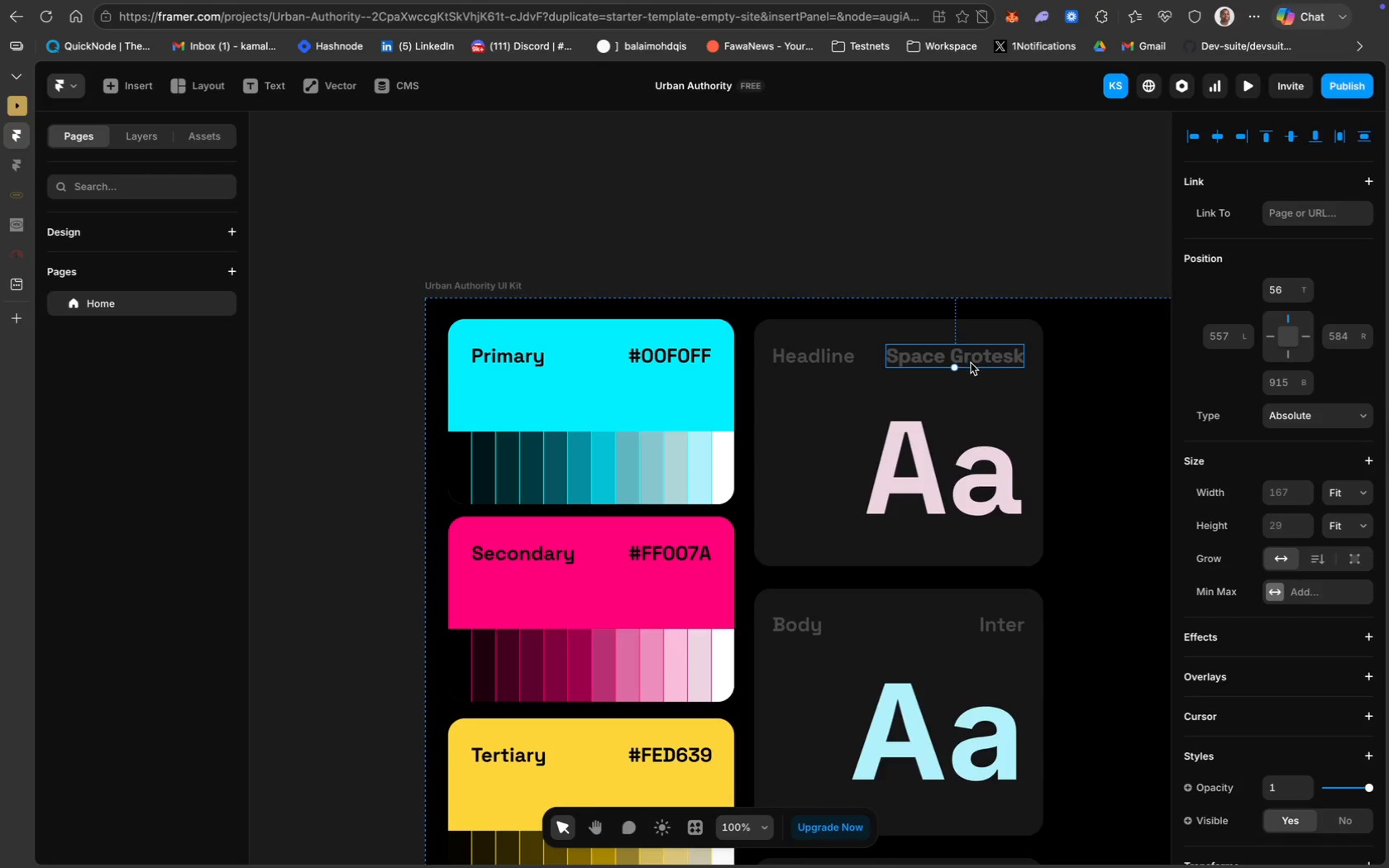 
left_click_drag(start_coordinate=[971, 364], to_coordinate=[976, 726])
 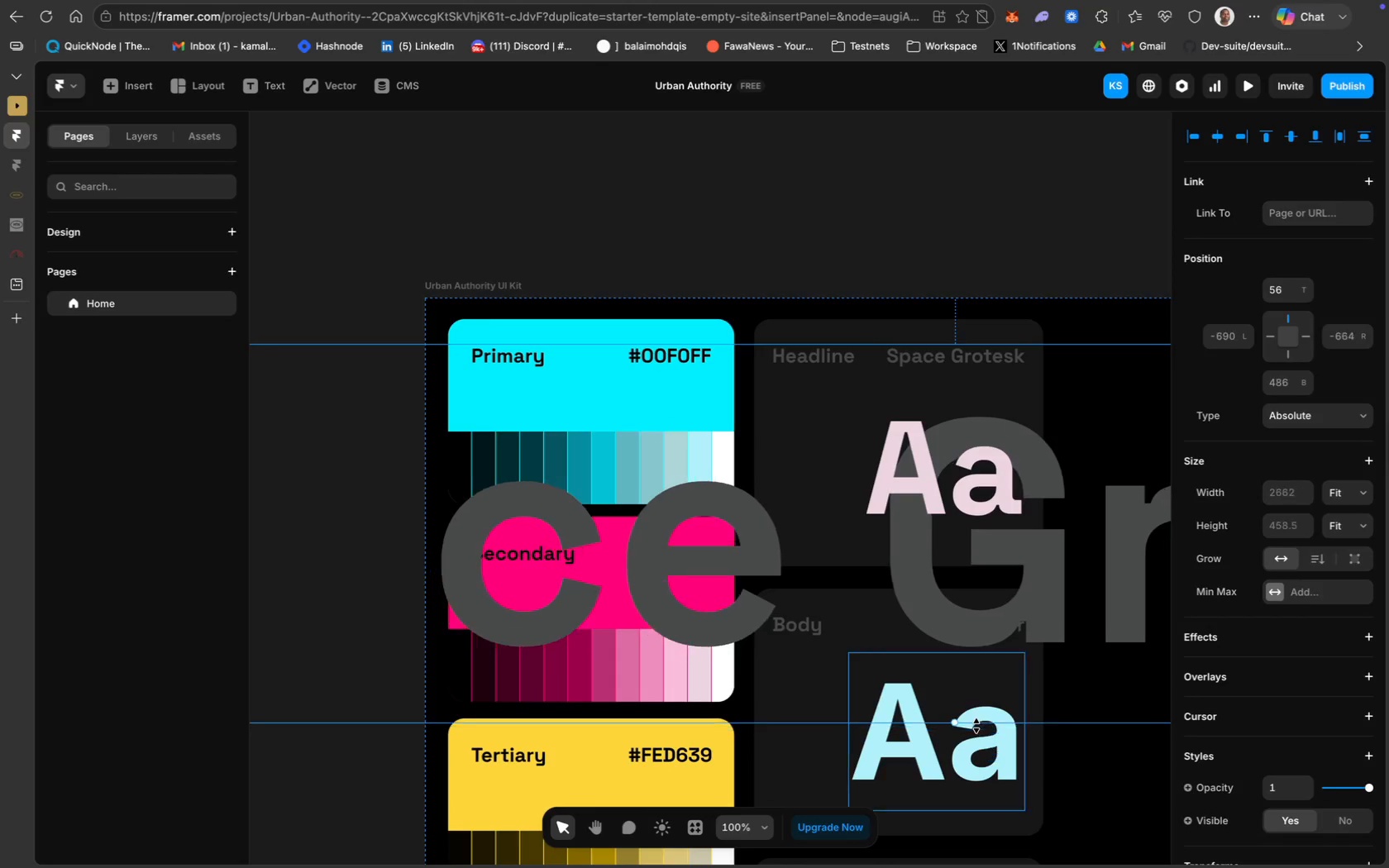 
key(Meta+Z)
 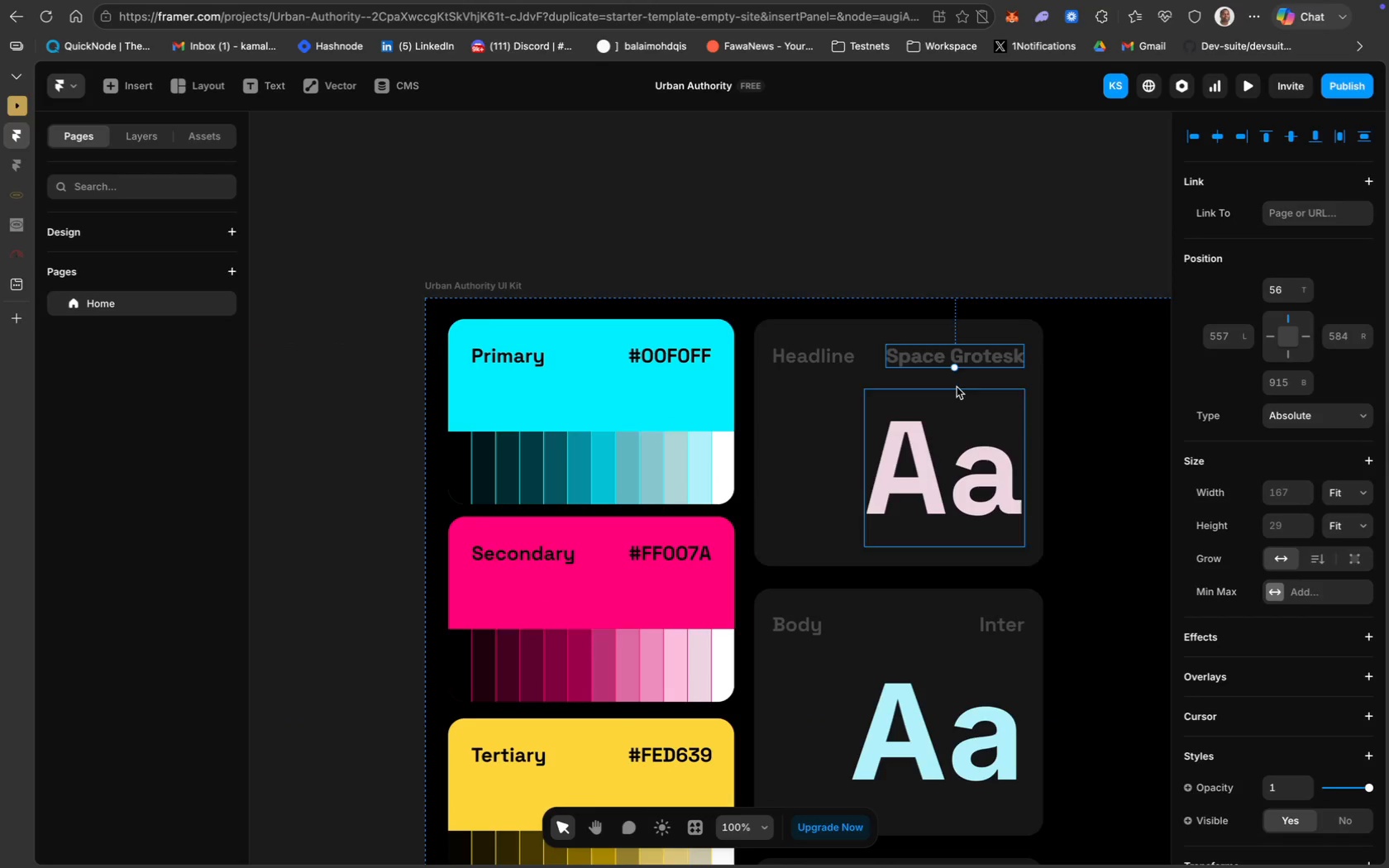 
scroll: coordinate [963, 360], scroll_direction: down, amount: 10.0
 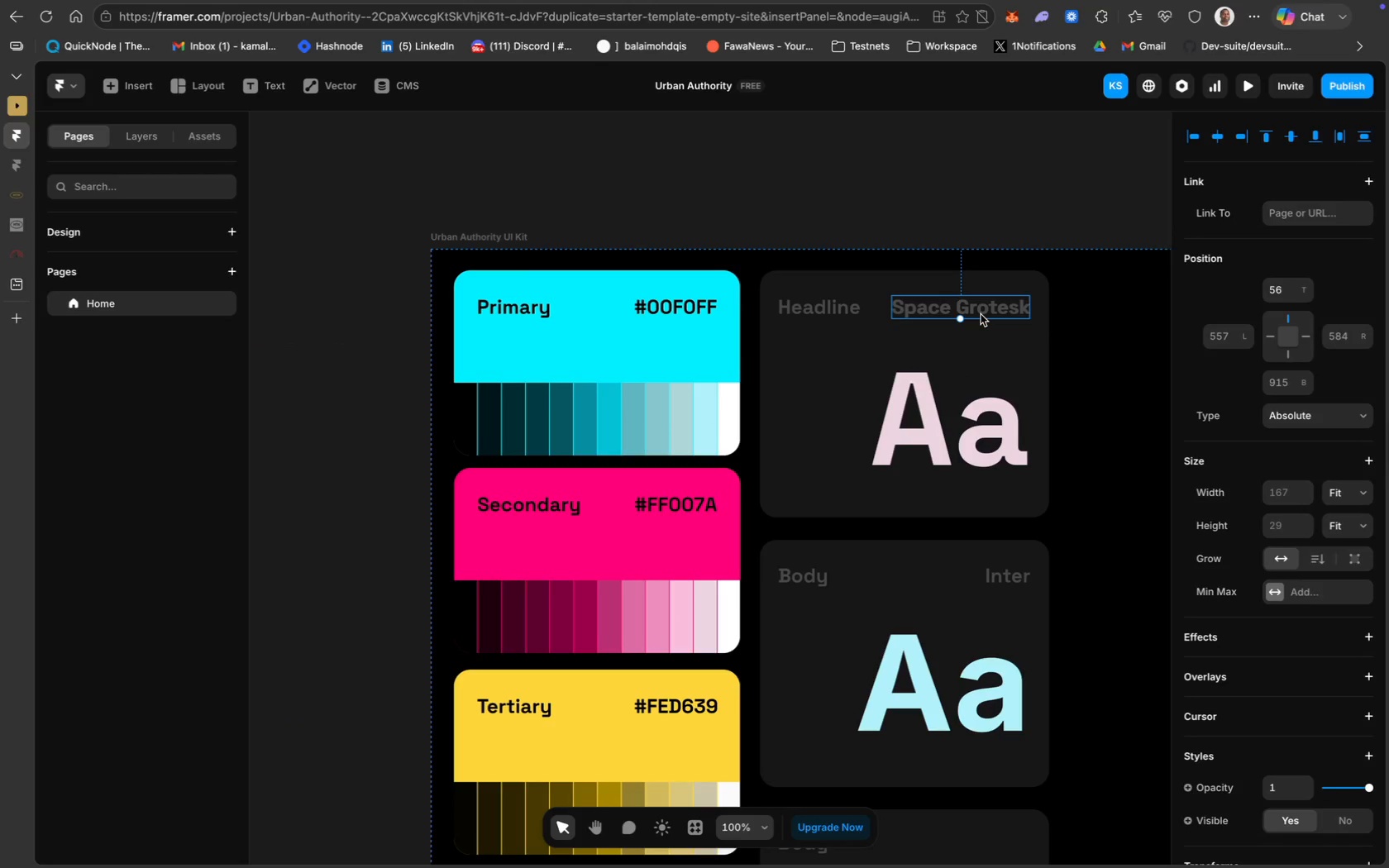 
left_click_drag(start_coordinate=[976, 308], to_coordinate=[981, 836])
 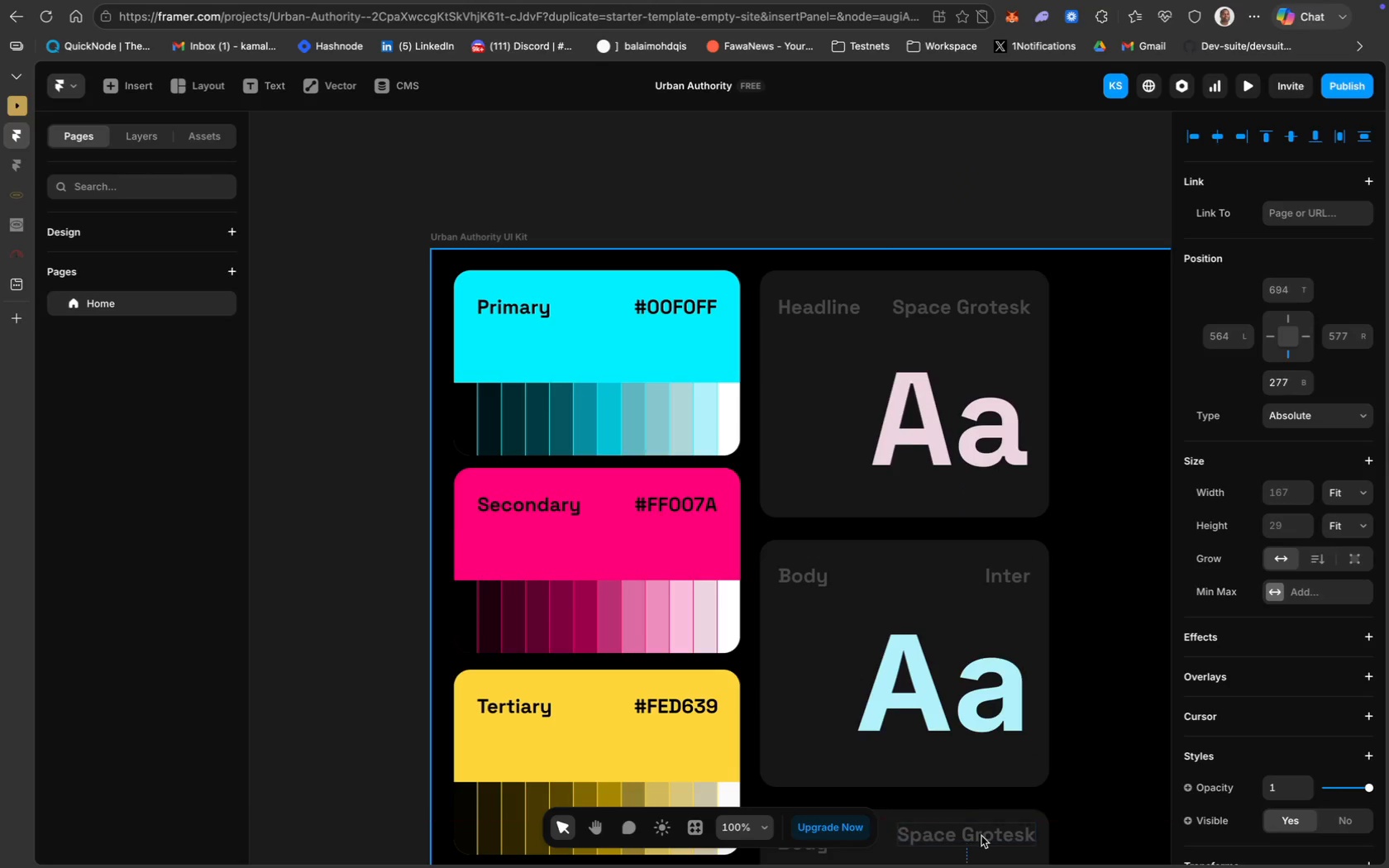 
scroll: coordinate [981, 836], scroll_direction: down, amount: 22.0
 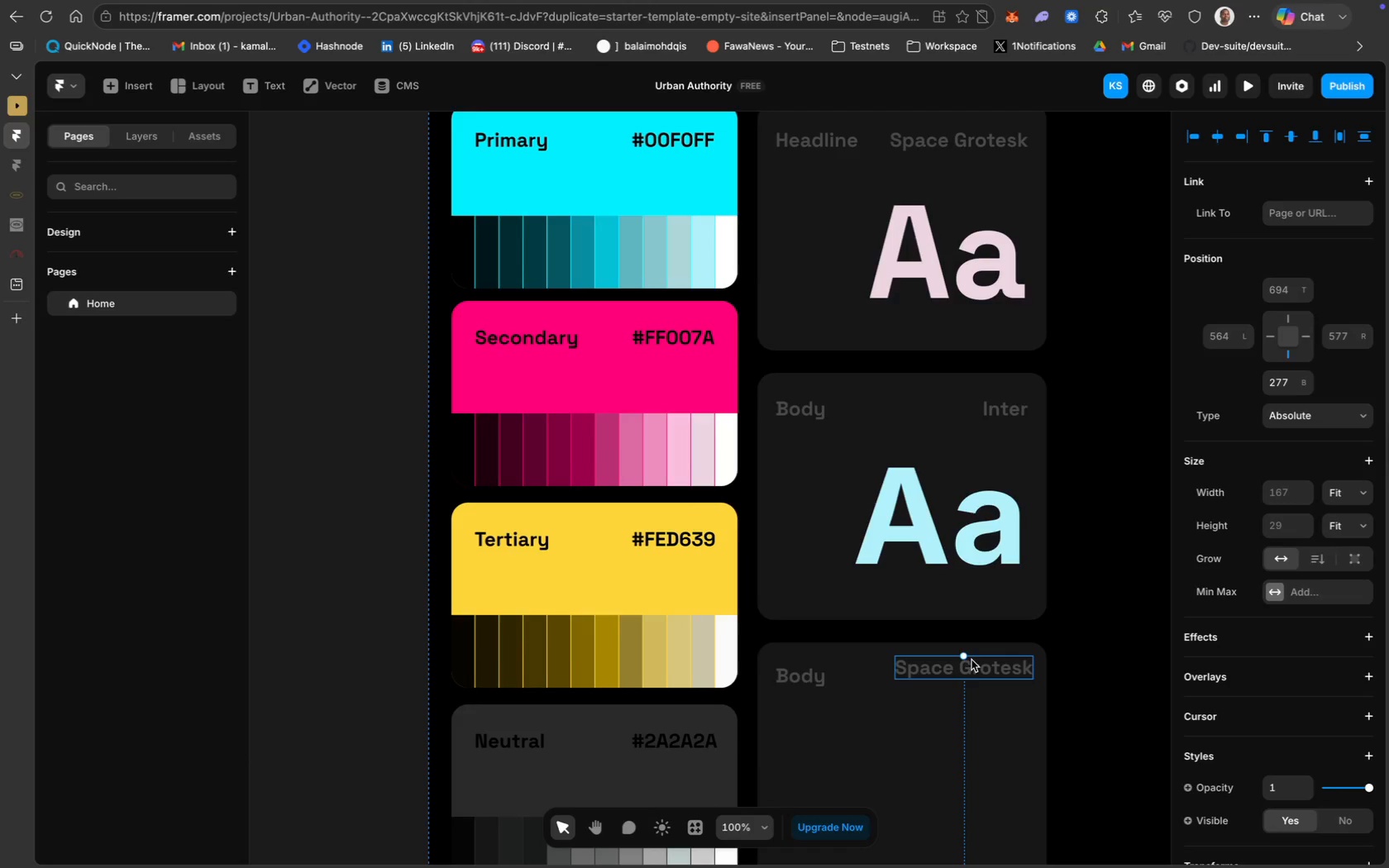 
left_click_drag(start_coordinate=[971, 667], to_coordinate=[967, 678])
 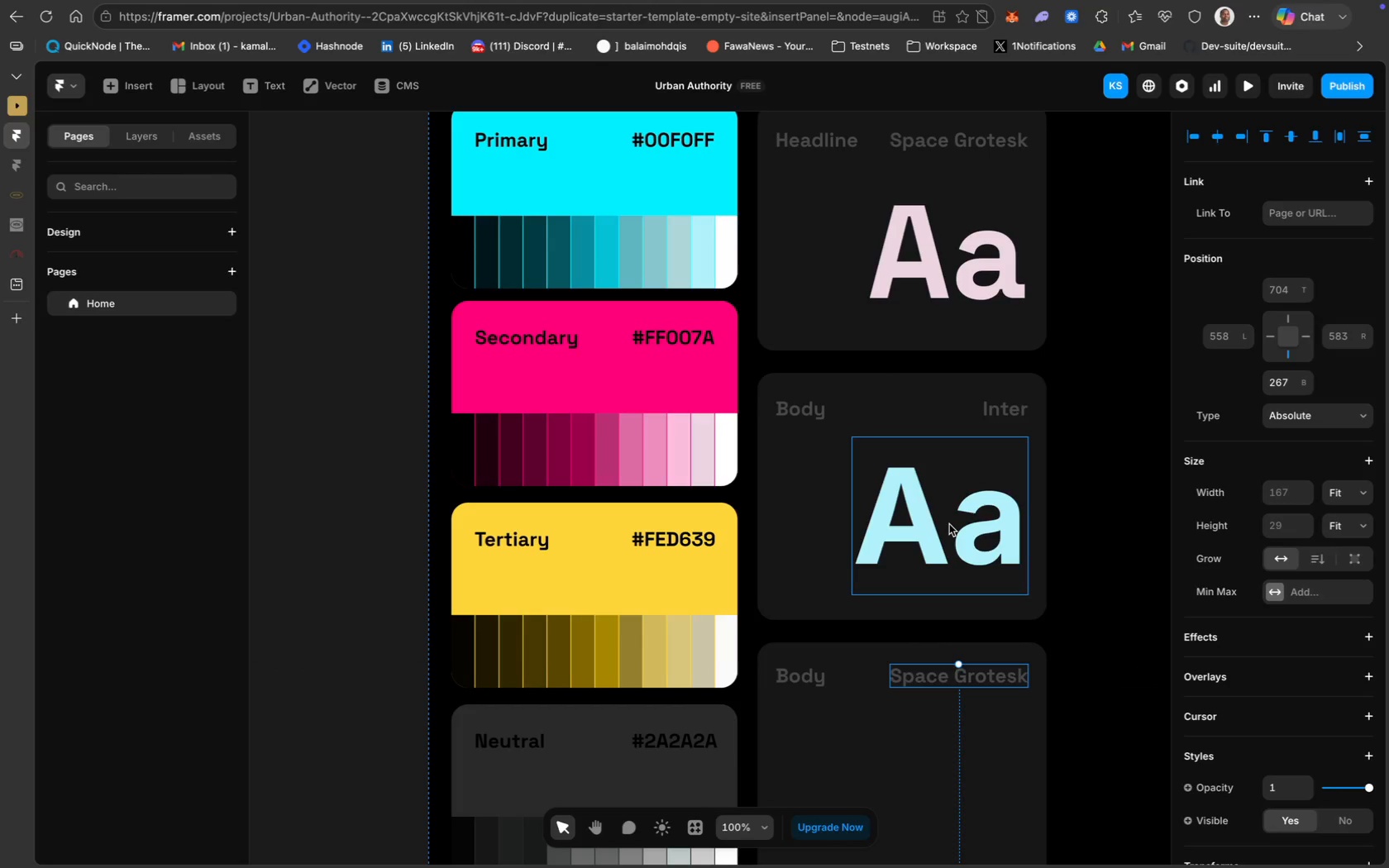 
left_click([949, 524])
 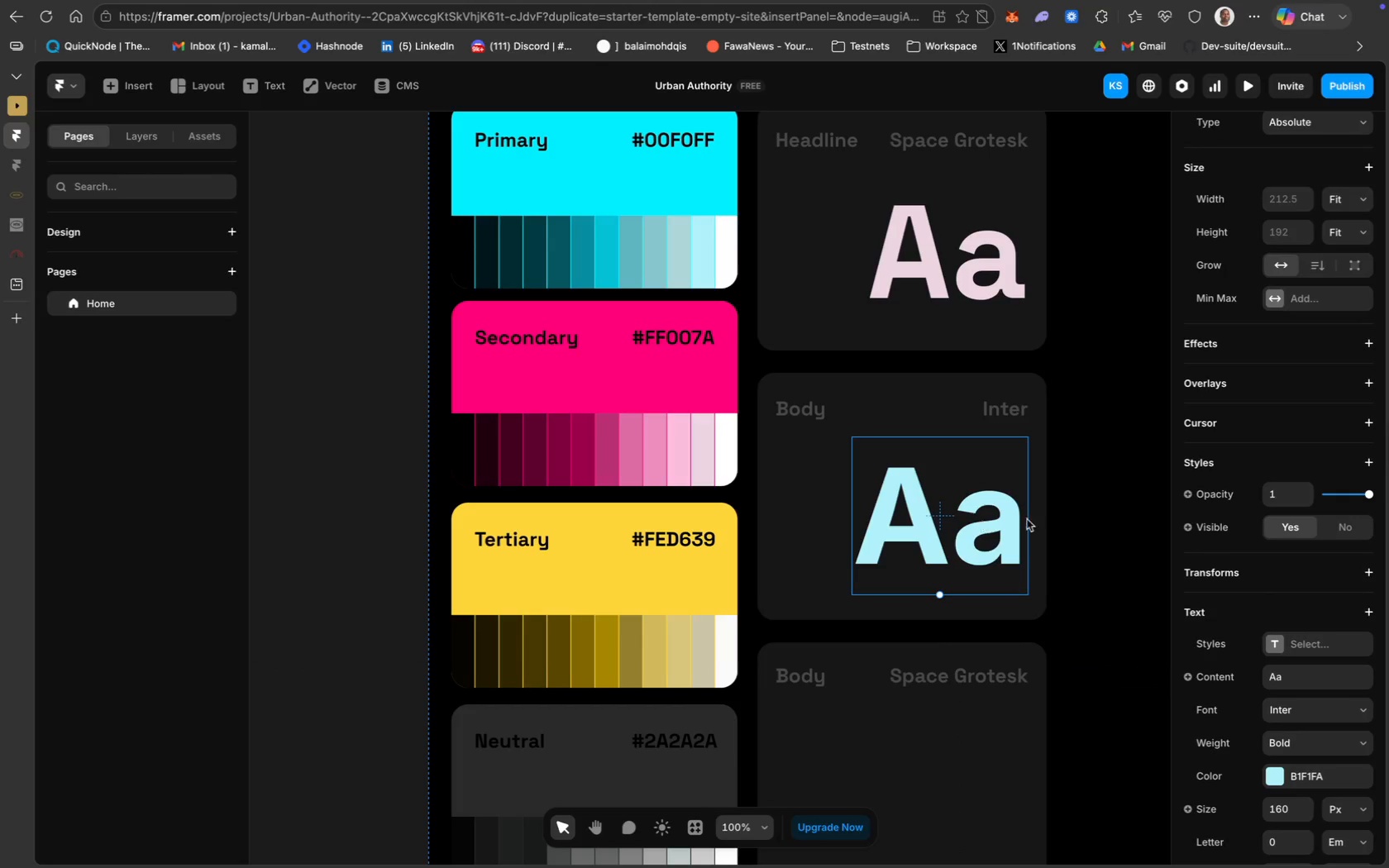 
left_click([1048, 522])
 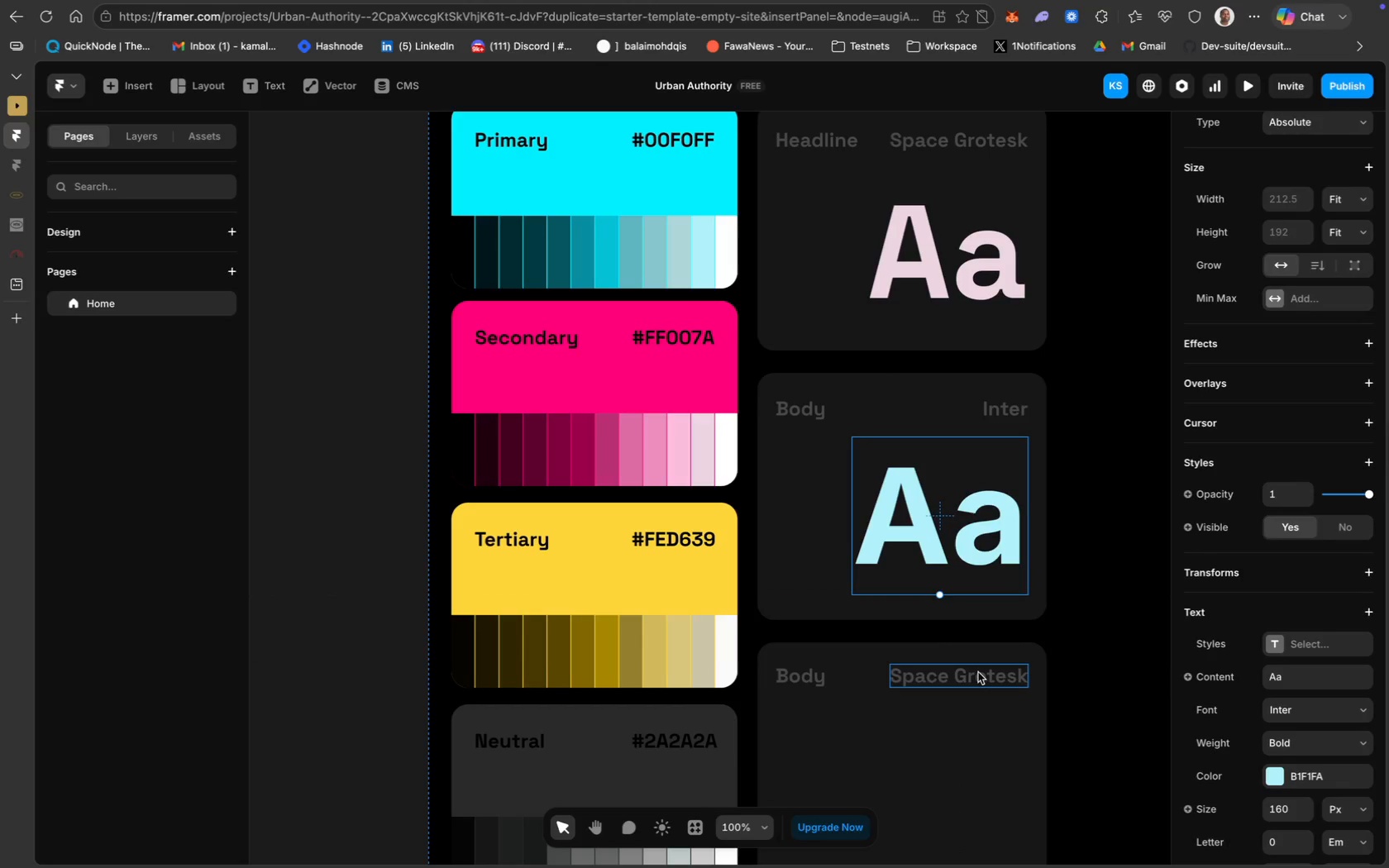 
wait(5.03)
 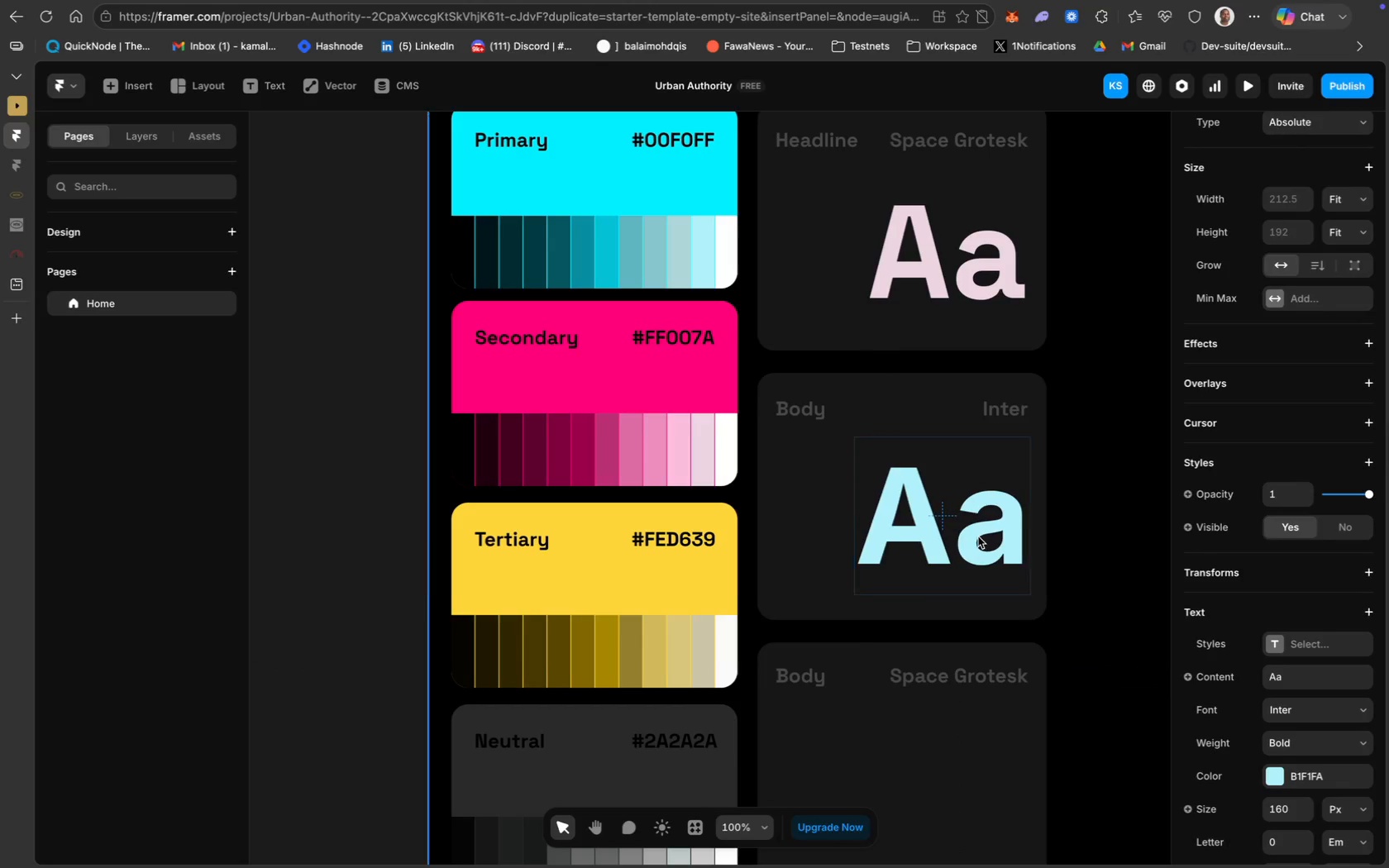 
scroll: coordinate [949, 658], scroll_direction: down, amount: 16.0
 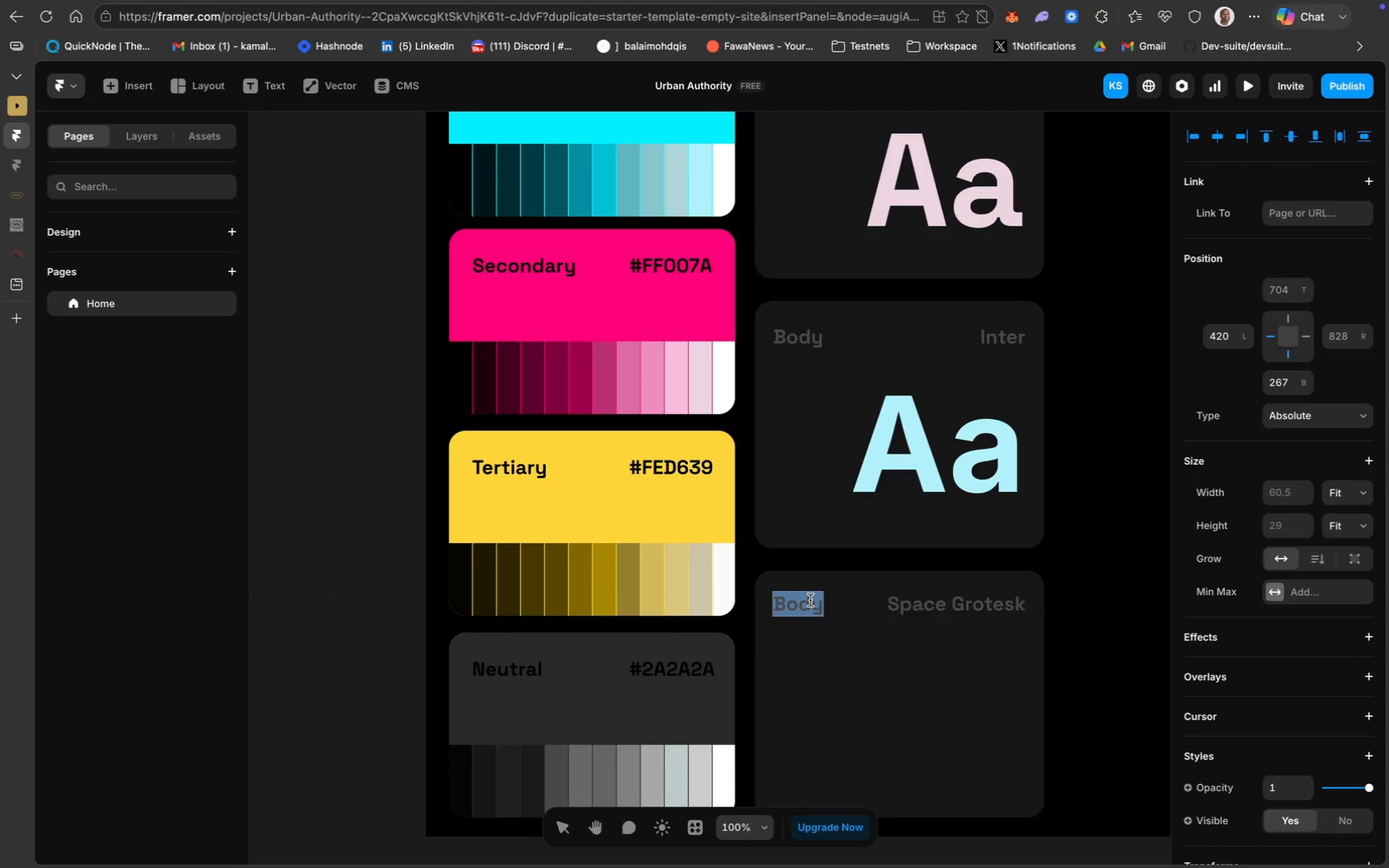 
type(Lable)
 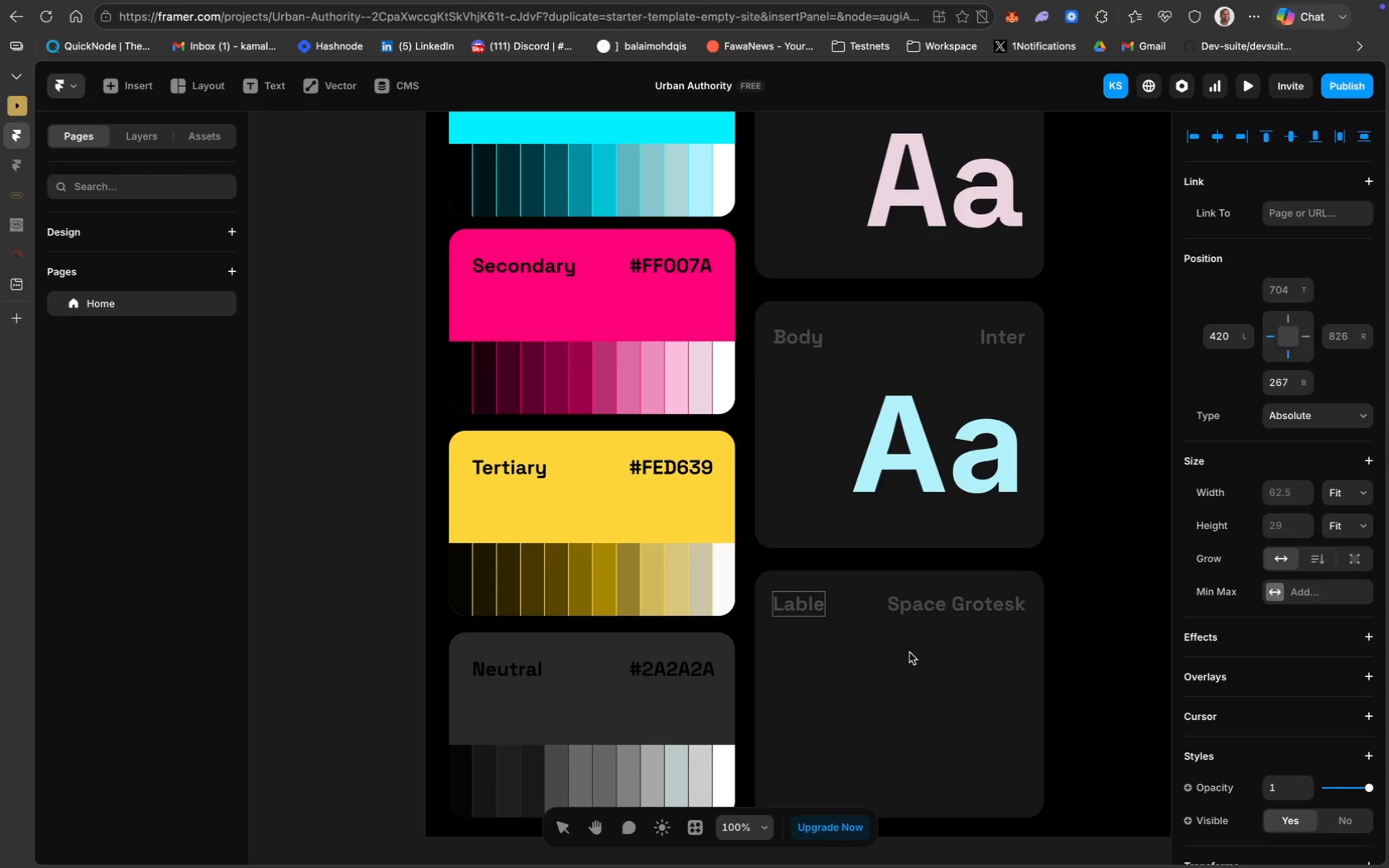 
key(Backspace)
key(Backspace)
key(Backspace)
type(bel)
 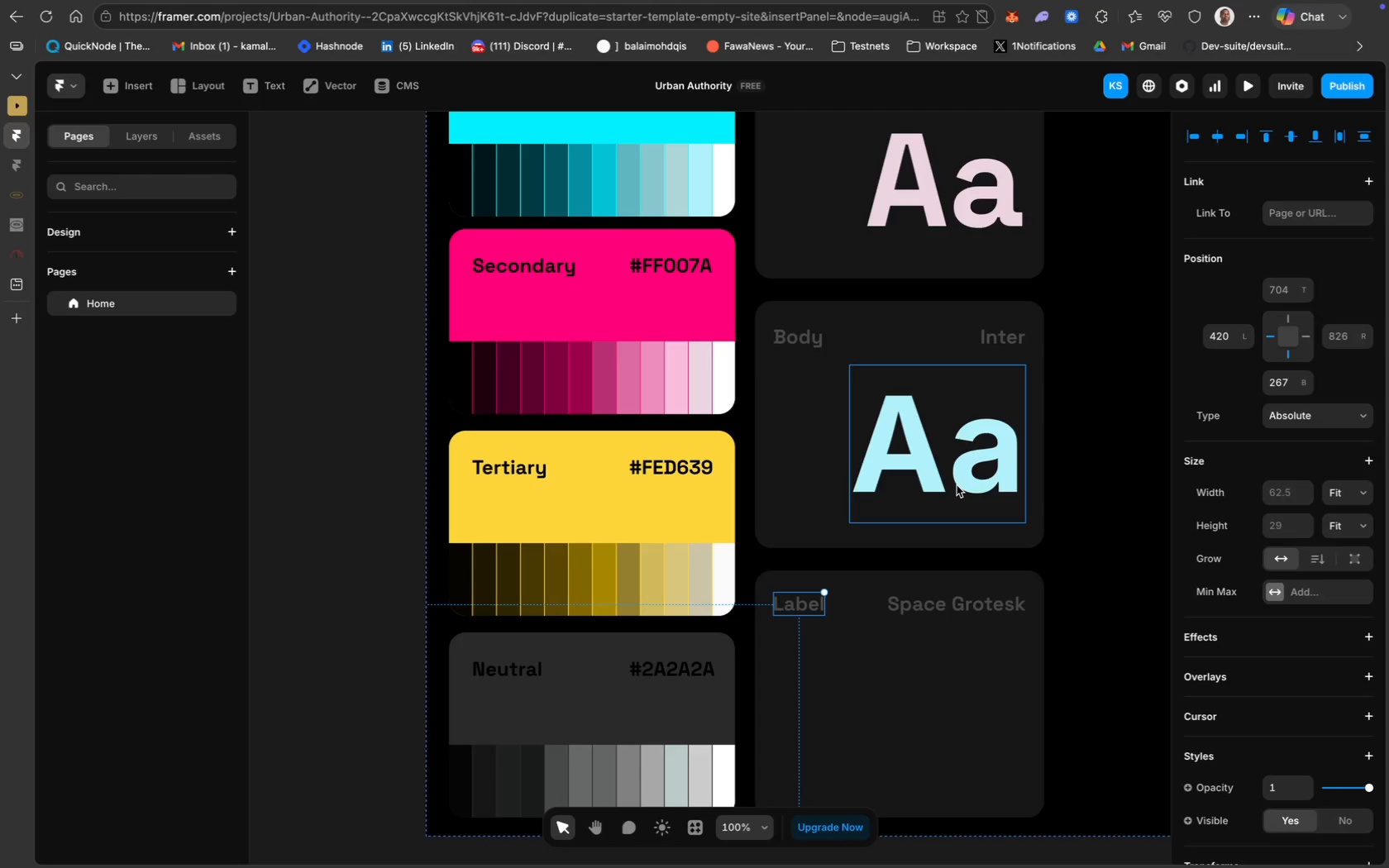 
left_click([942, 243])
 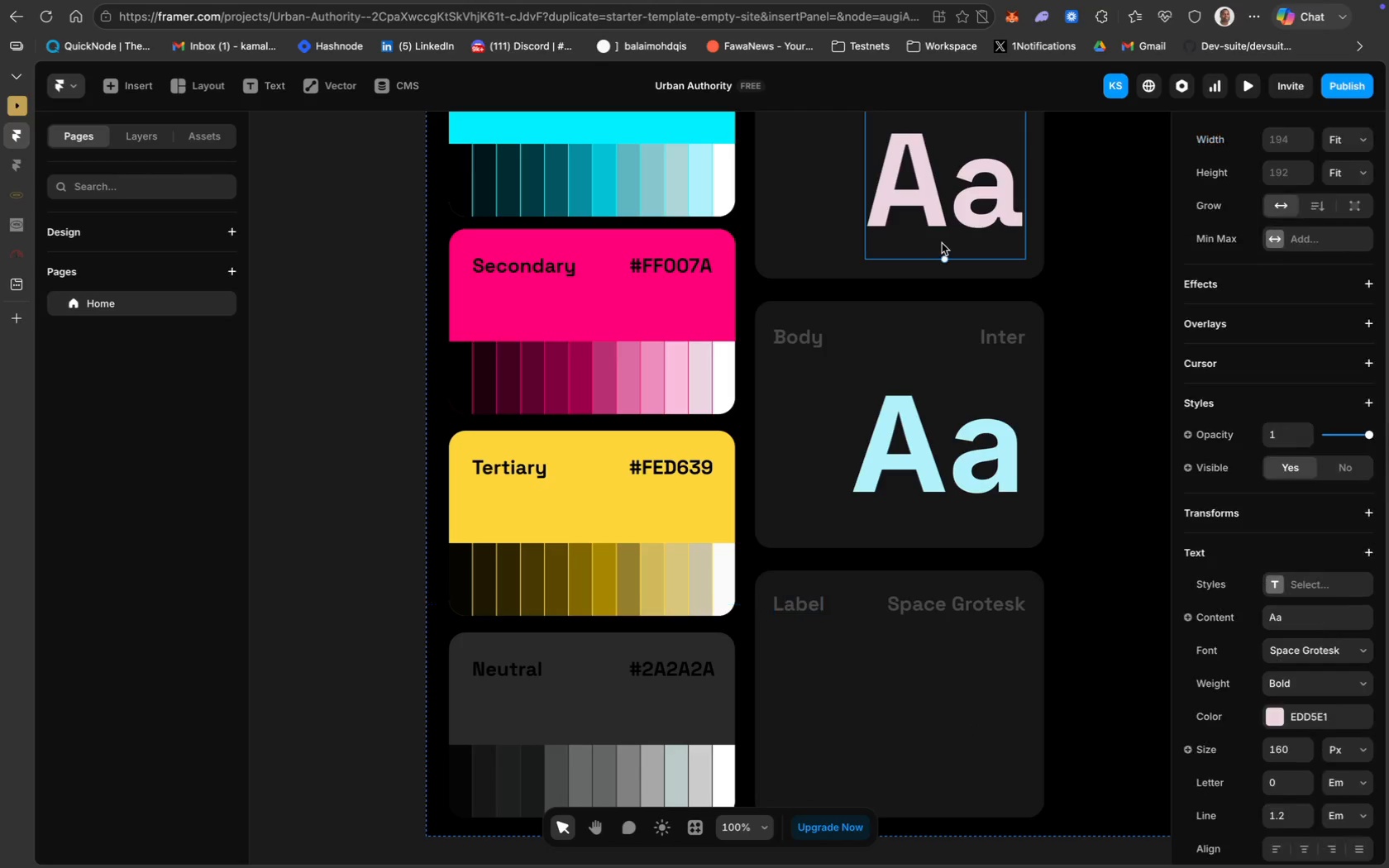 
key(Meta+D)
 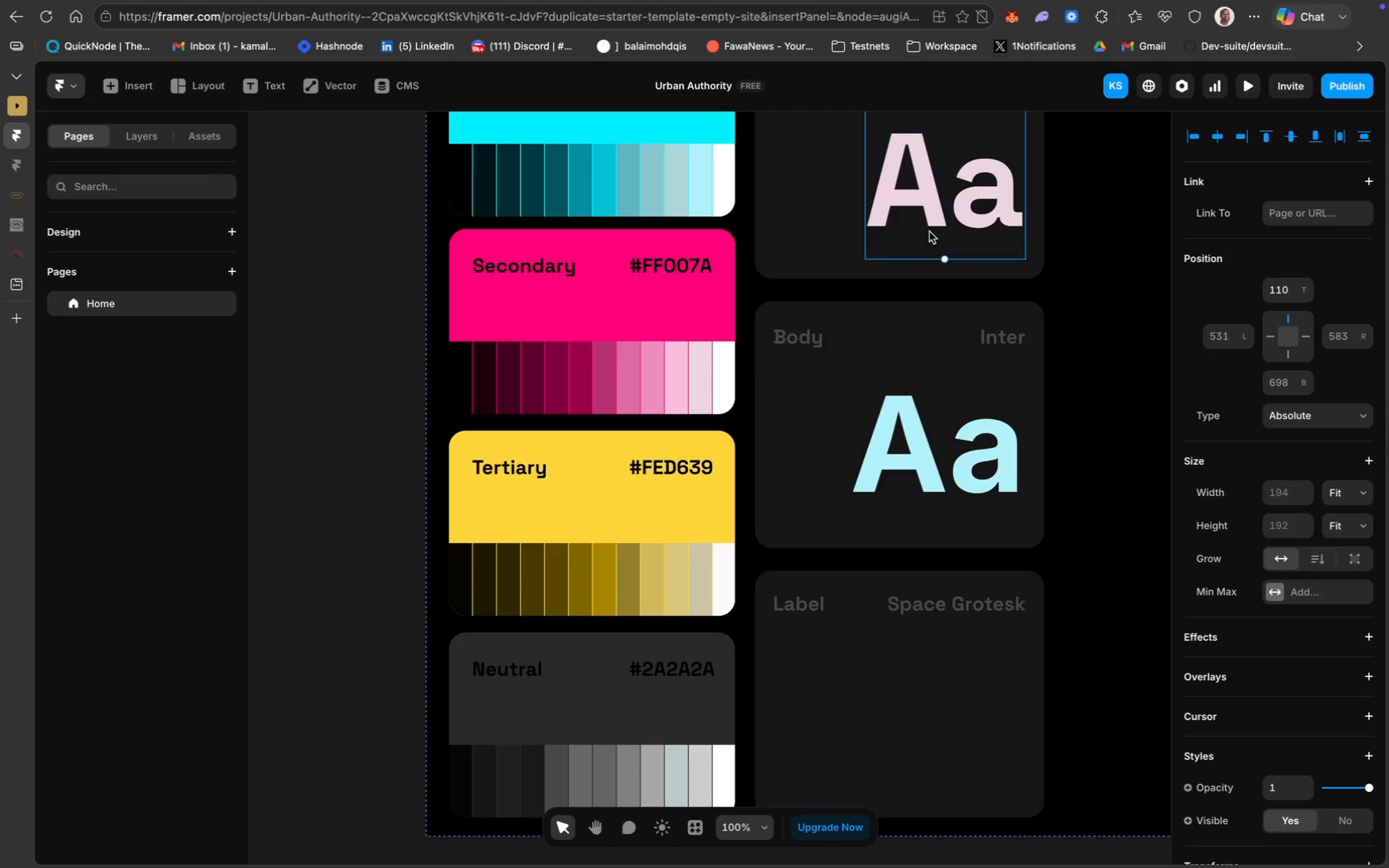 
left_click_drag(start_coordinate=[927, 207], to_coordinate=[928, 745])
 